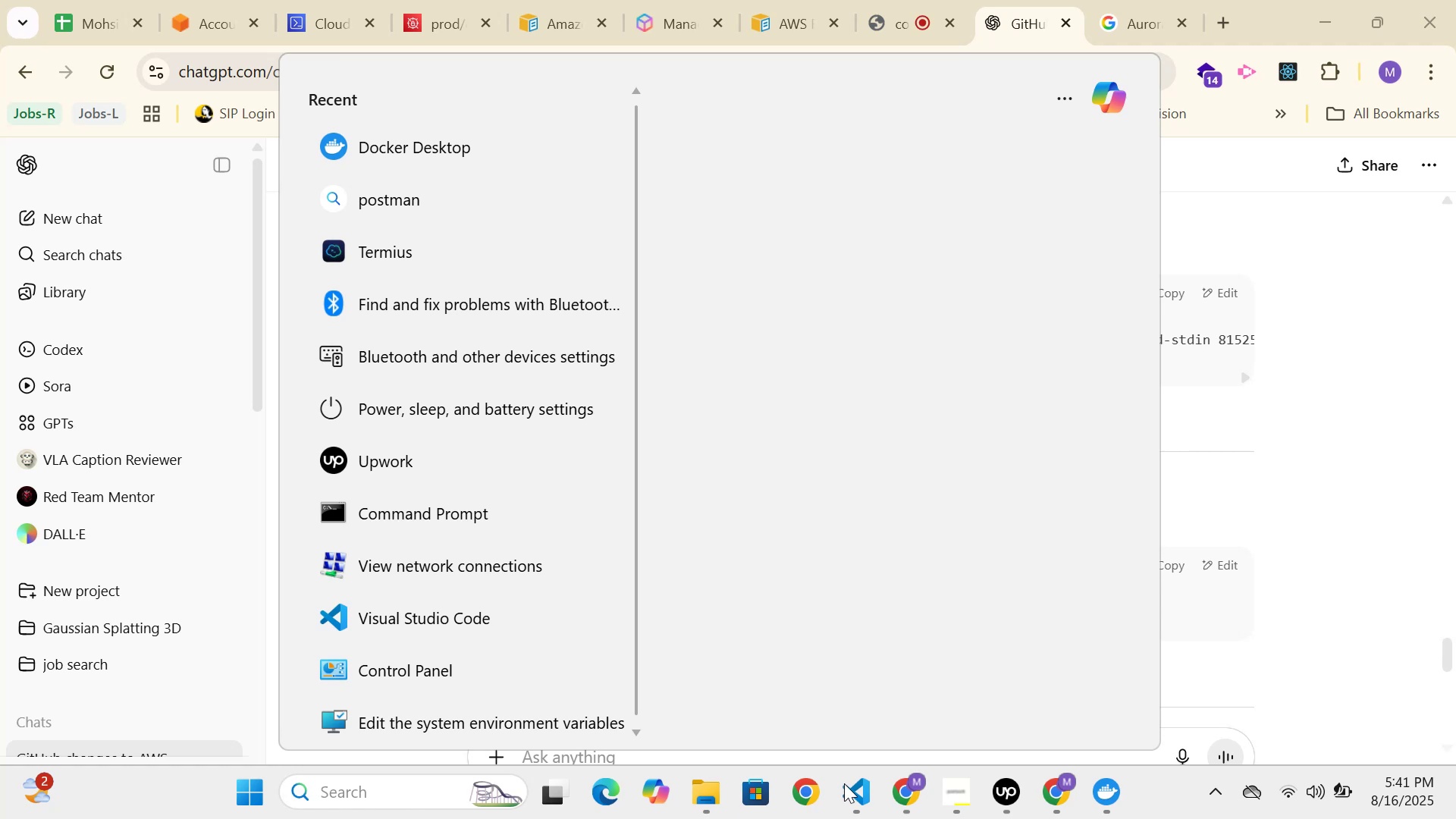 
type(ter)
 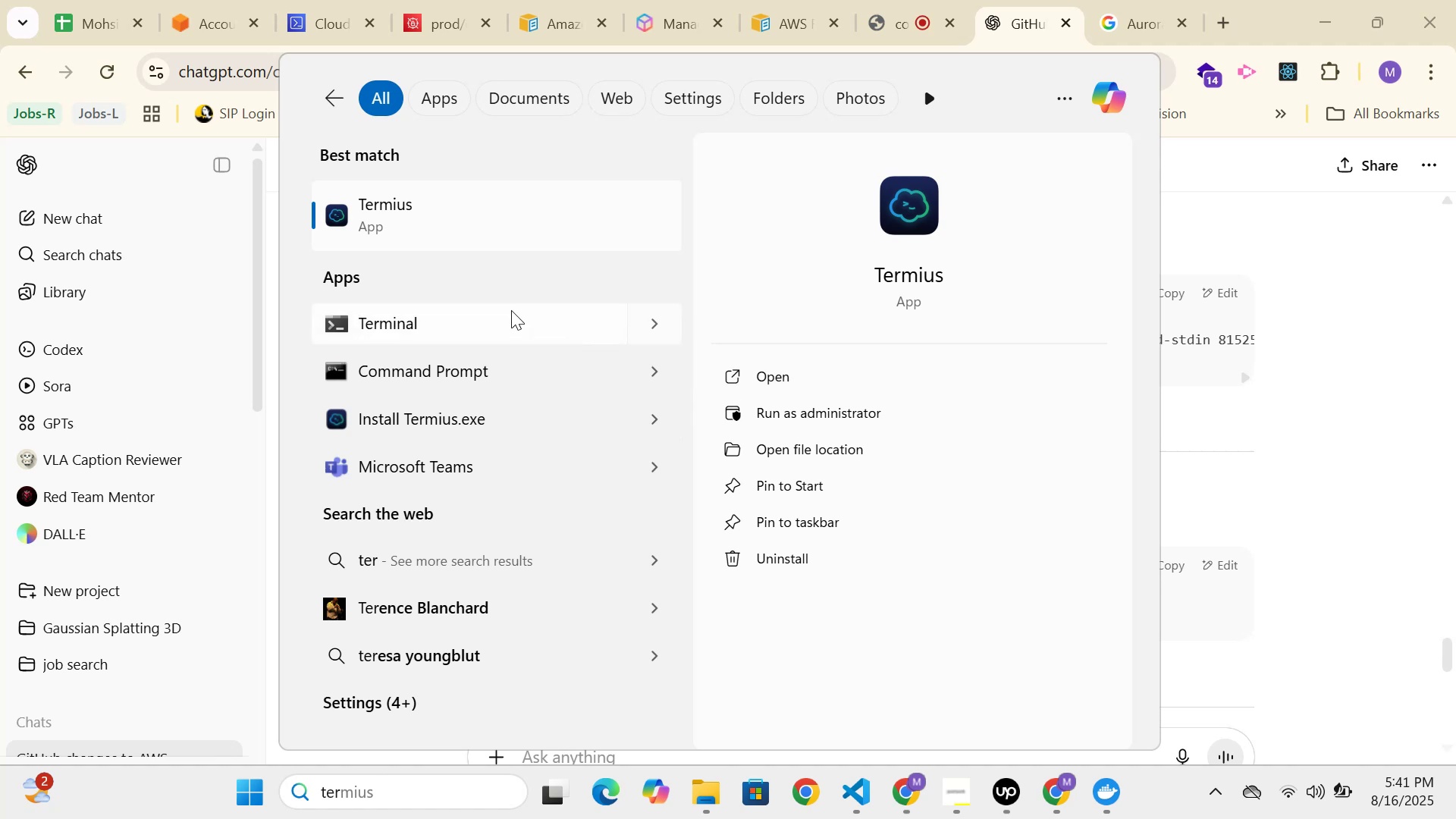 
wait(5.44)
 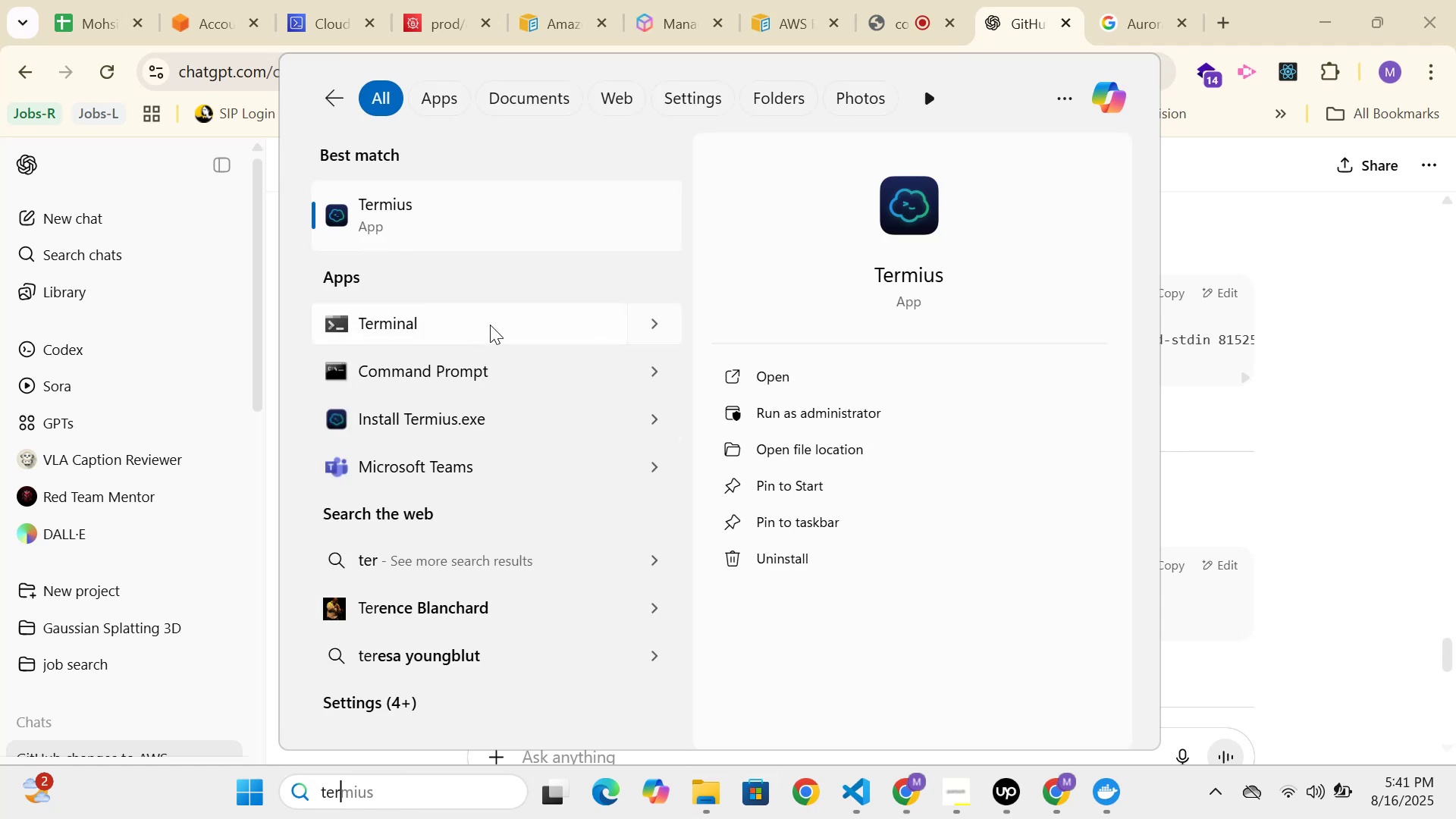 
left_click([588, 340])
 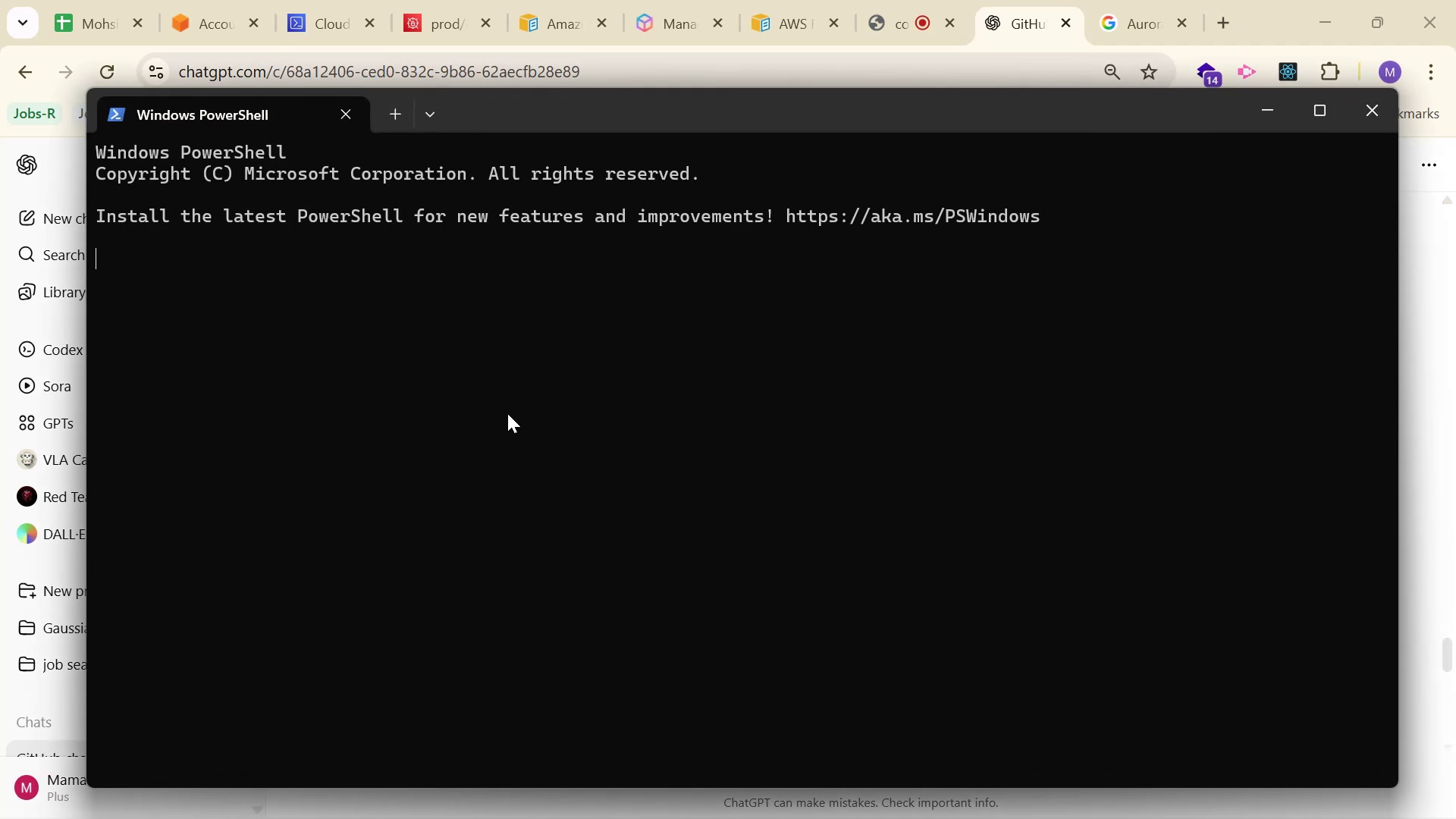 
right_click([550, 346])
 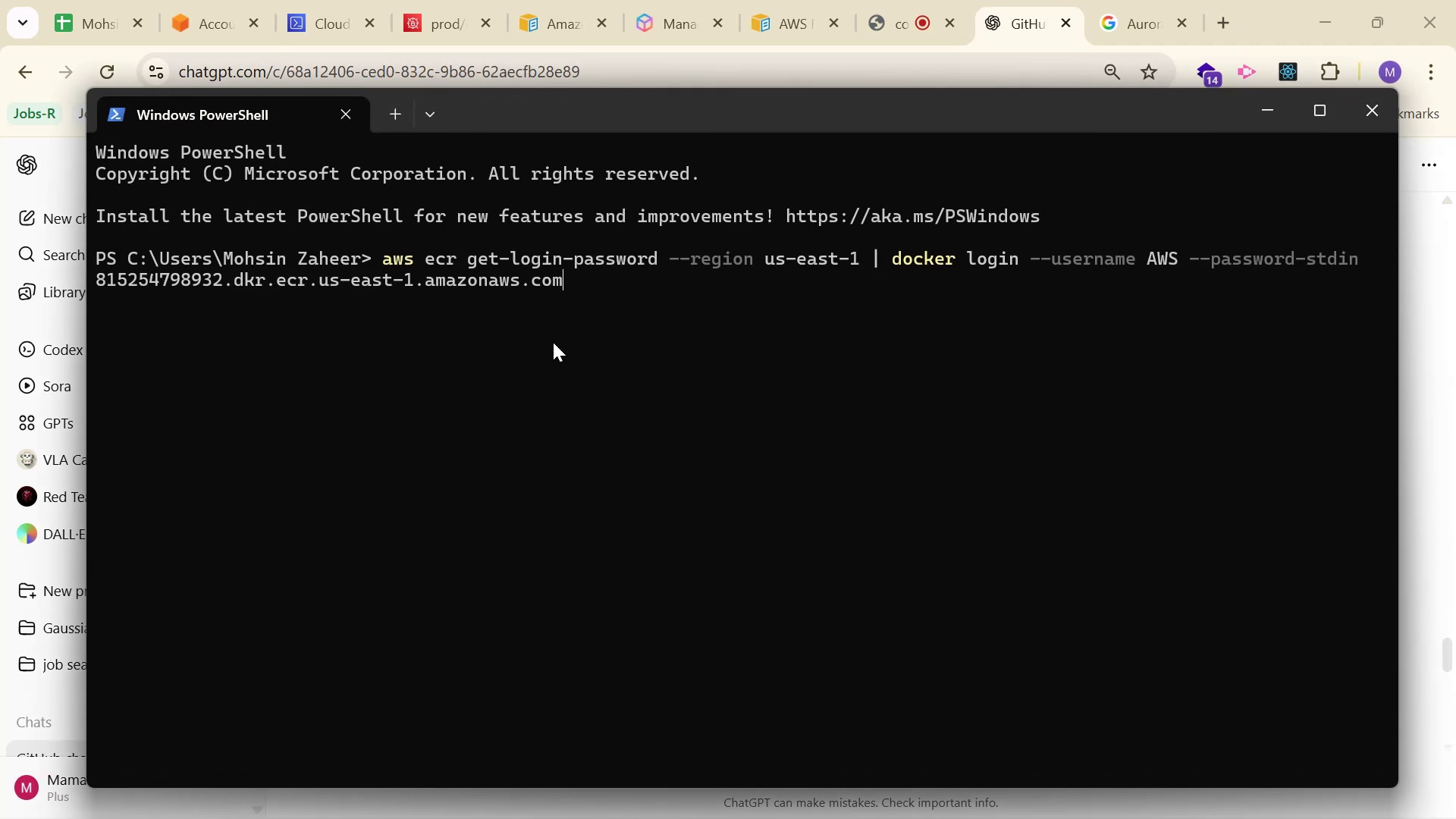 
key(Enter)
 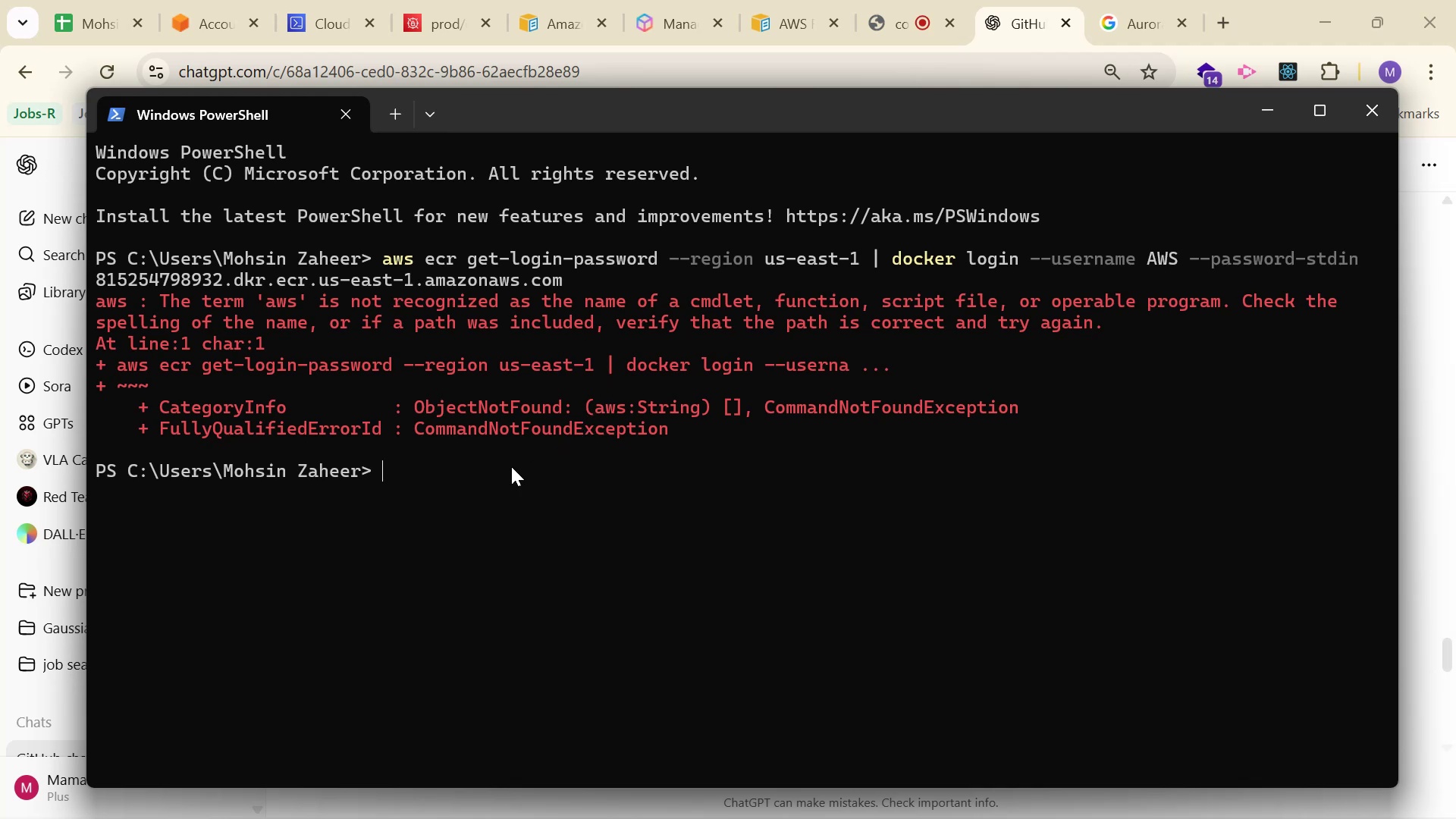 
wait(5.32)
 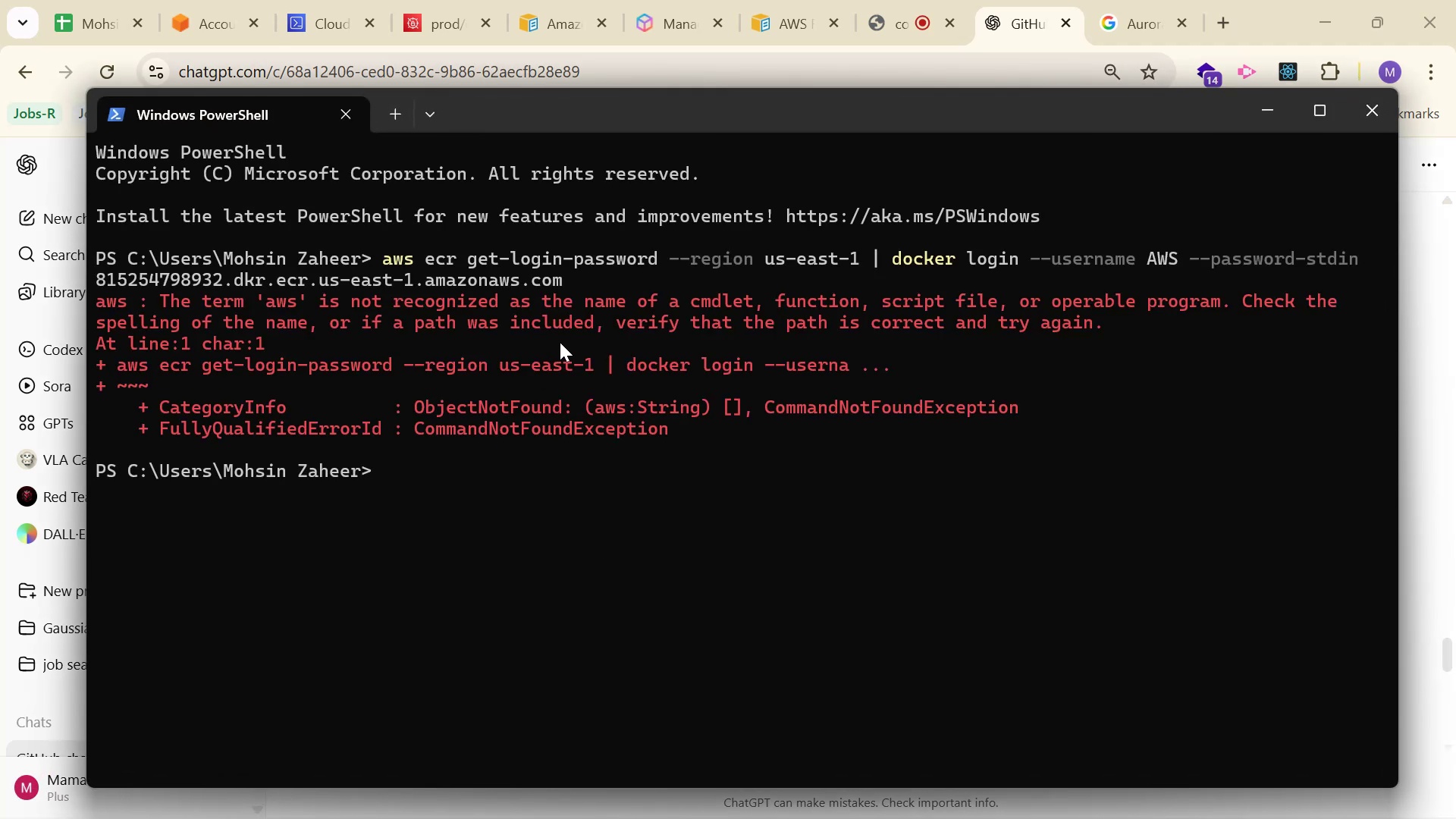 
left_click([1355, 105])
 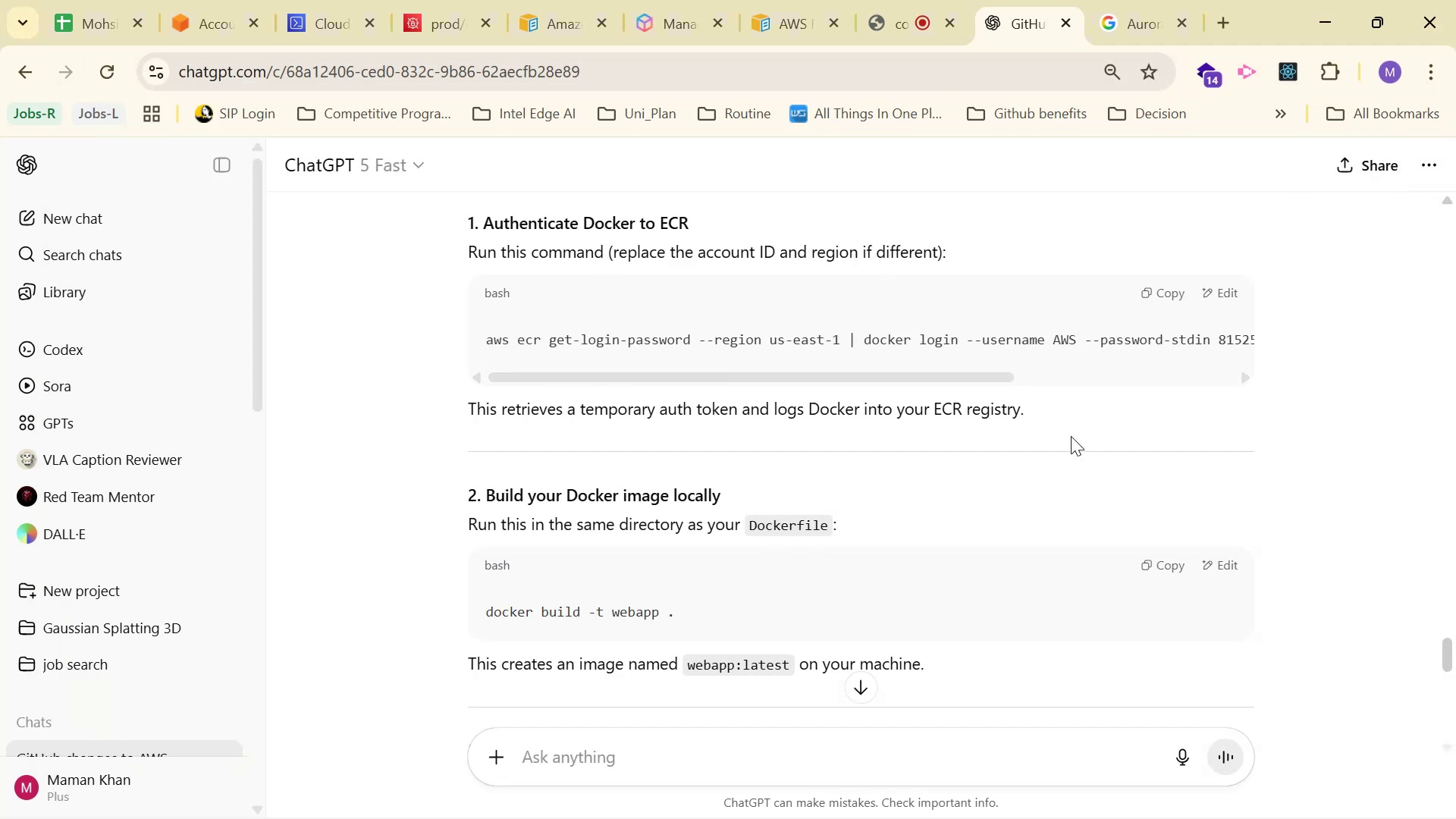 
wait(7.02)
 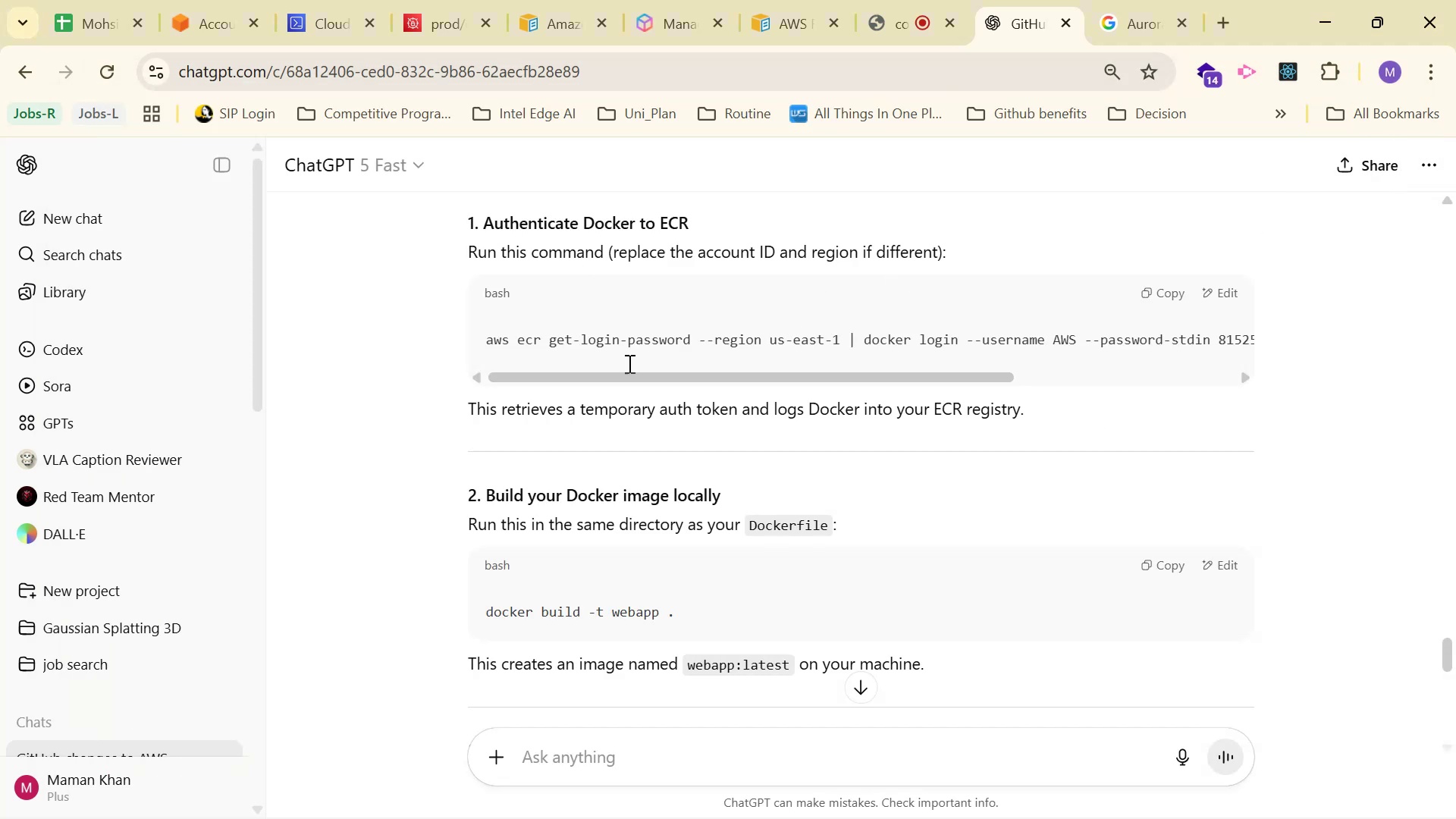 
double_click([328, 8])
 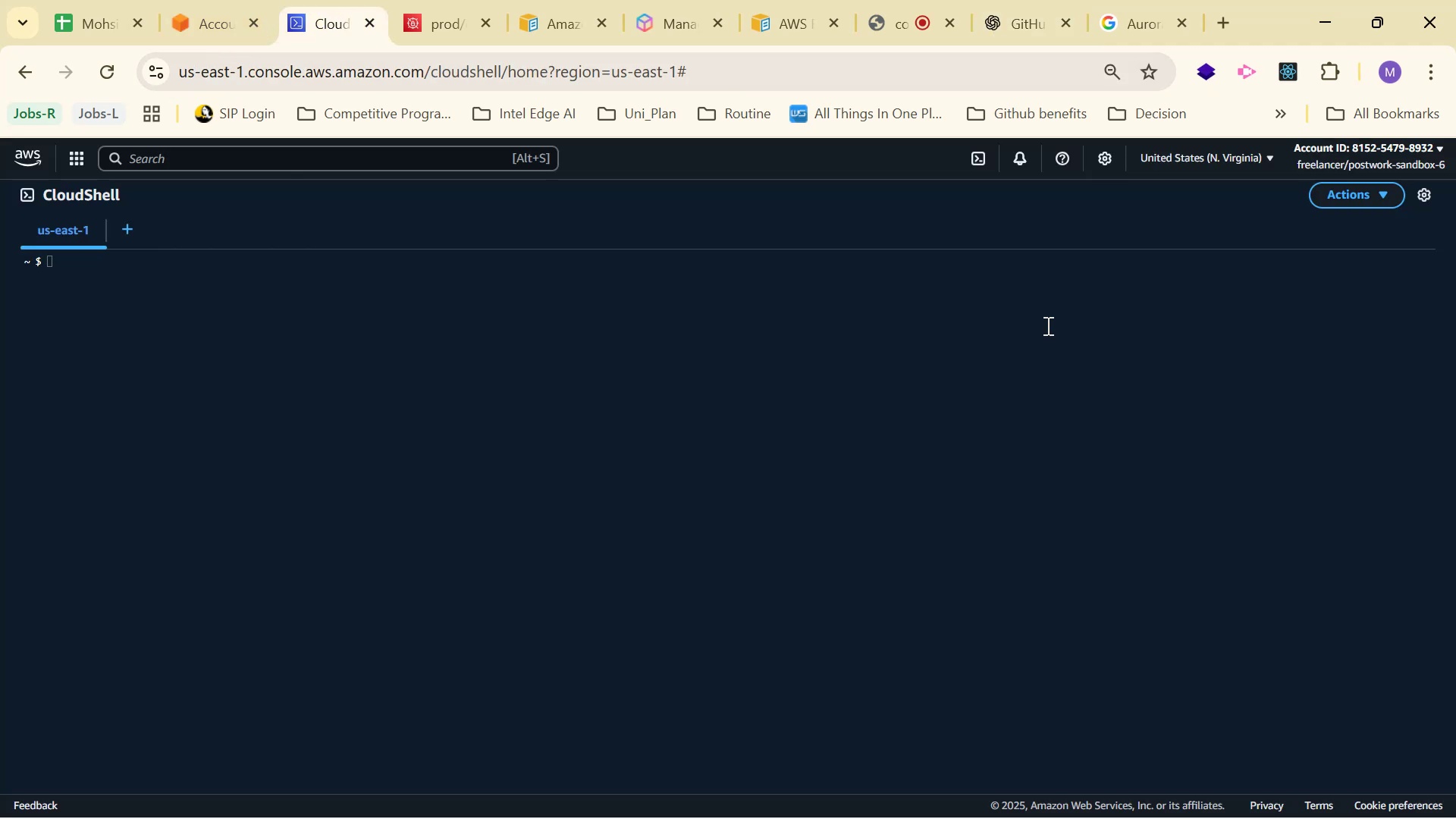 
left_click([568, 297])
 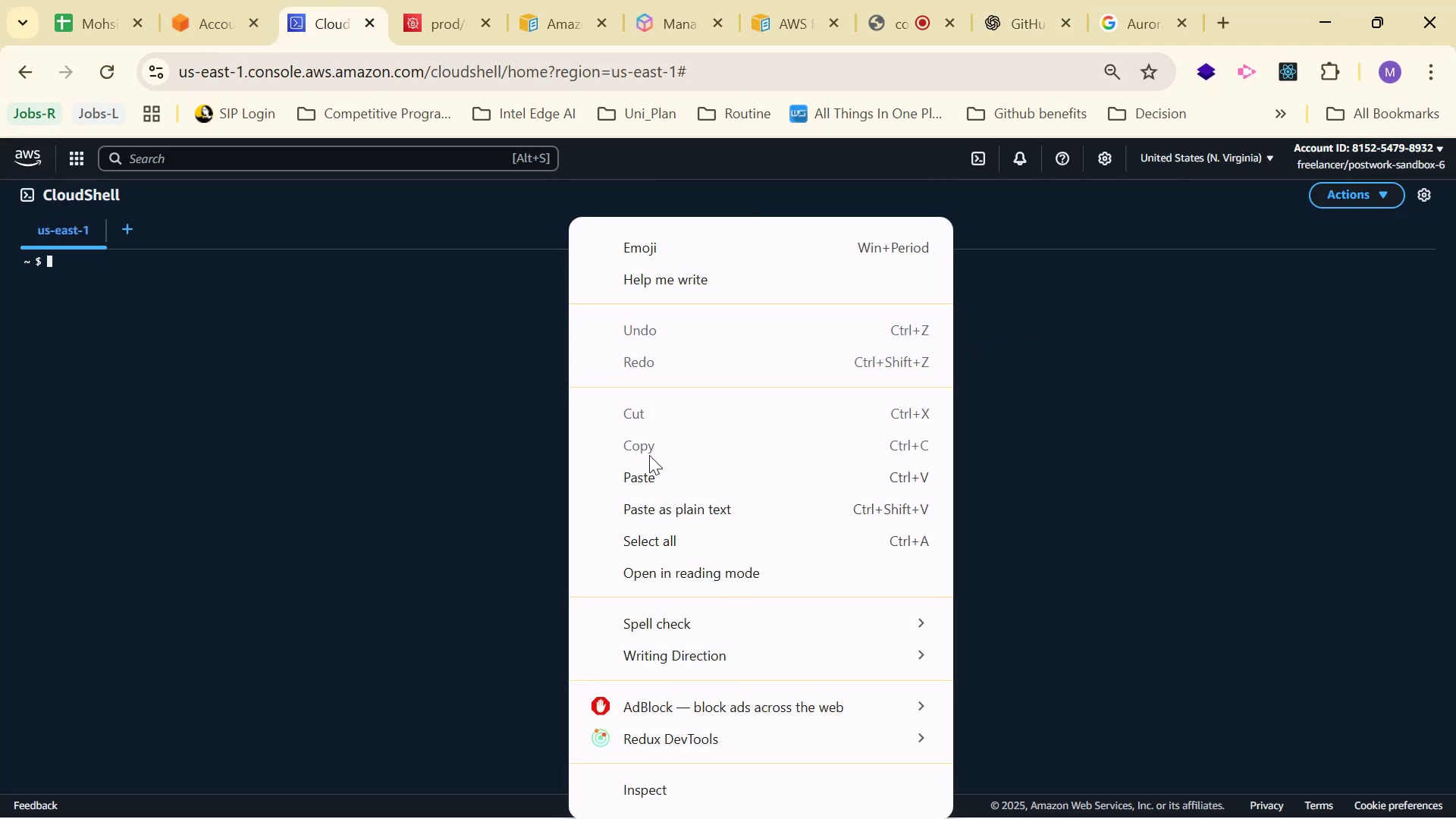 
left_click([668, 481])
 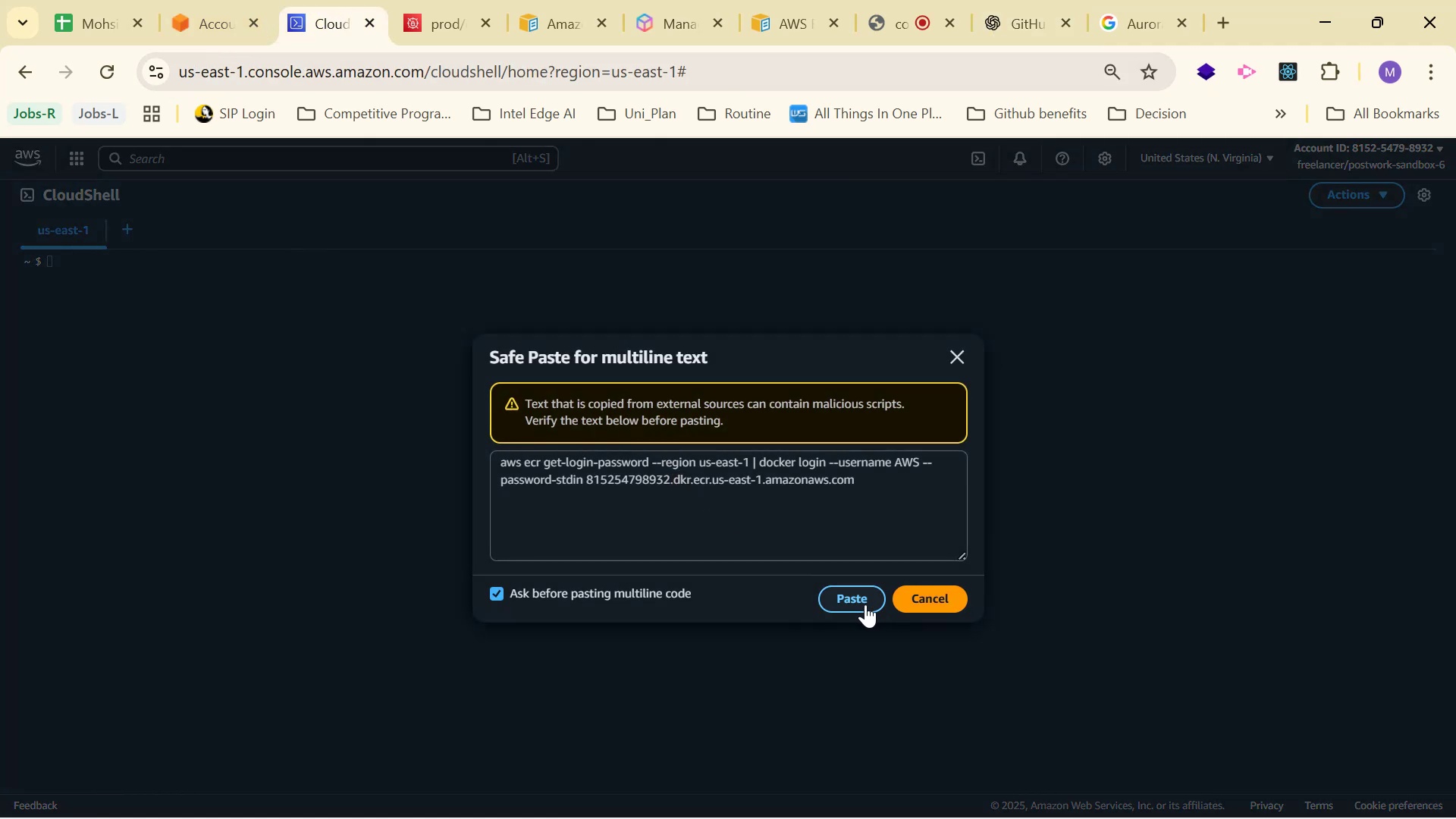 
left_click([864, 605])
 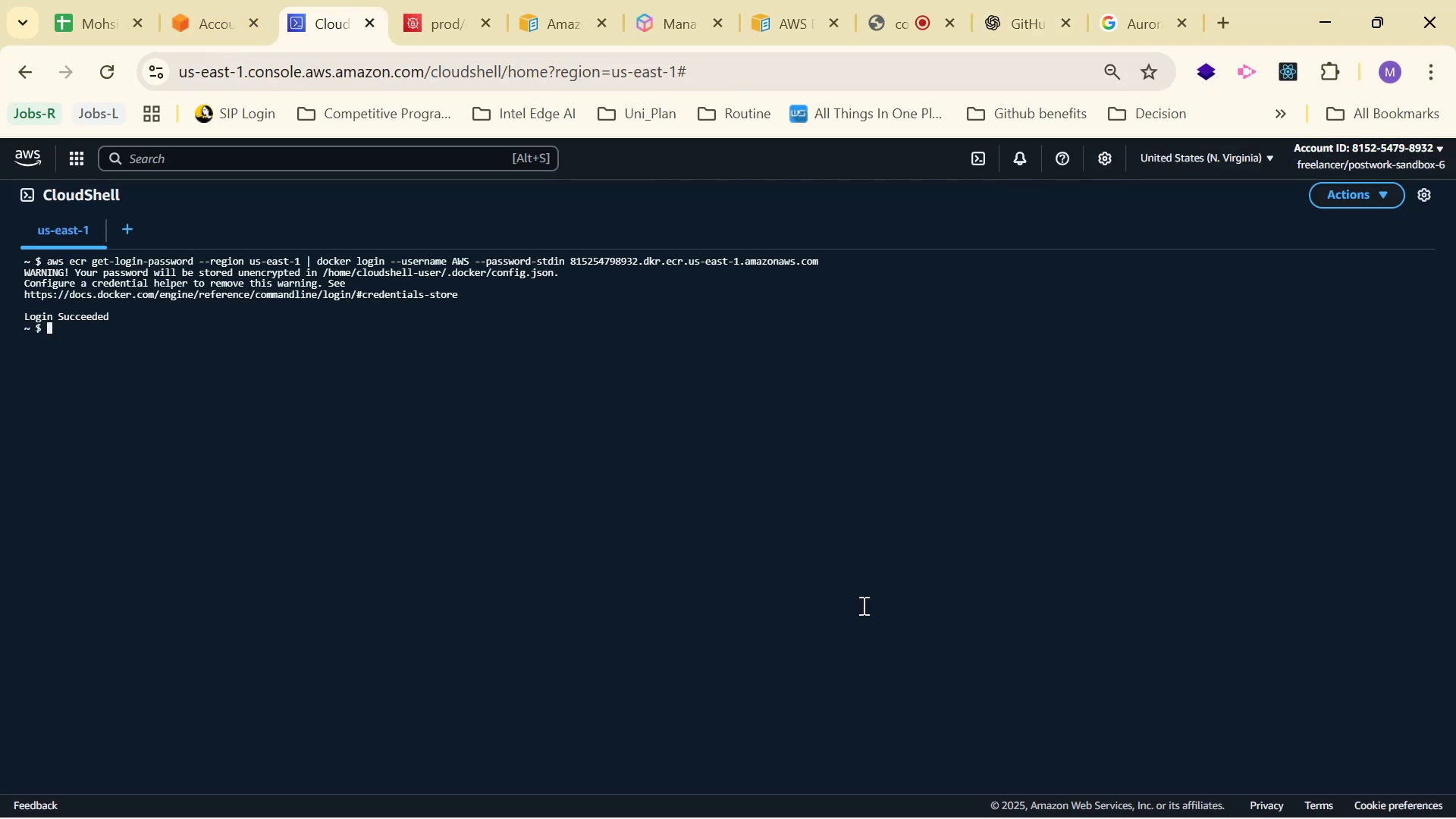 
left_click([1026, 27])
 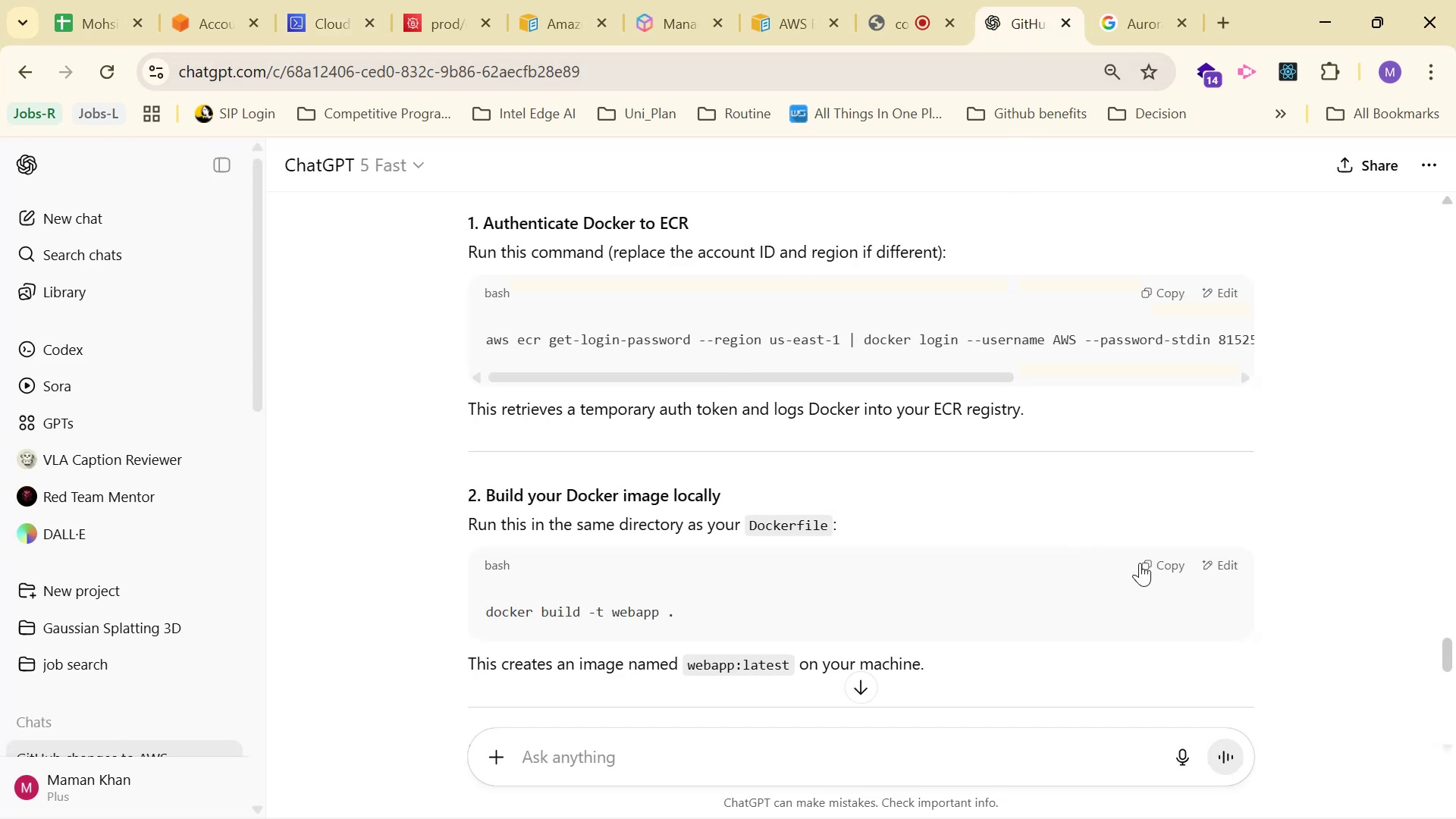 
scroll: coordinate [1085, 476], scroll_direction: down, amount: 6.0
 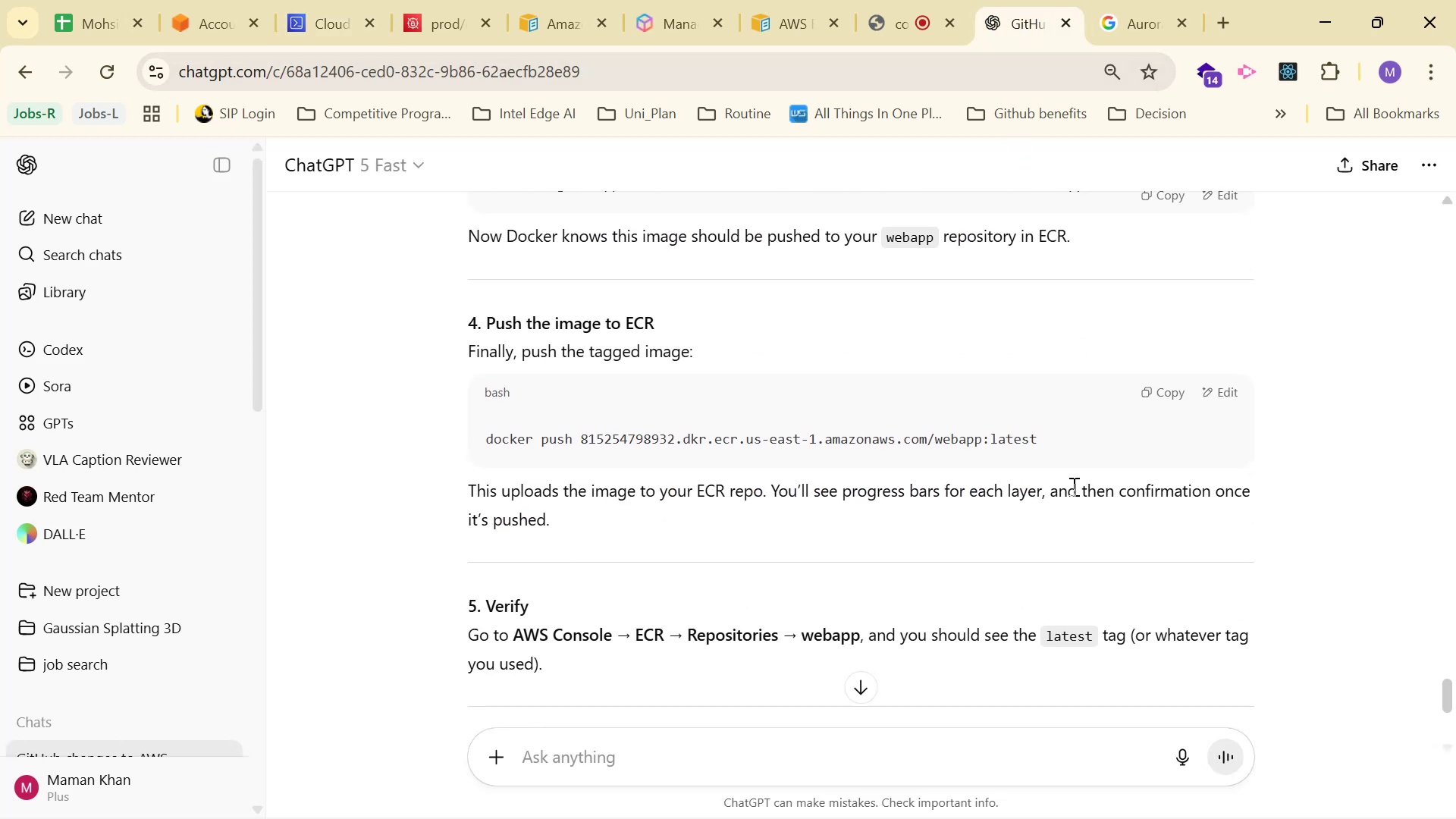 
scroll: coordinate [1070, 489], scroll_direction: down, amount: 2.0
 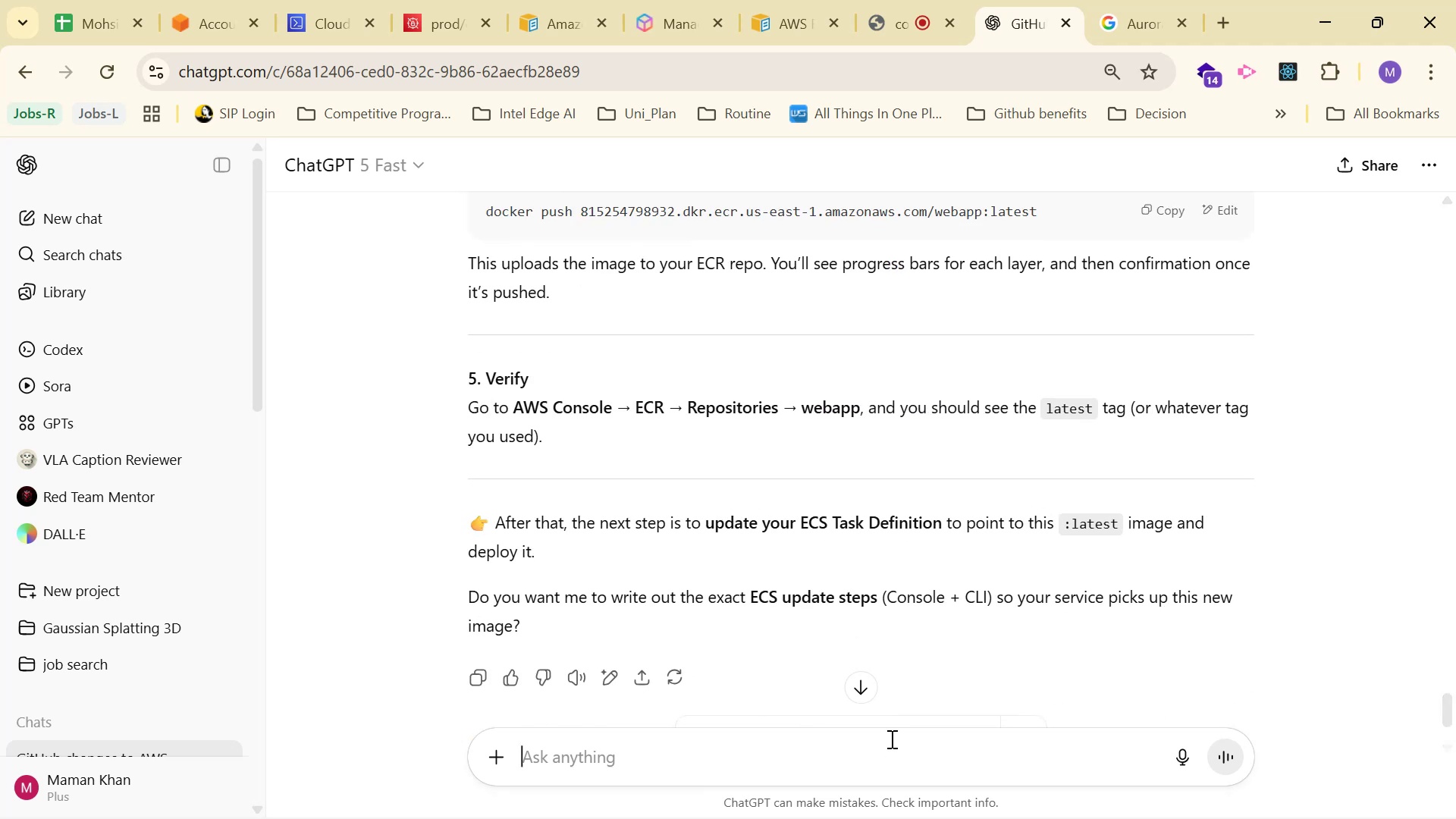 
type(I want to push r)
key(Backspace)
type(t)
key(Backspace)
 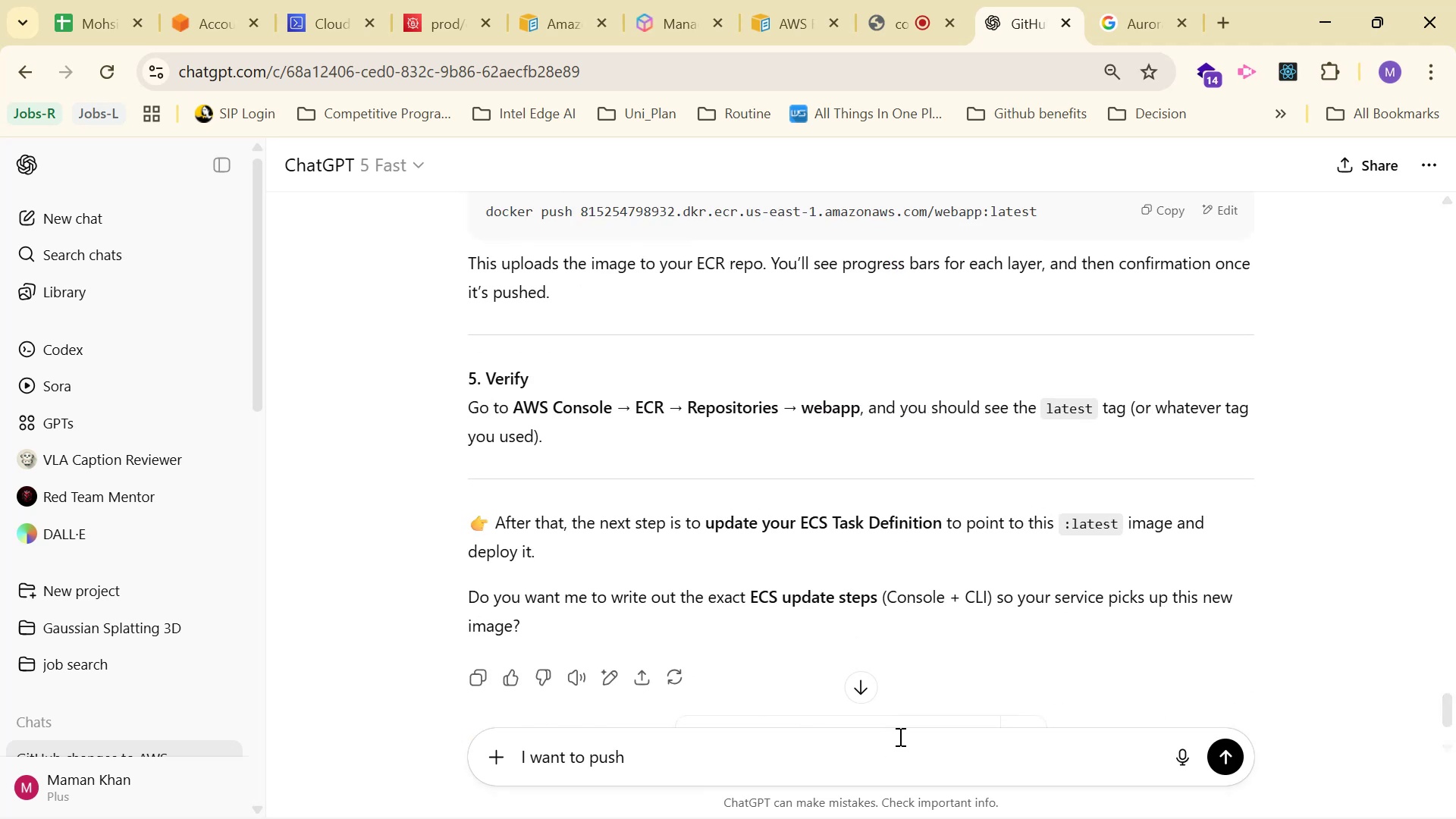 
hold_key(key=Backspace, duration=1.19)
 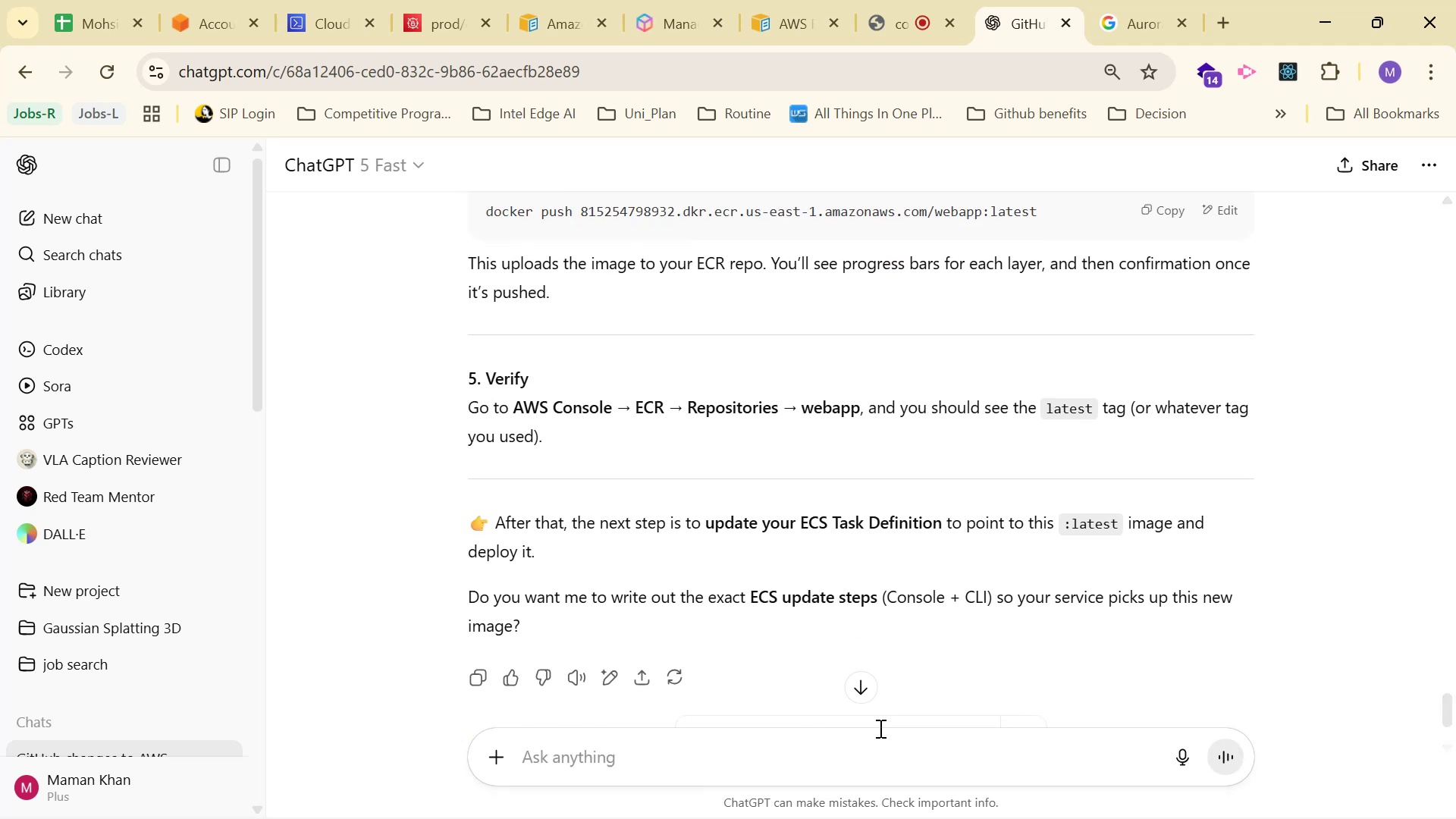 
scroll: coordinate [1031, 537], scroll_direction: up, amount: 16.0
 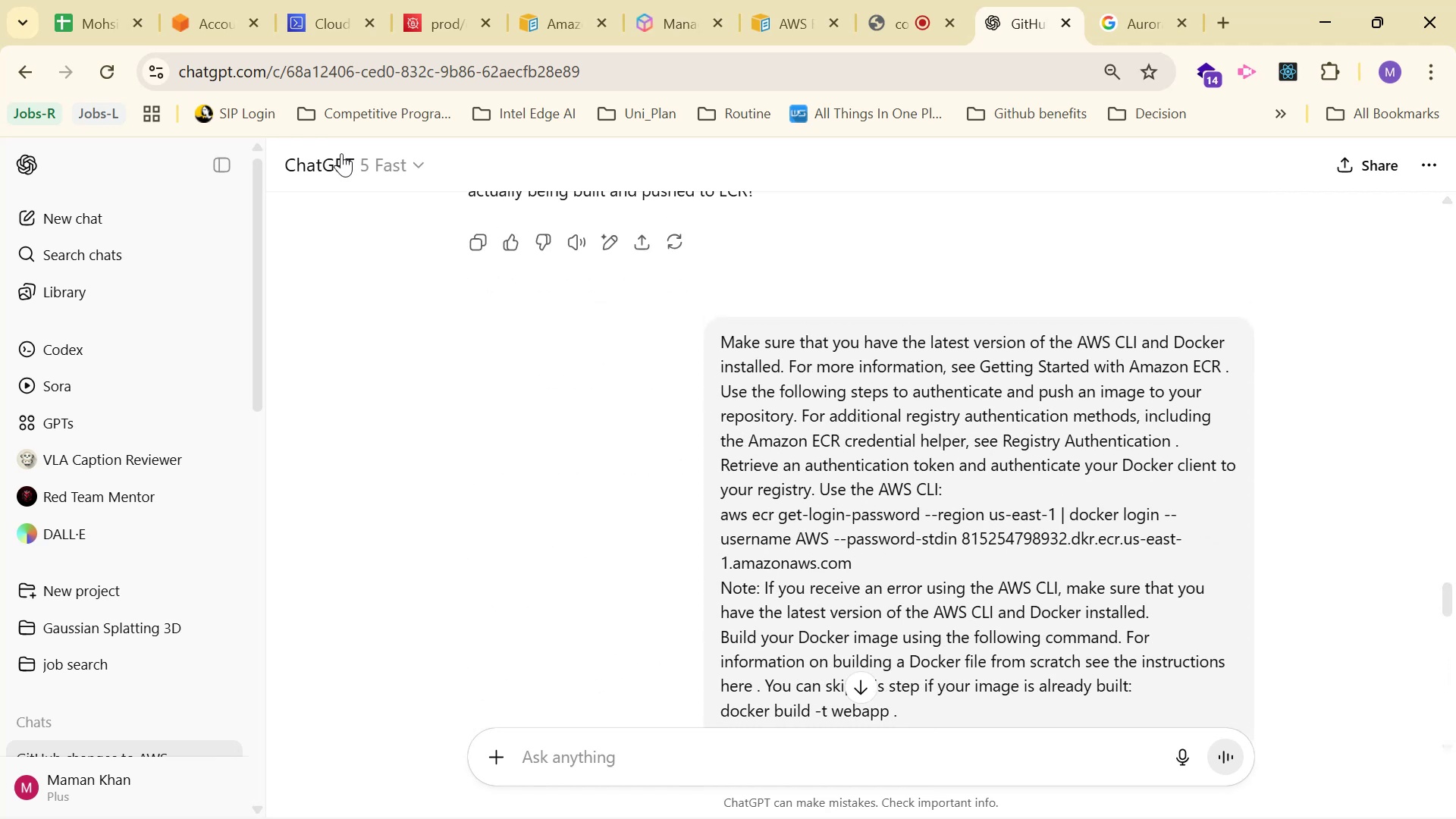 
scroll: coordinate [984, 438], scroll_direction: down, amount: 7.0
 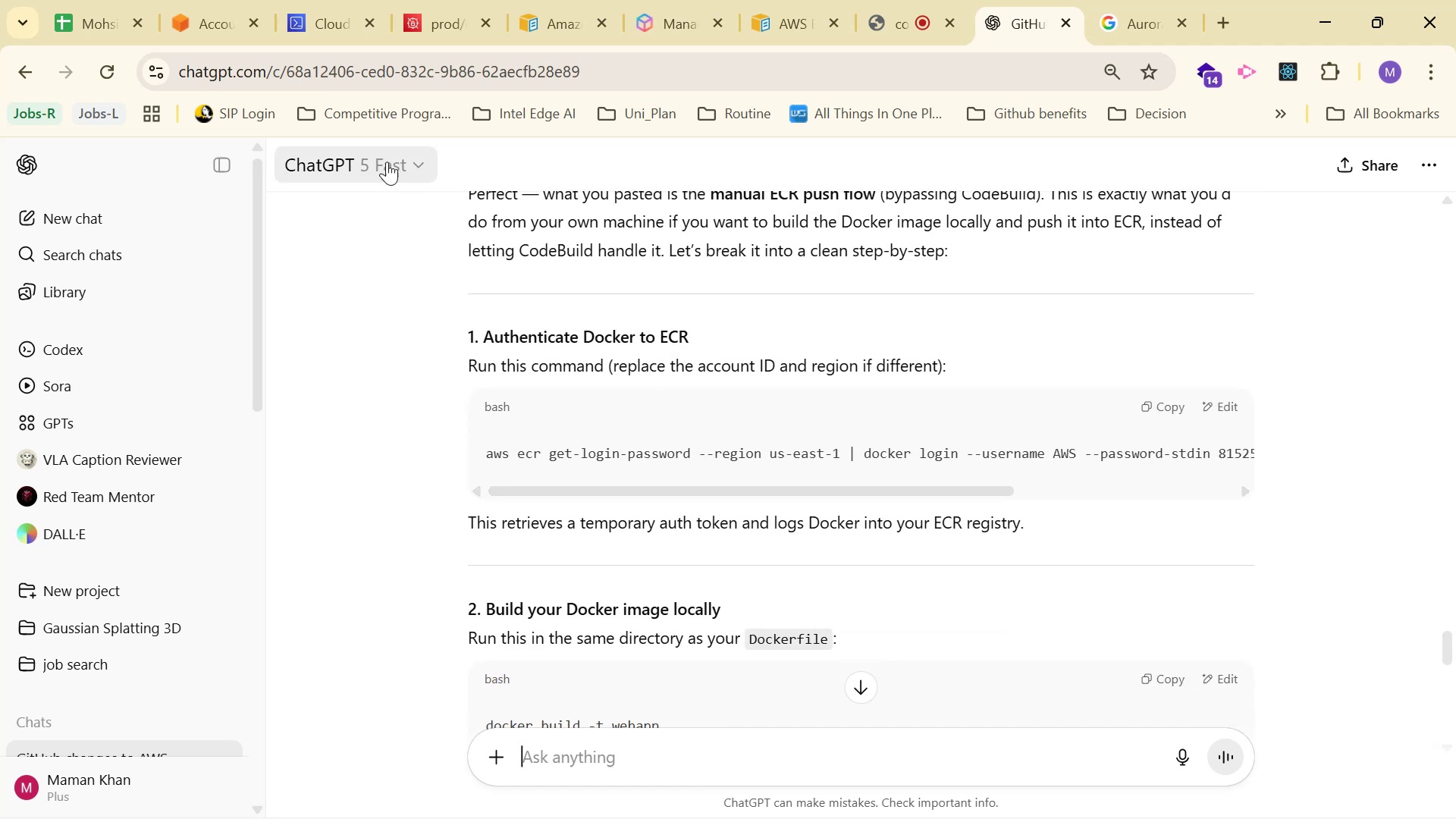 
left_click([297, 0])
 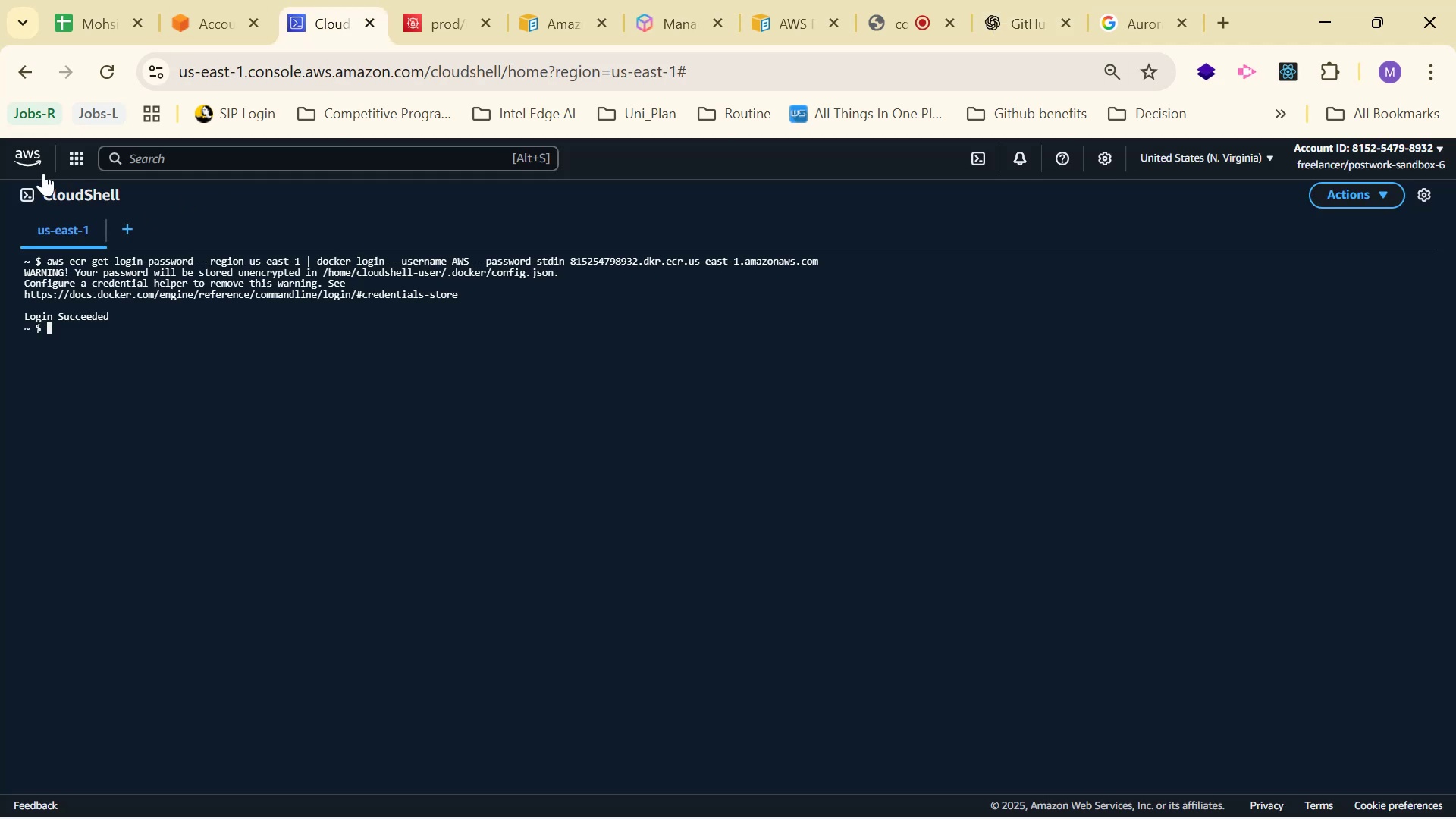 
left_click([81, 155])
 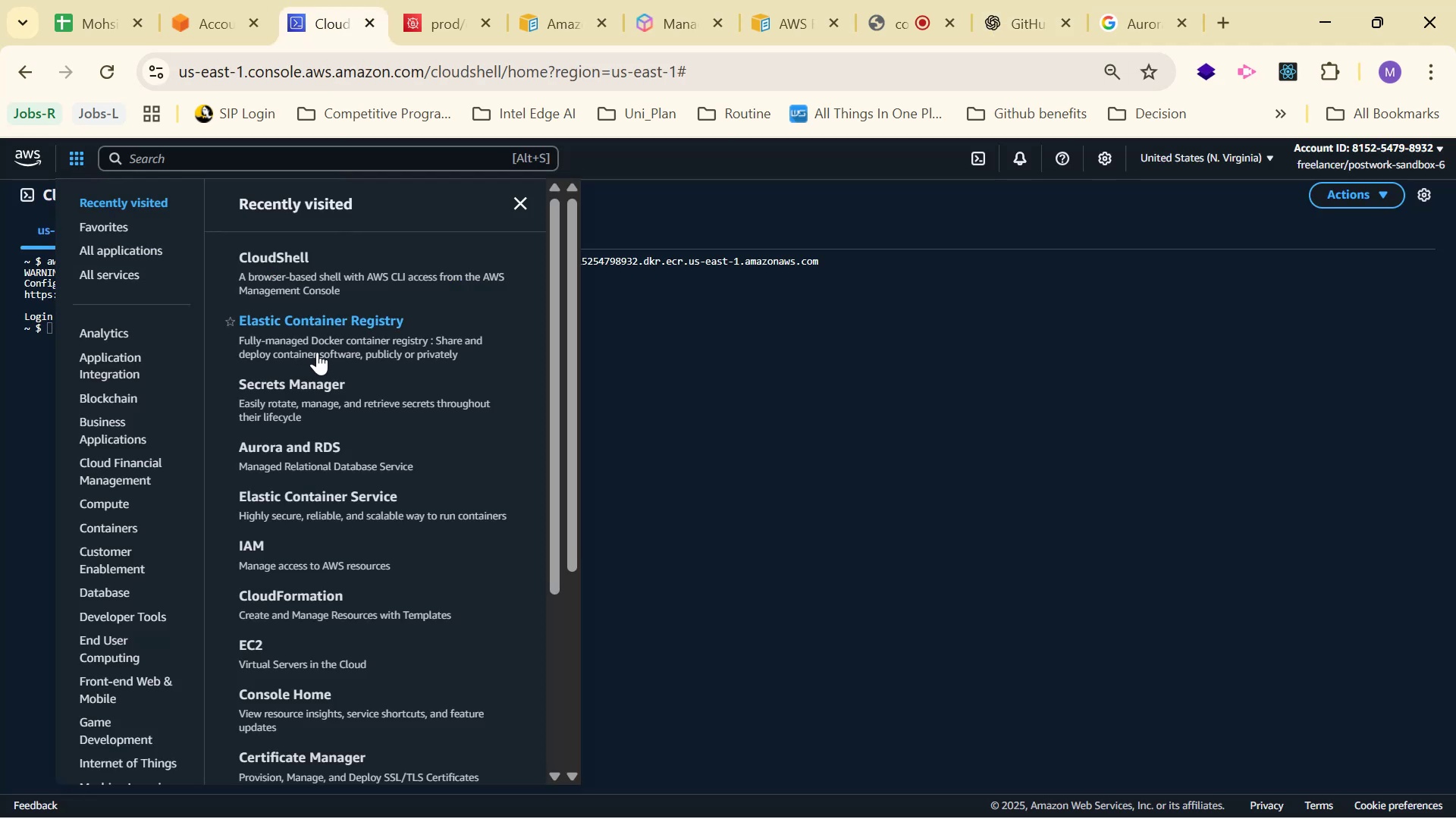 
left_click([327, 325])
 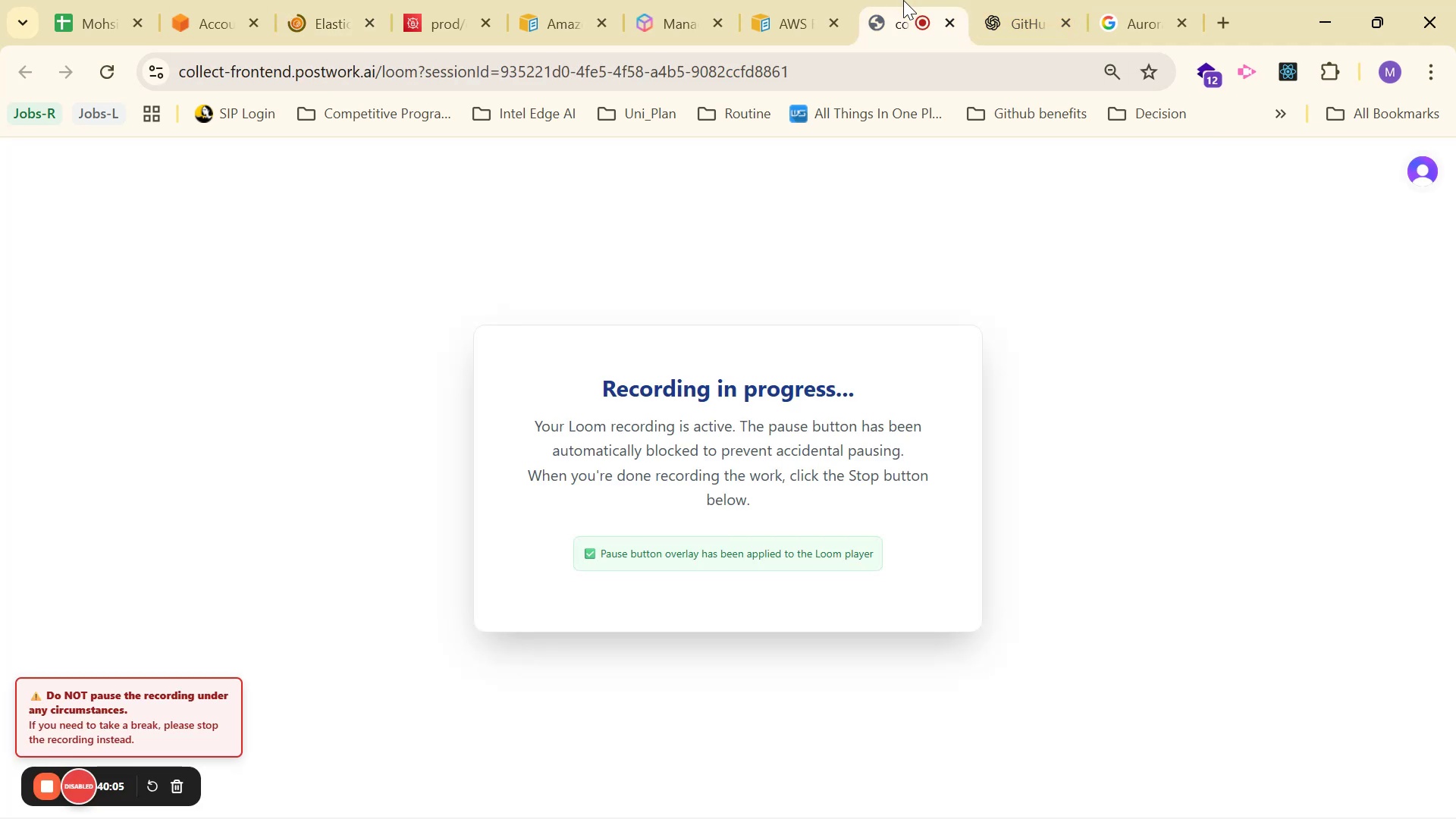 
left_click([326, 0])
 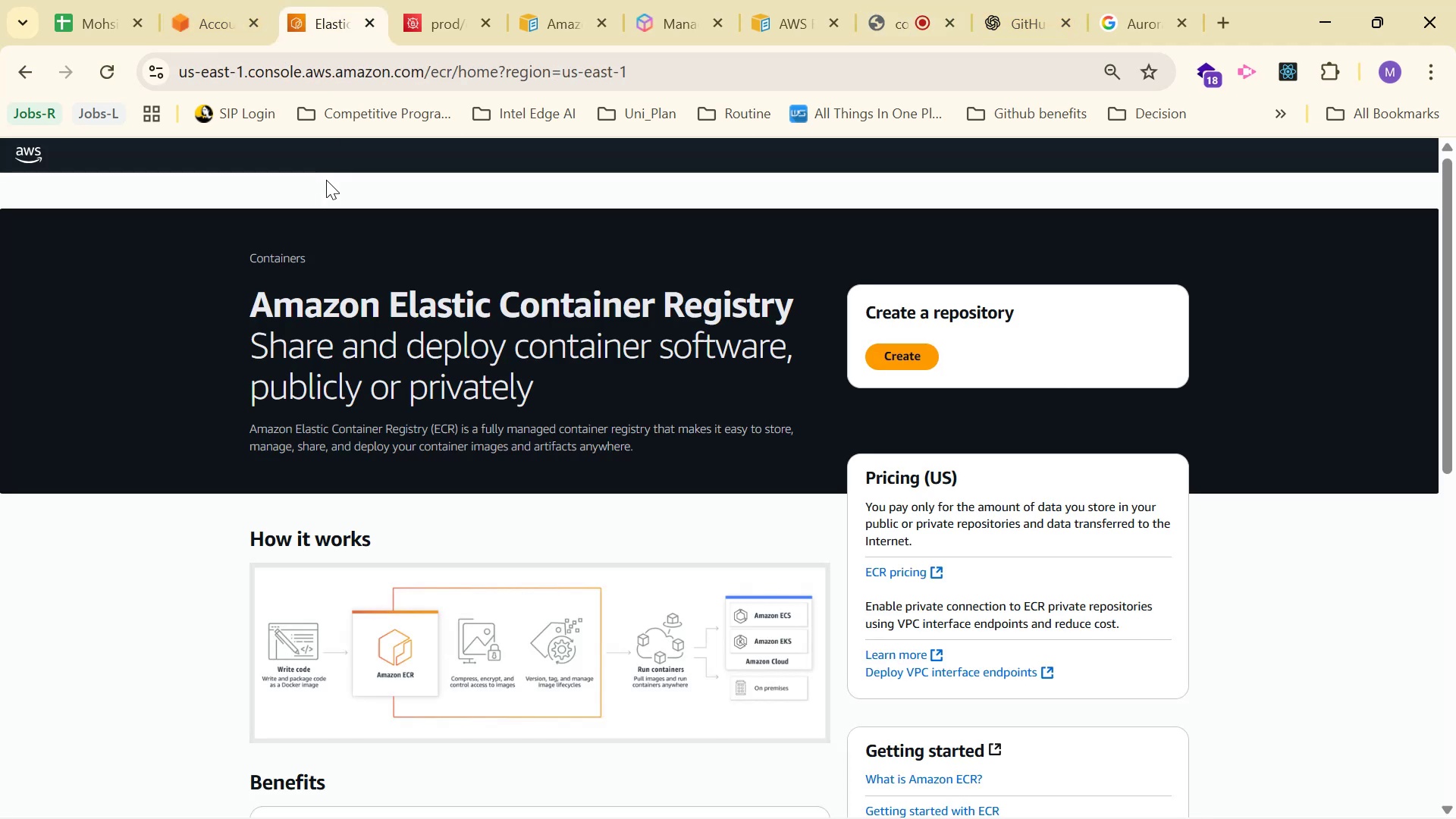 
scroll: coordinate [768, 417], scroll_direction: down, amount: 5.0
 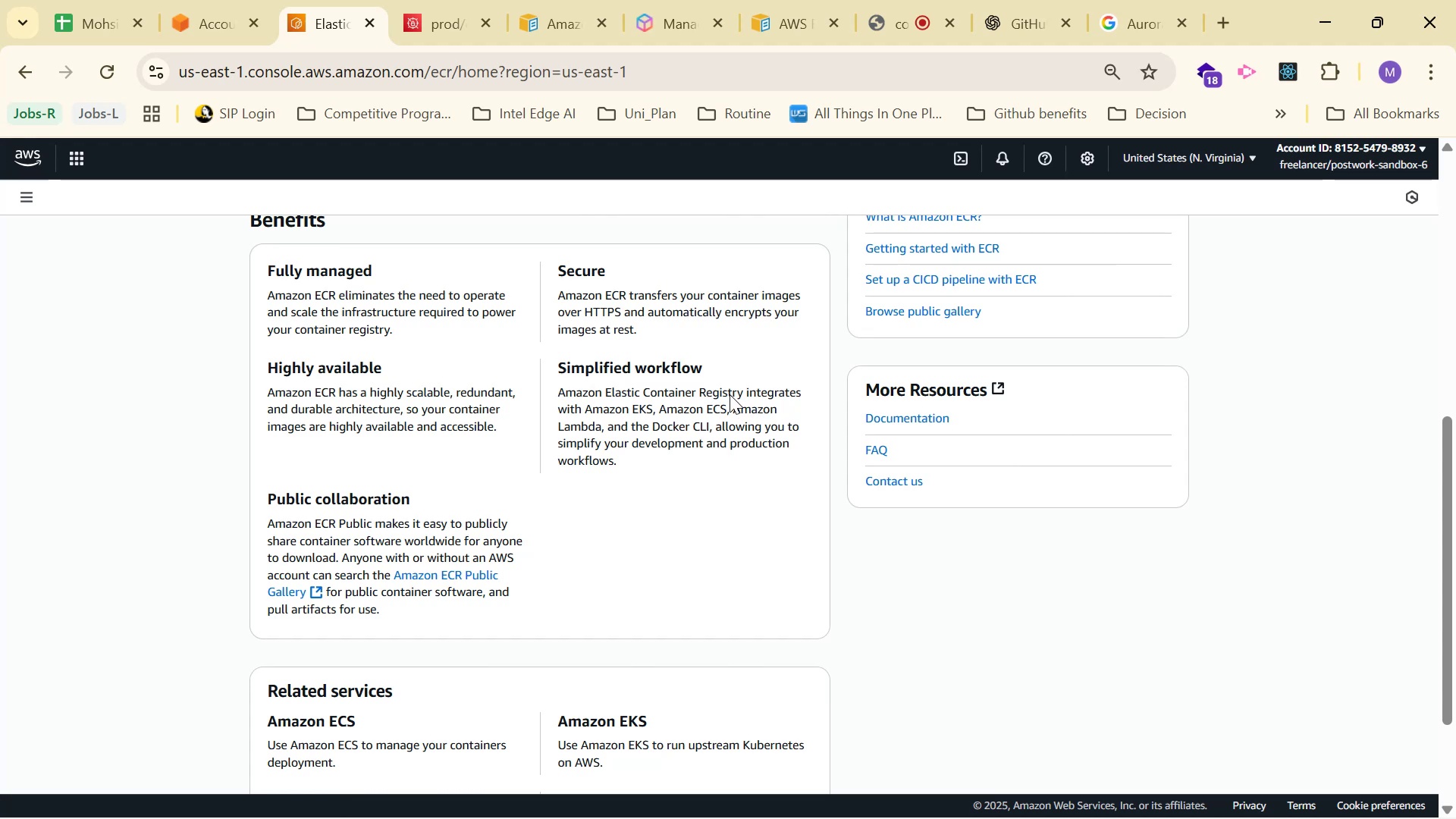 
scroll: coordinate [721, 400], scroll_direction: up, amount: 2.0
 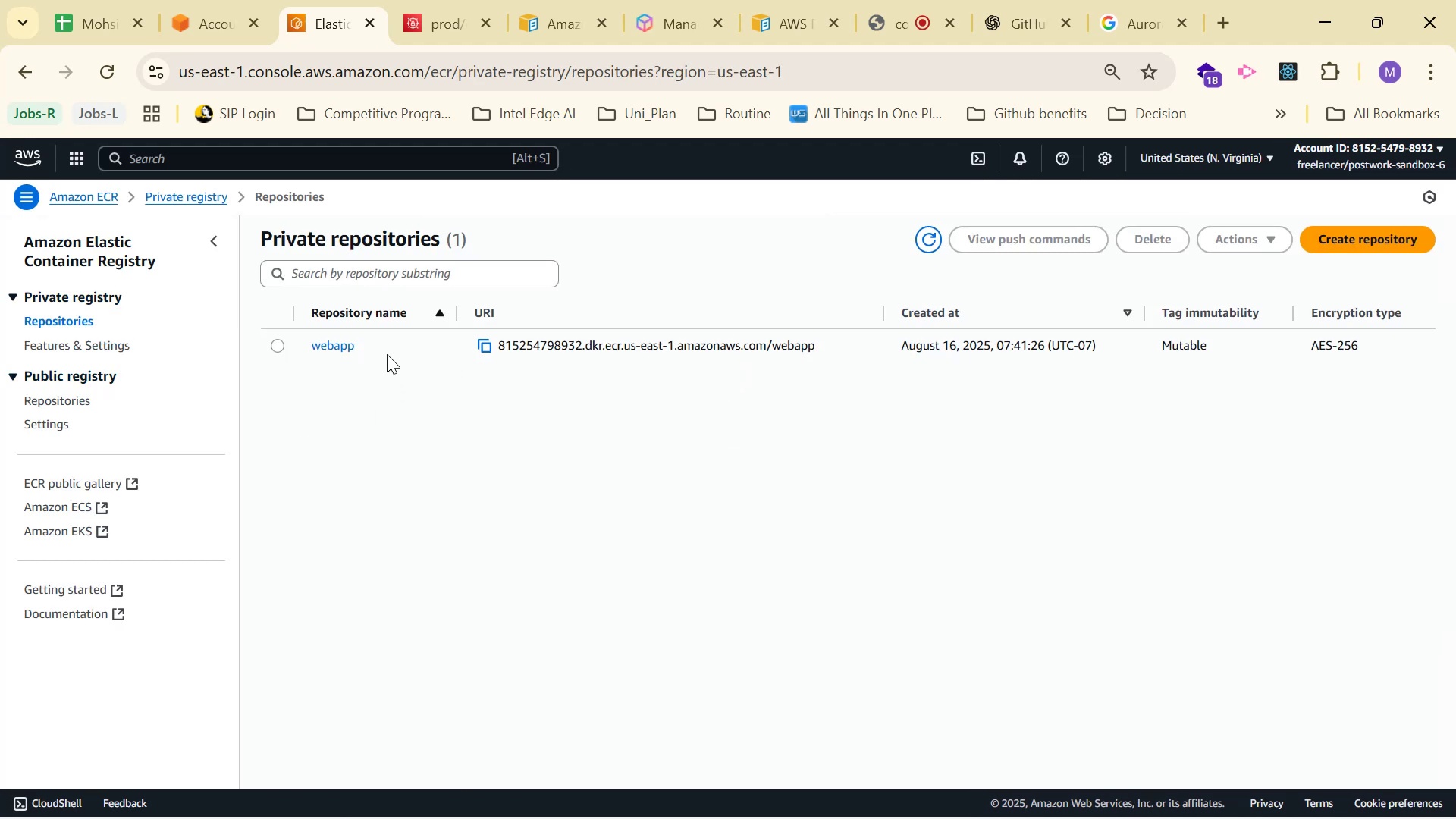 
wait(6.31)
 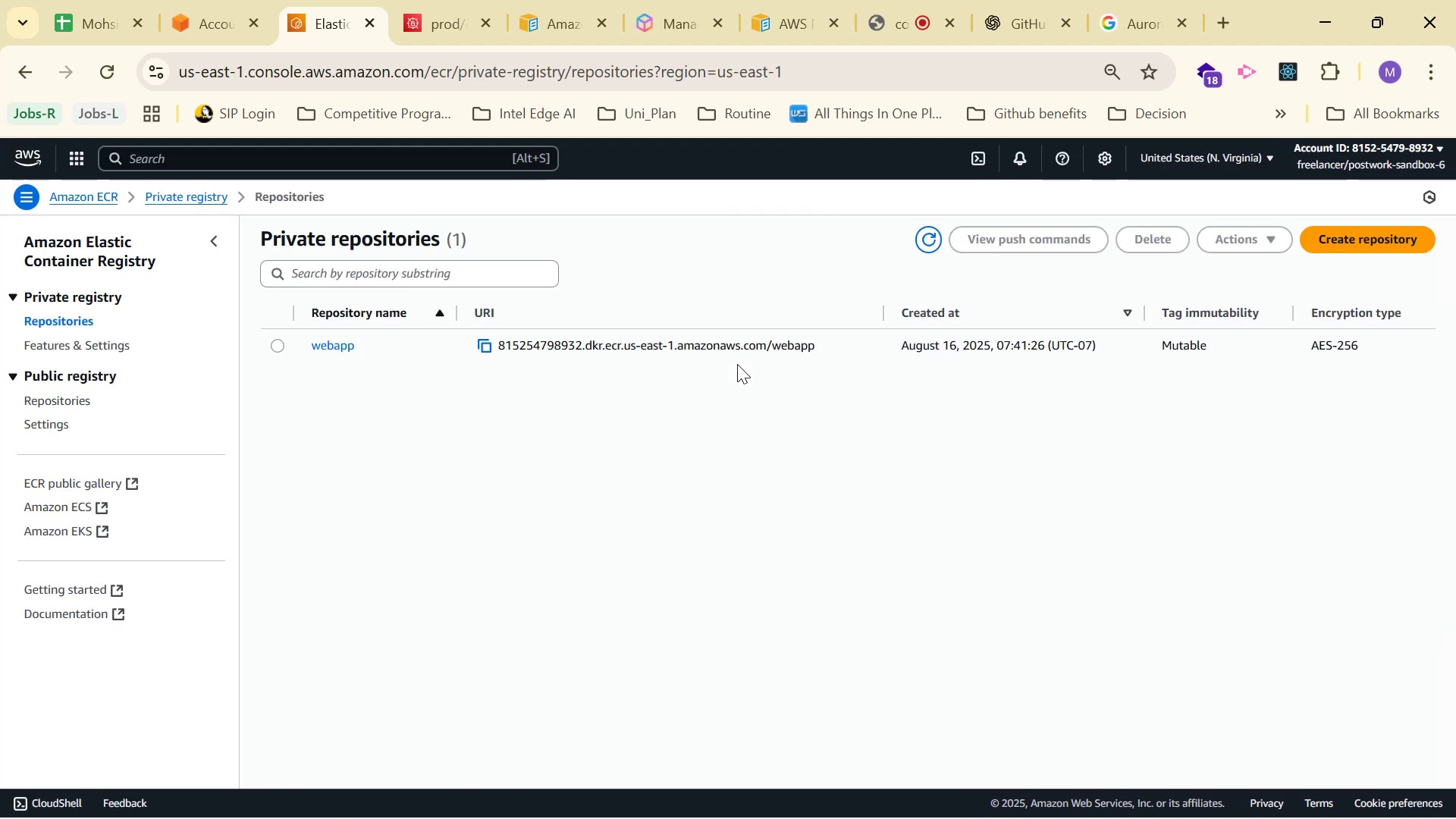 
left_click([332, 344])
 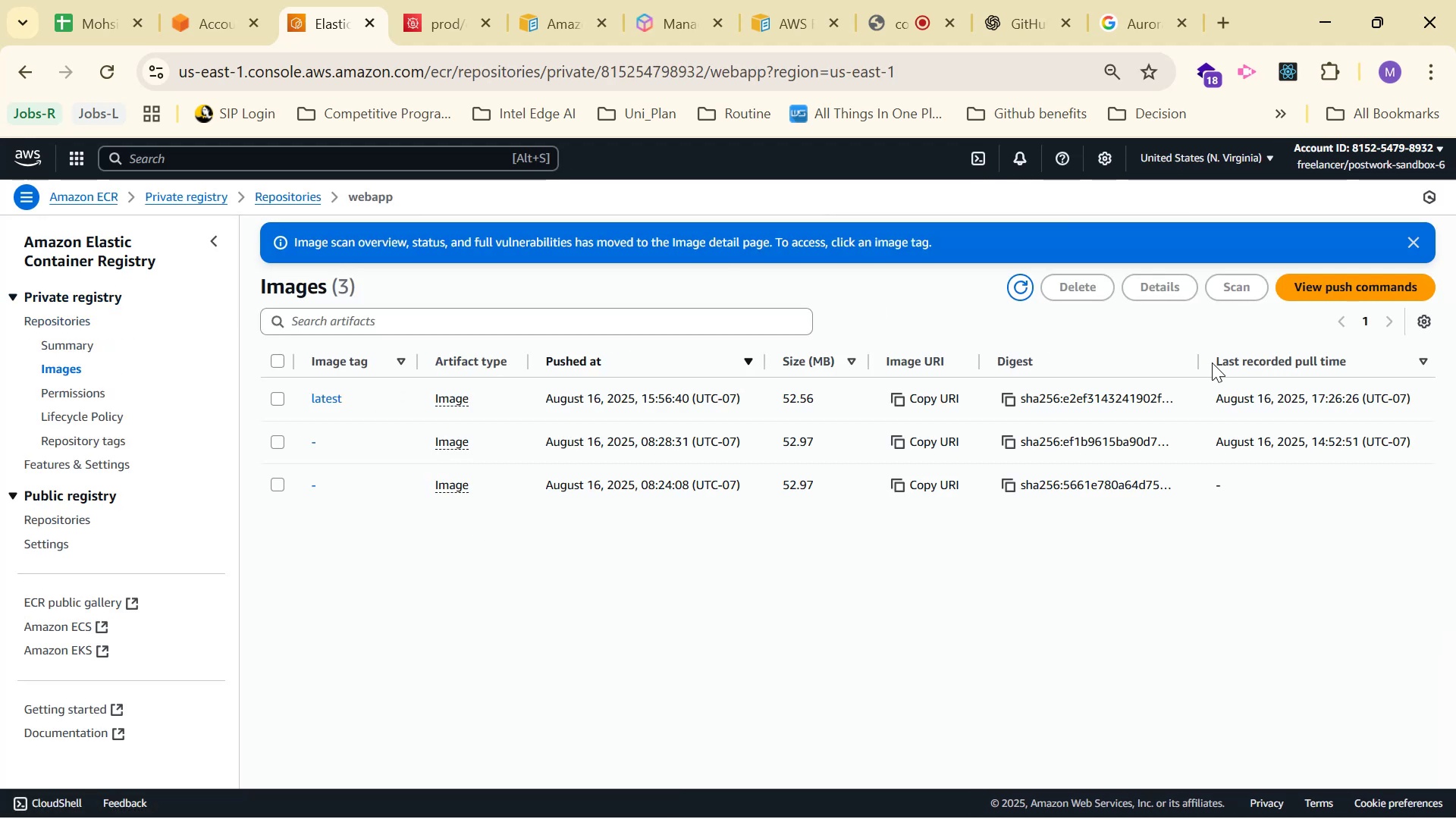 
left_click([1286, 298])
 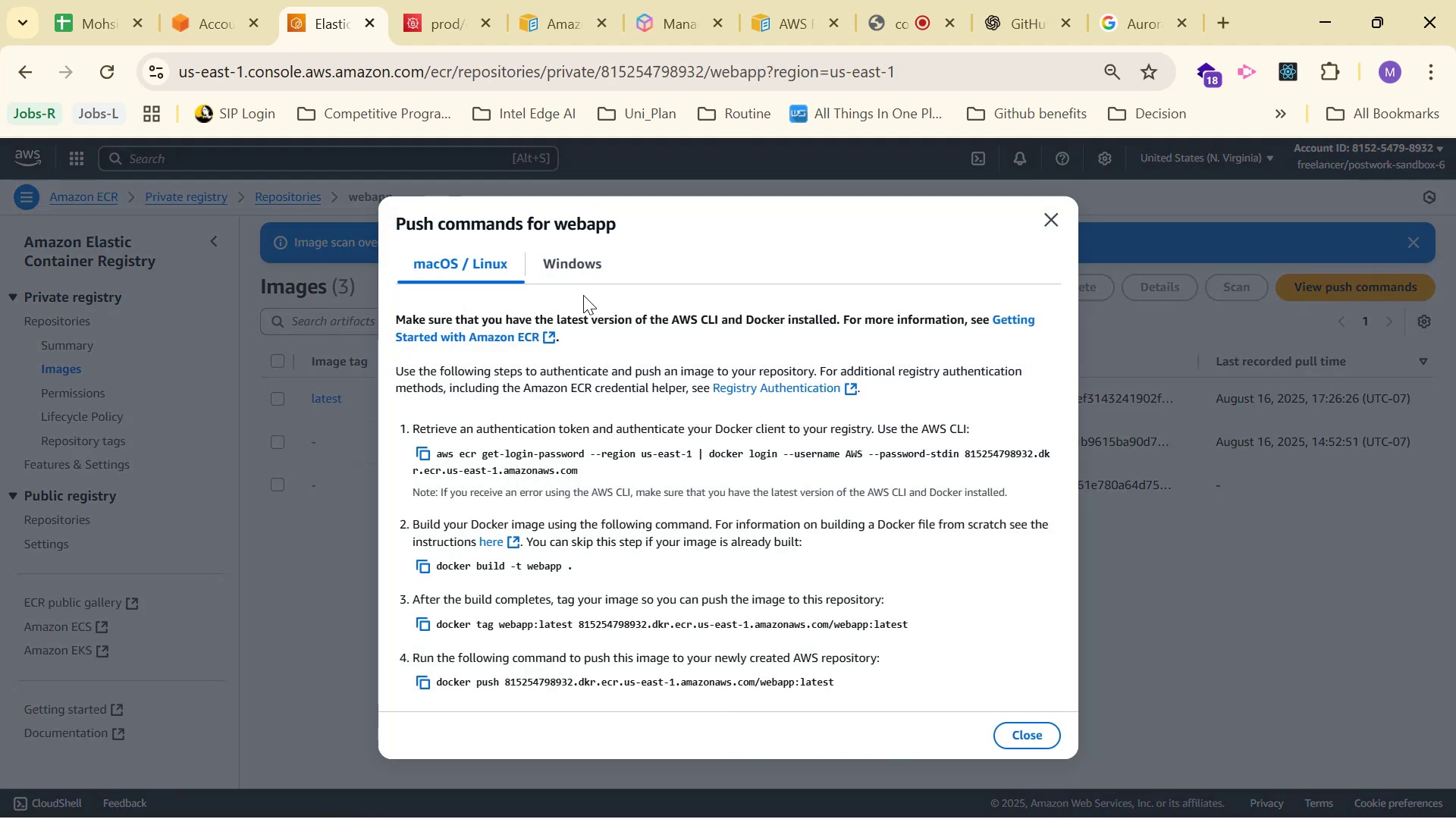 
left_click([567, 268])
 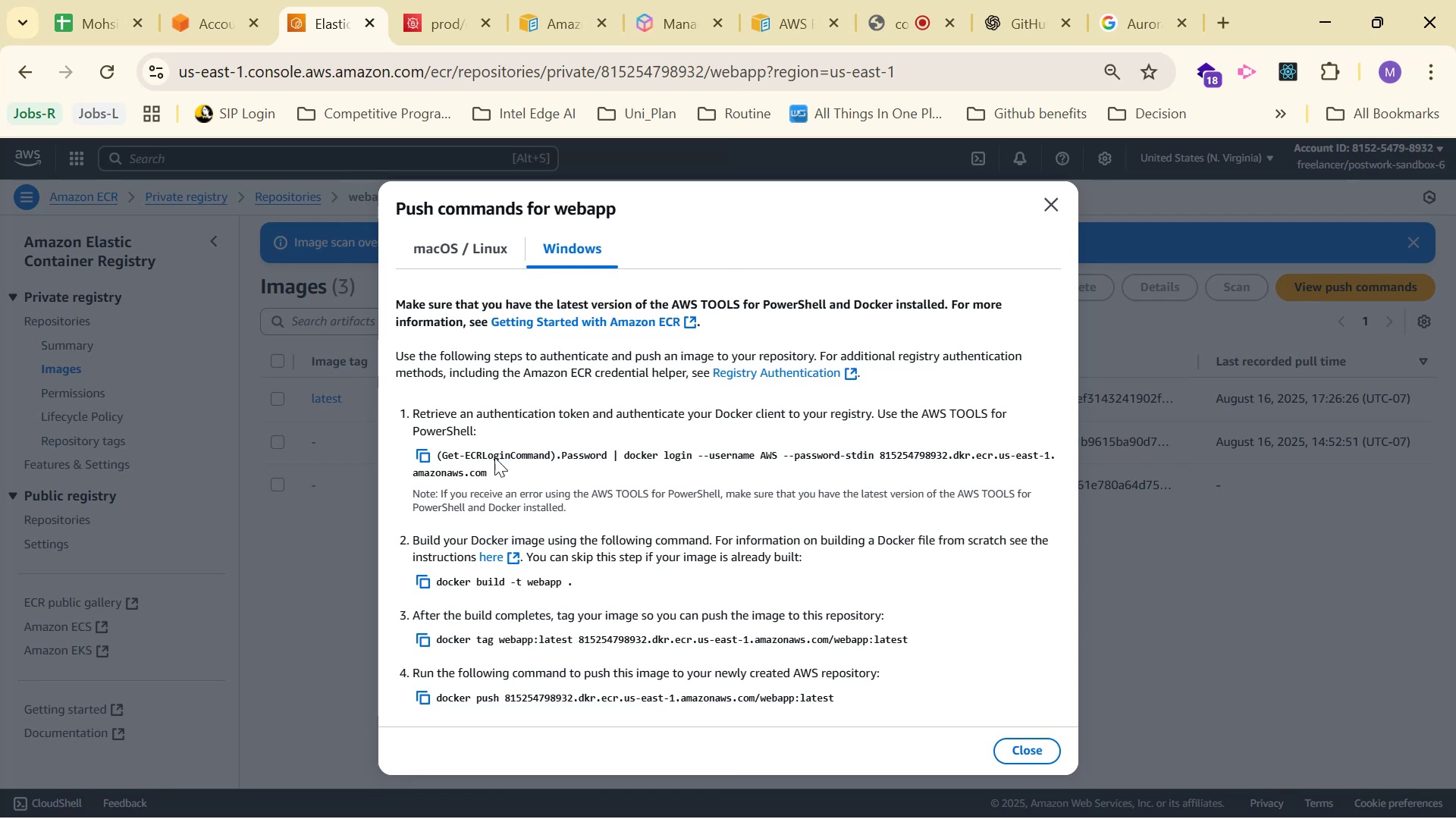 
left_click([422, 456])
 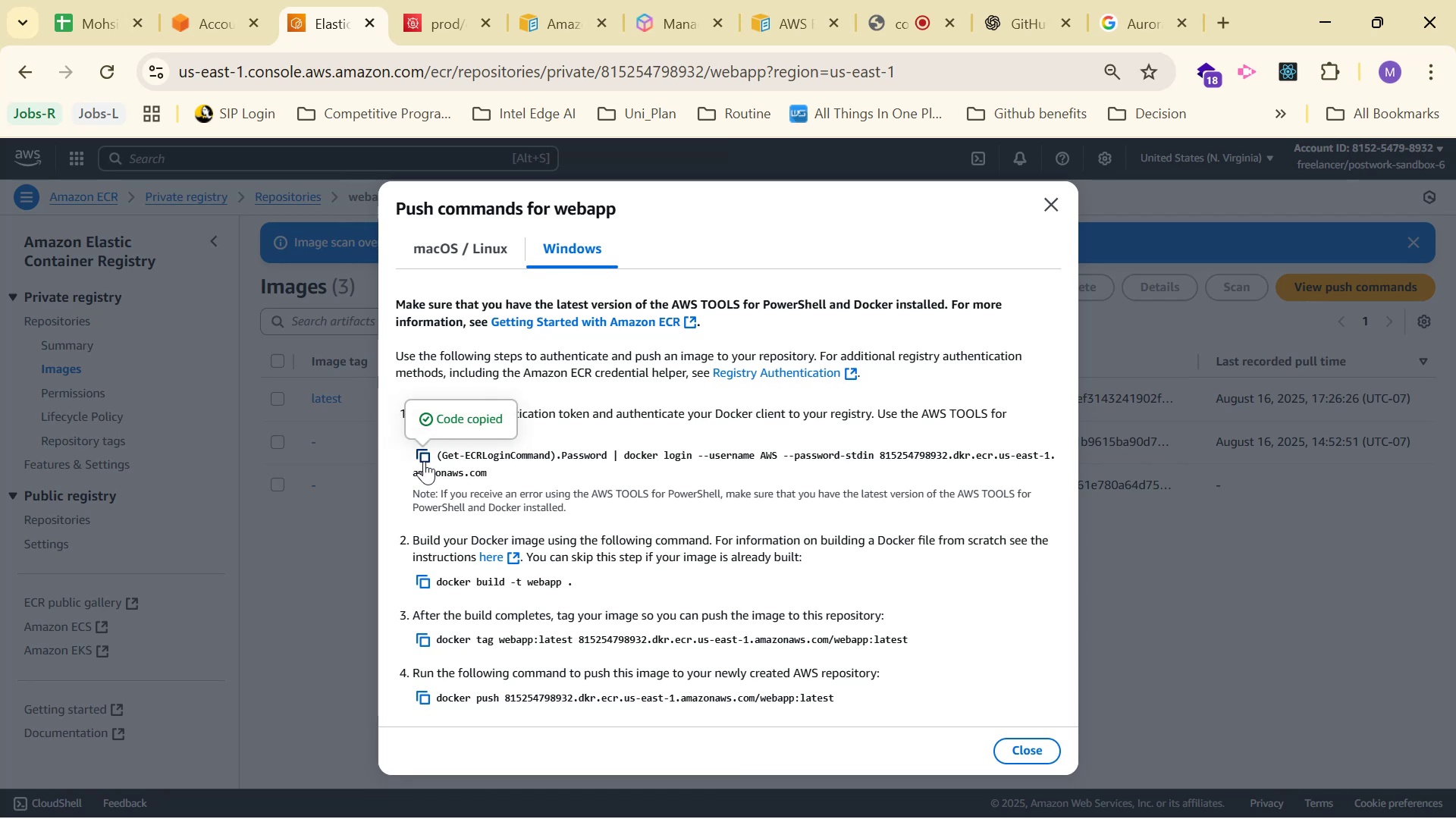 
key(Alt+Tab)
 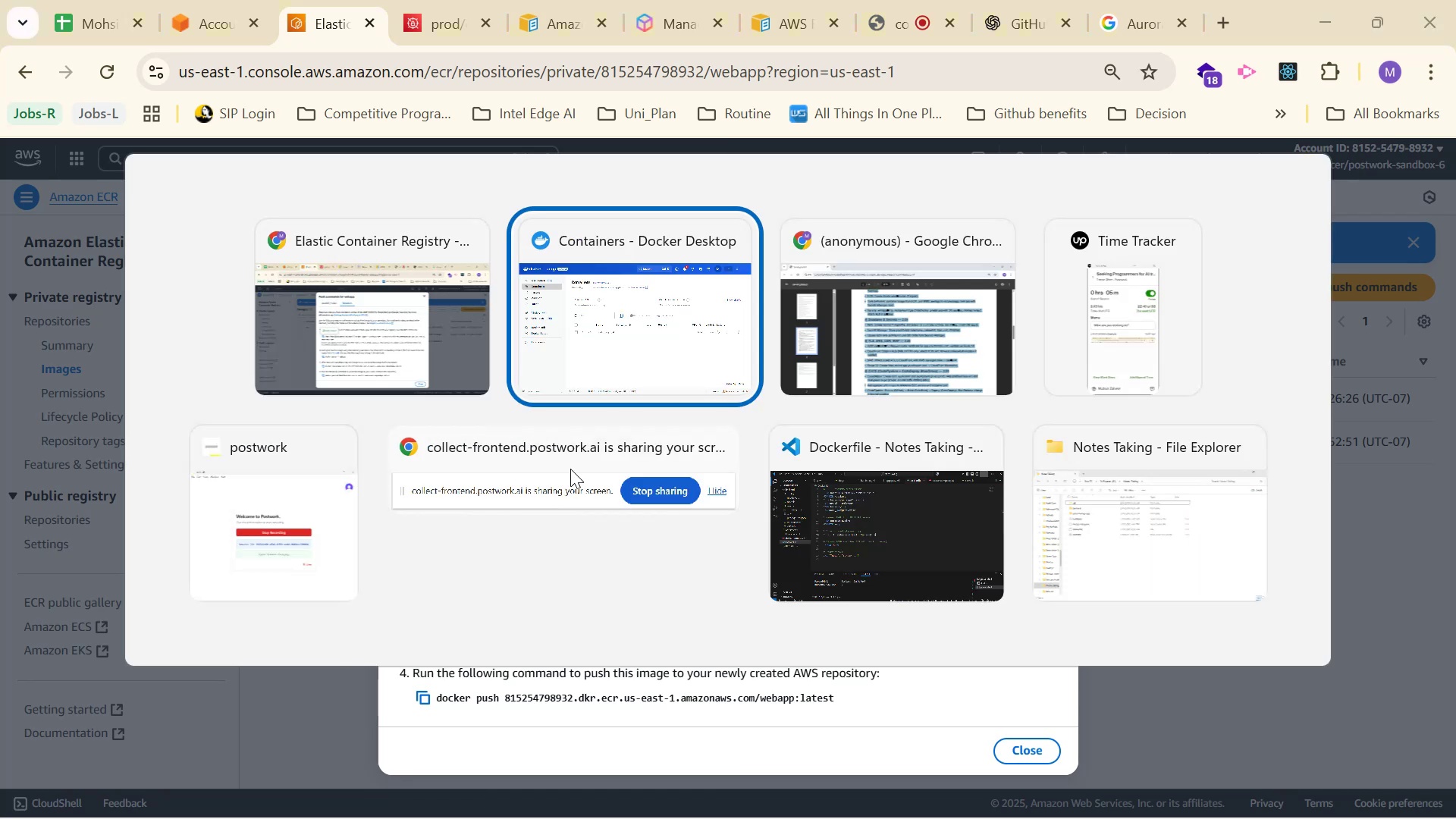 
key(Alt+Tab)
 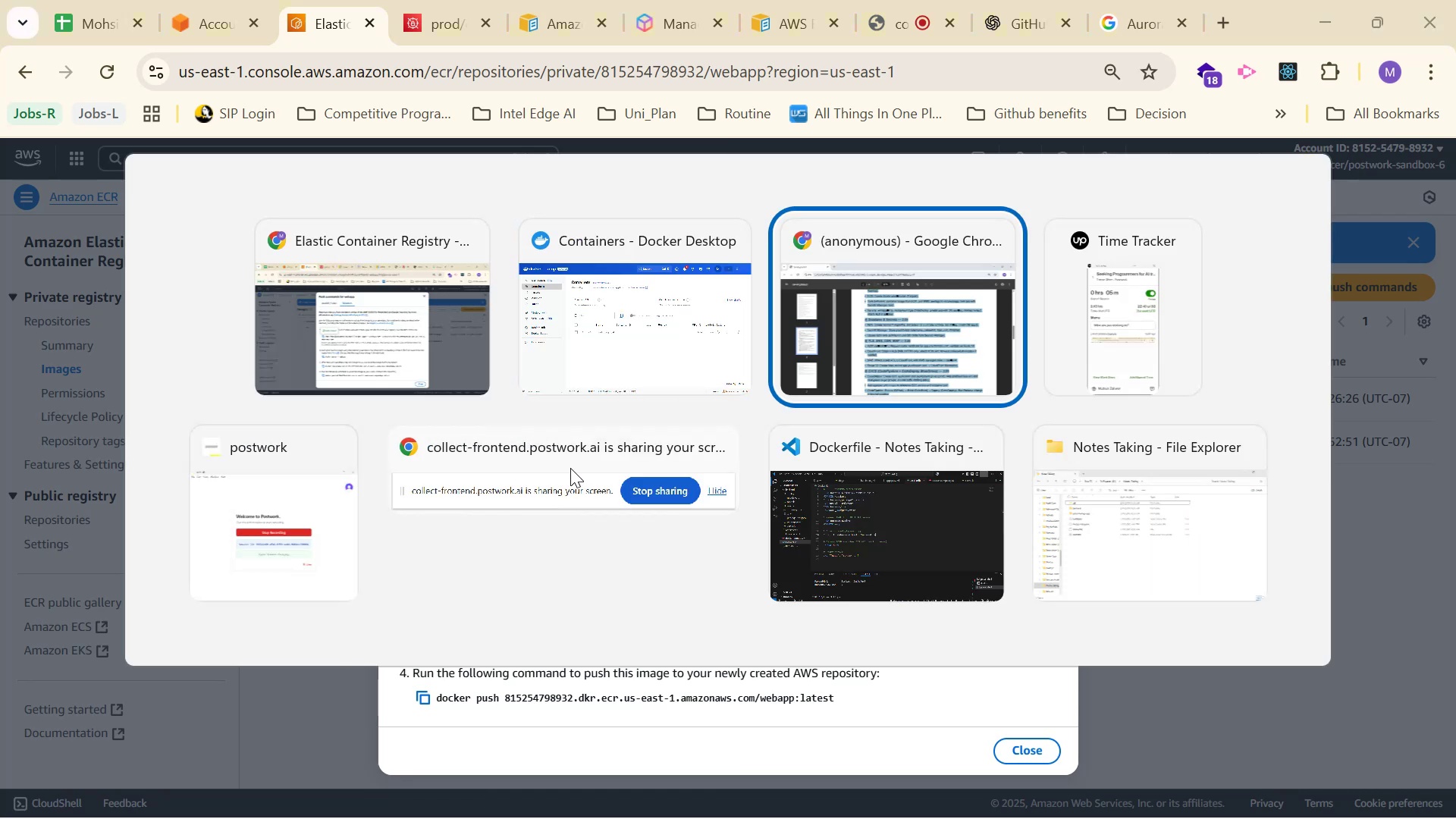 
key(Alt+Tab)
 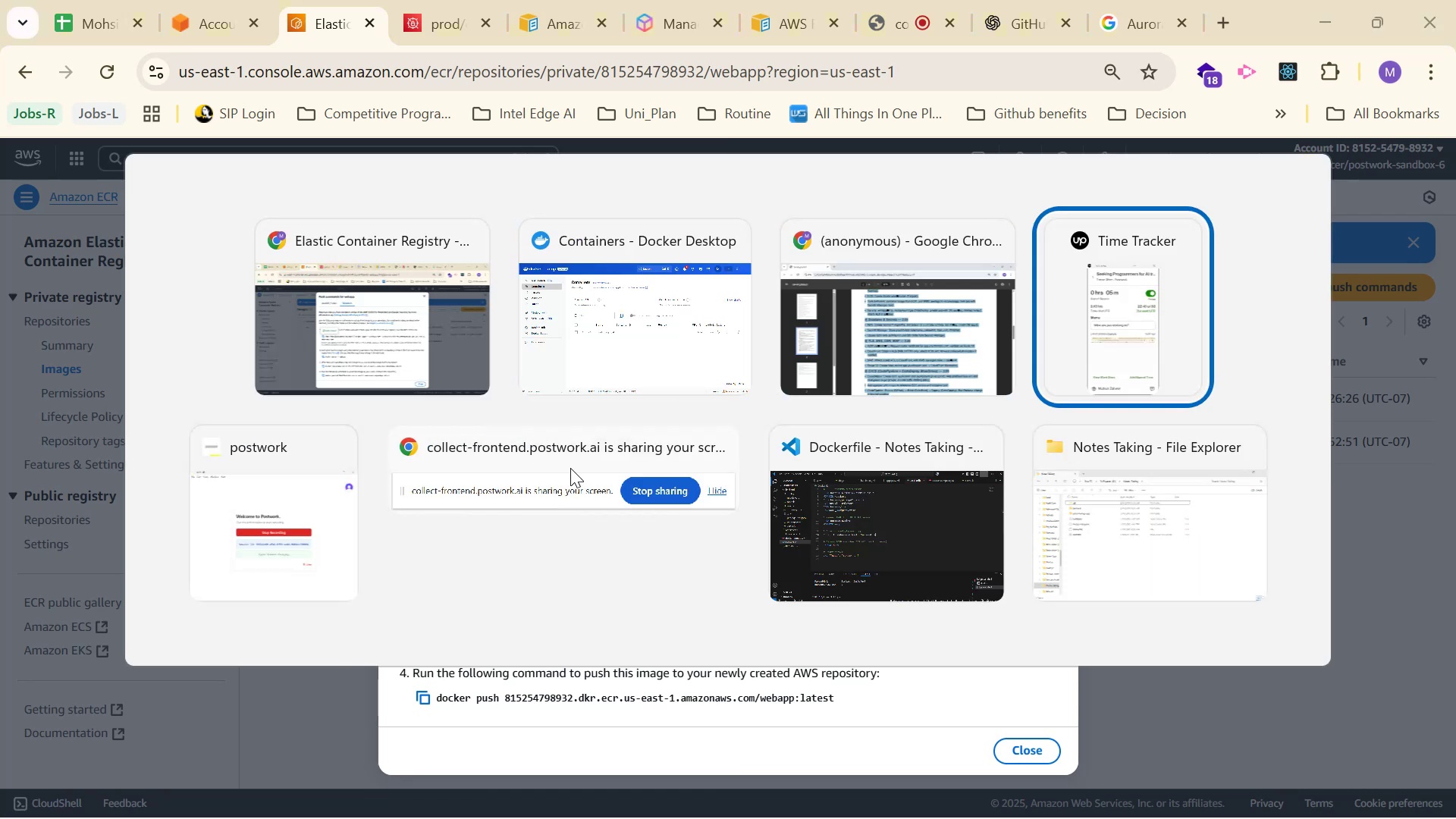 
key(Alt+Tab)
 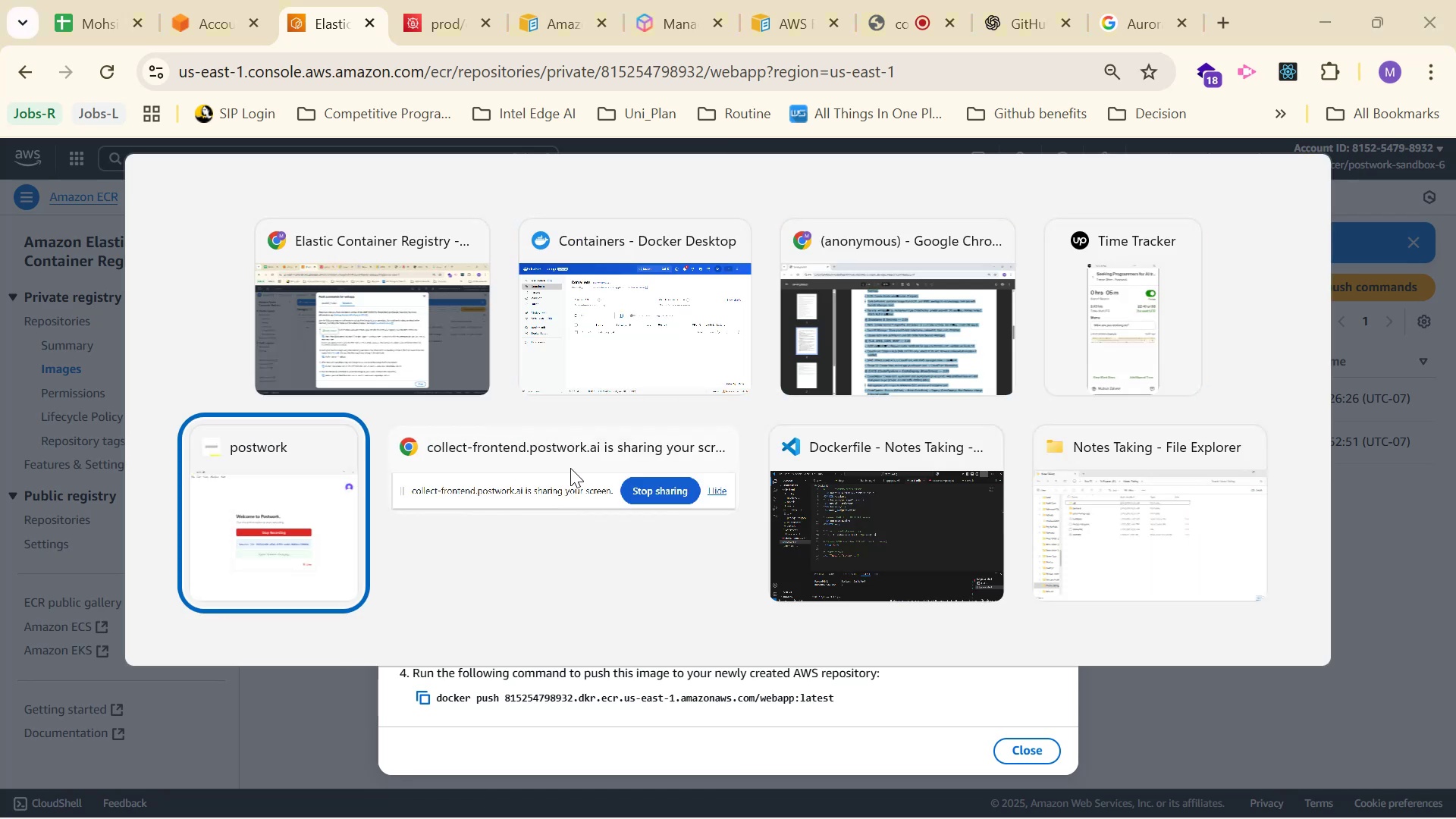 
key(Alt+Tab)
 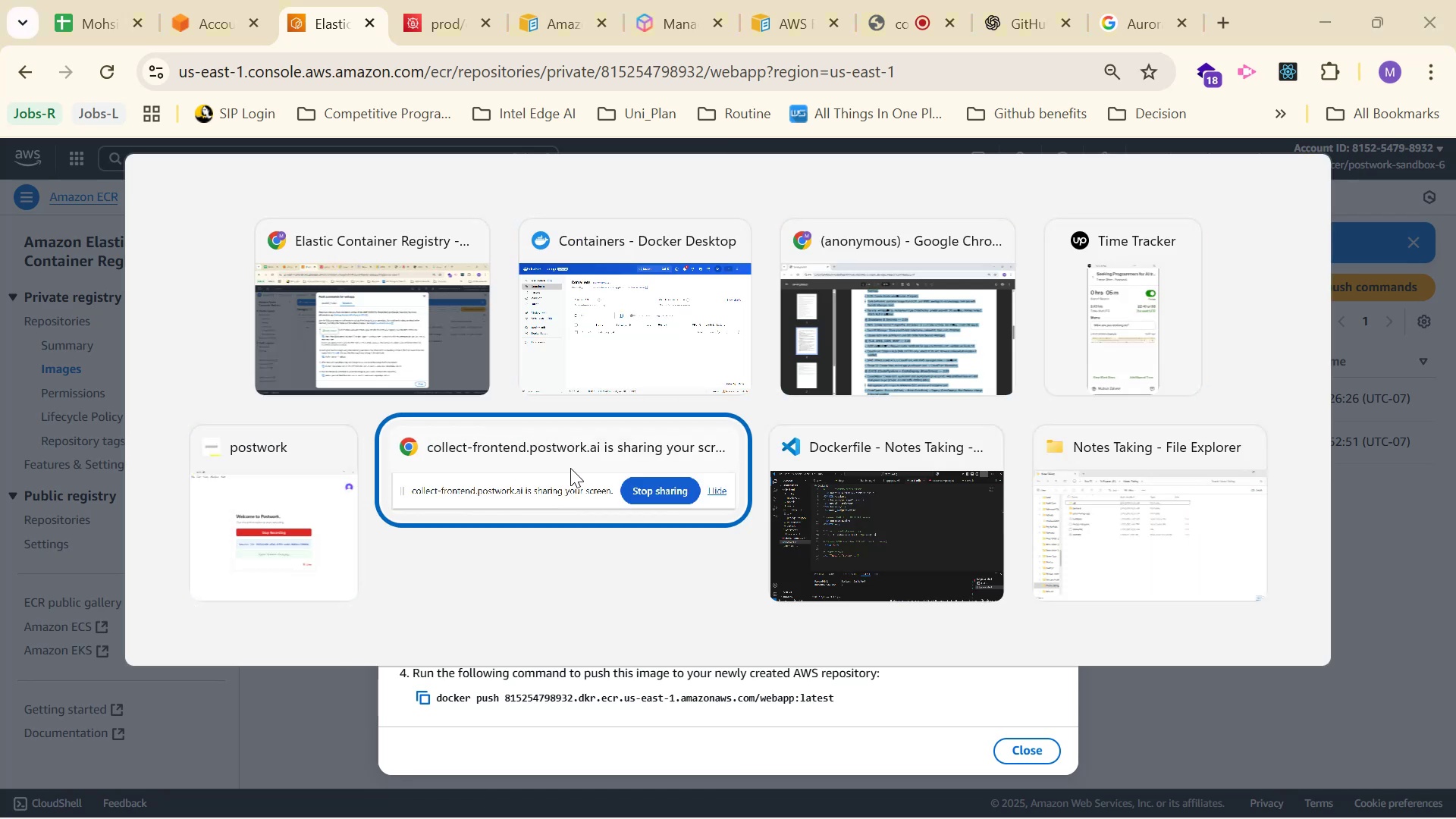 
key(Alt+Tab)
 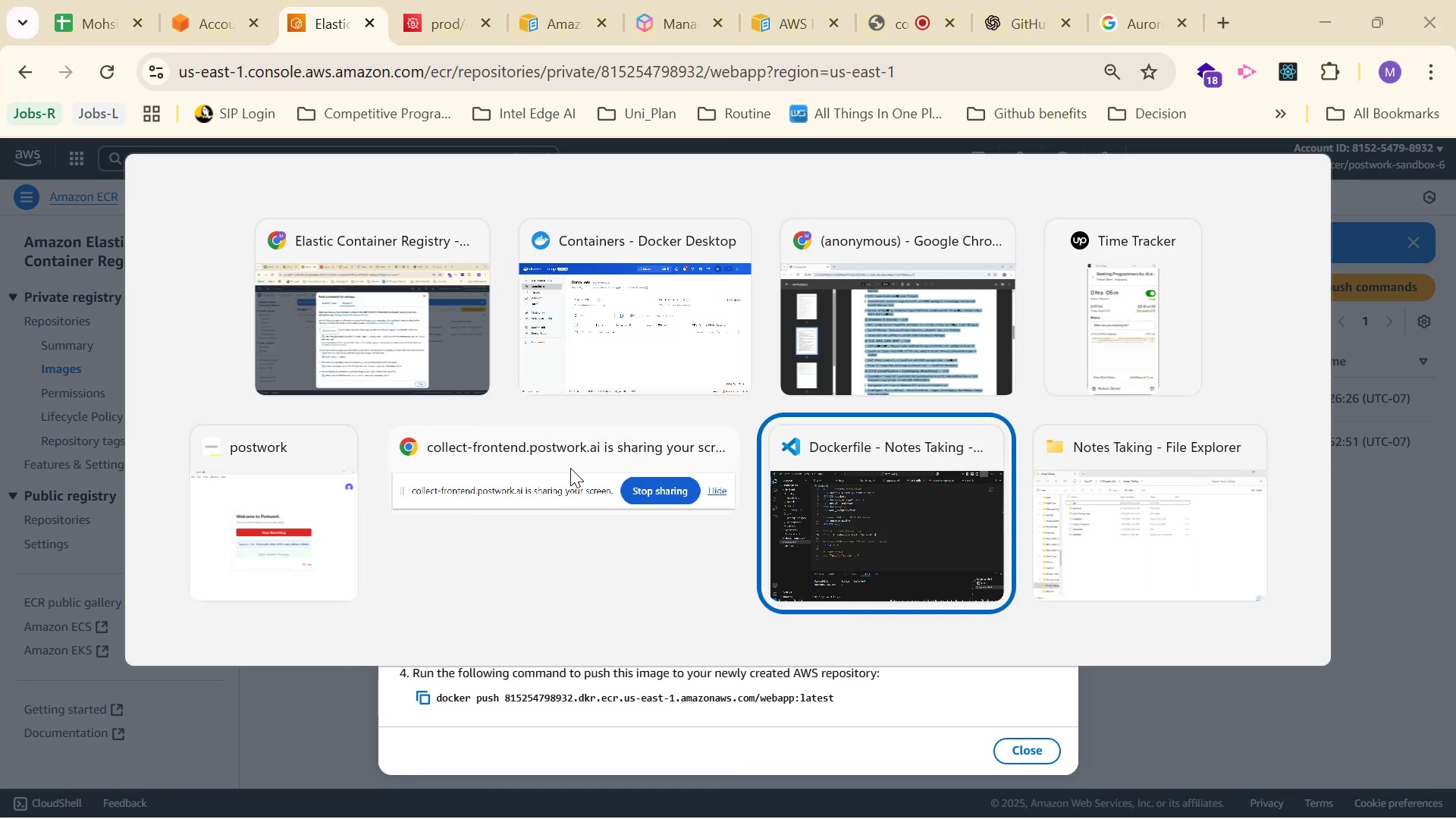 
key(Alt+Tab)
 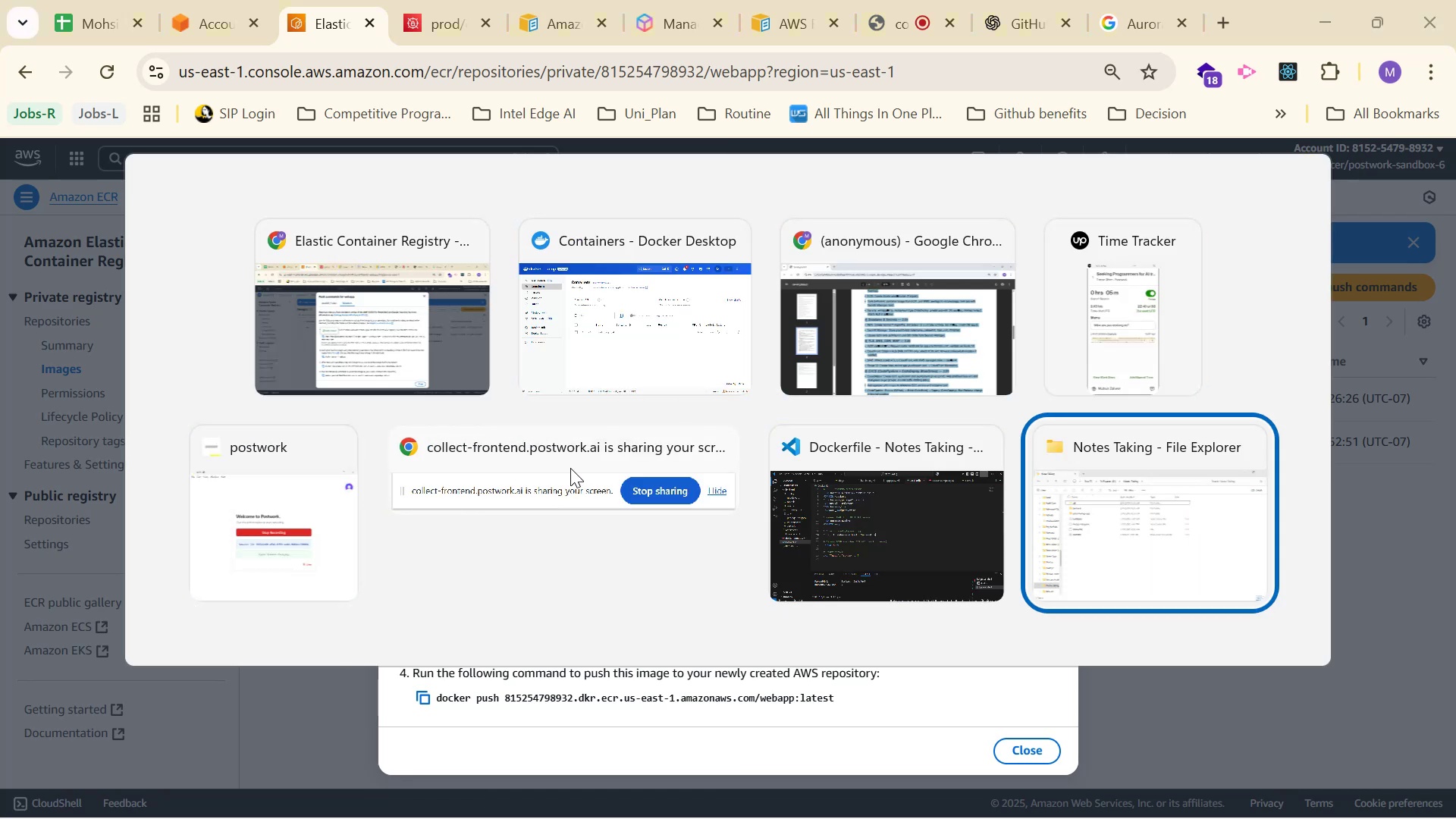 
key(Alt+Tab)
 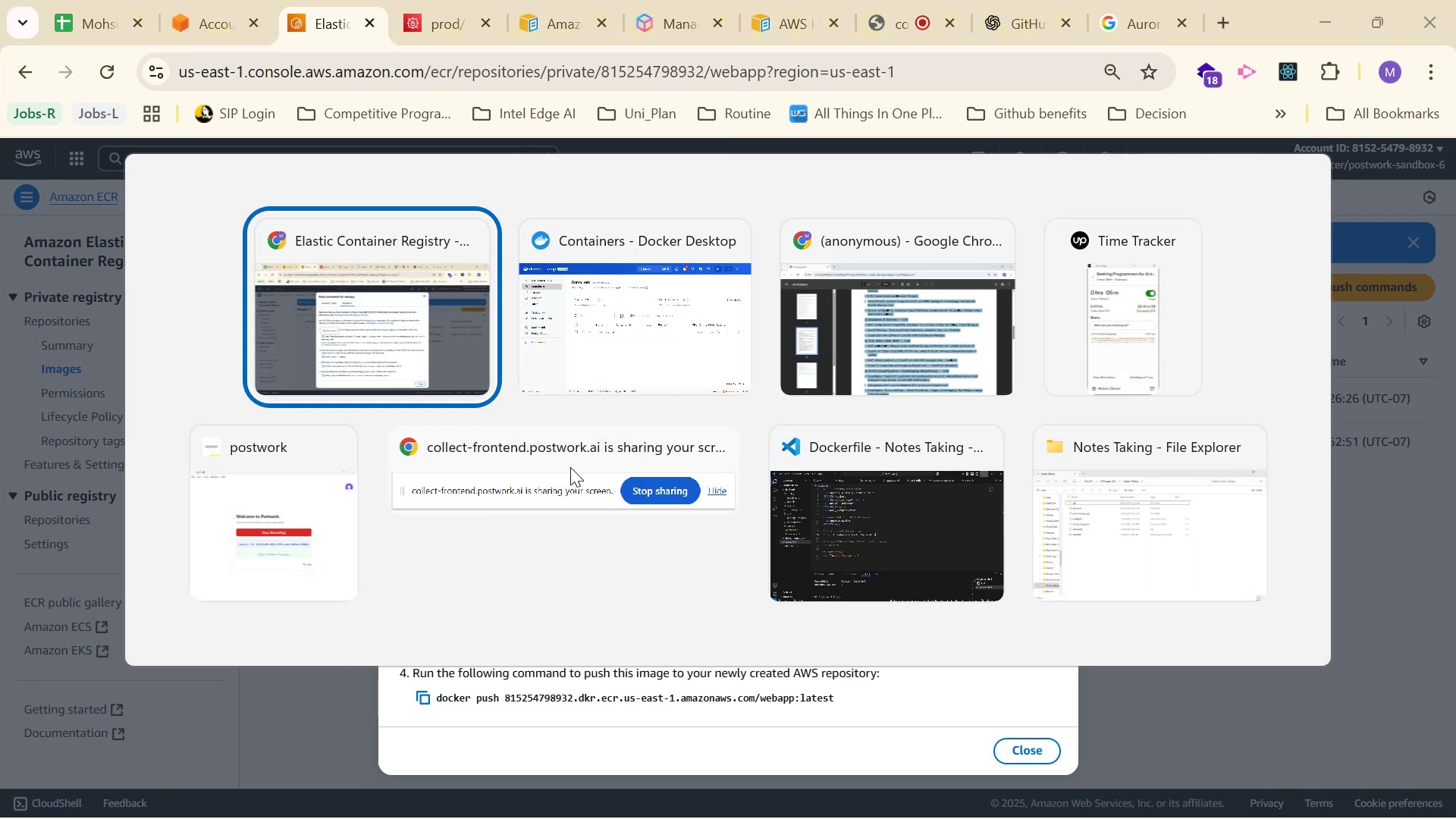 
left_click([373, 784])
 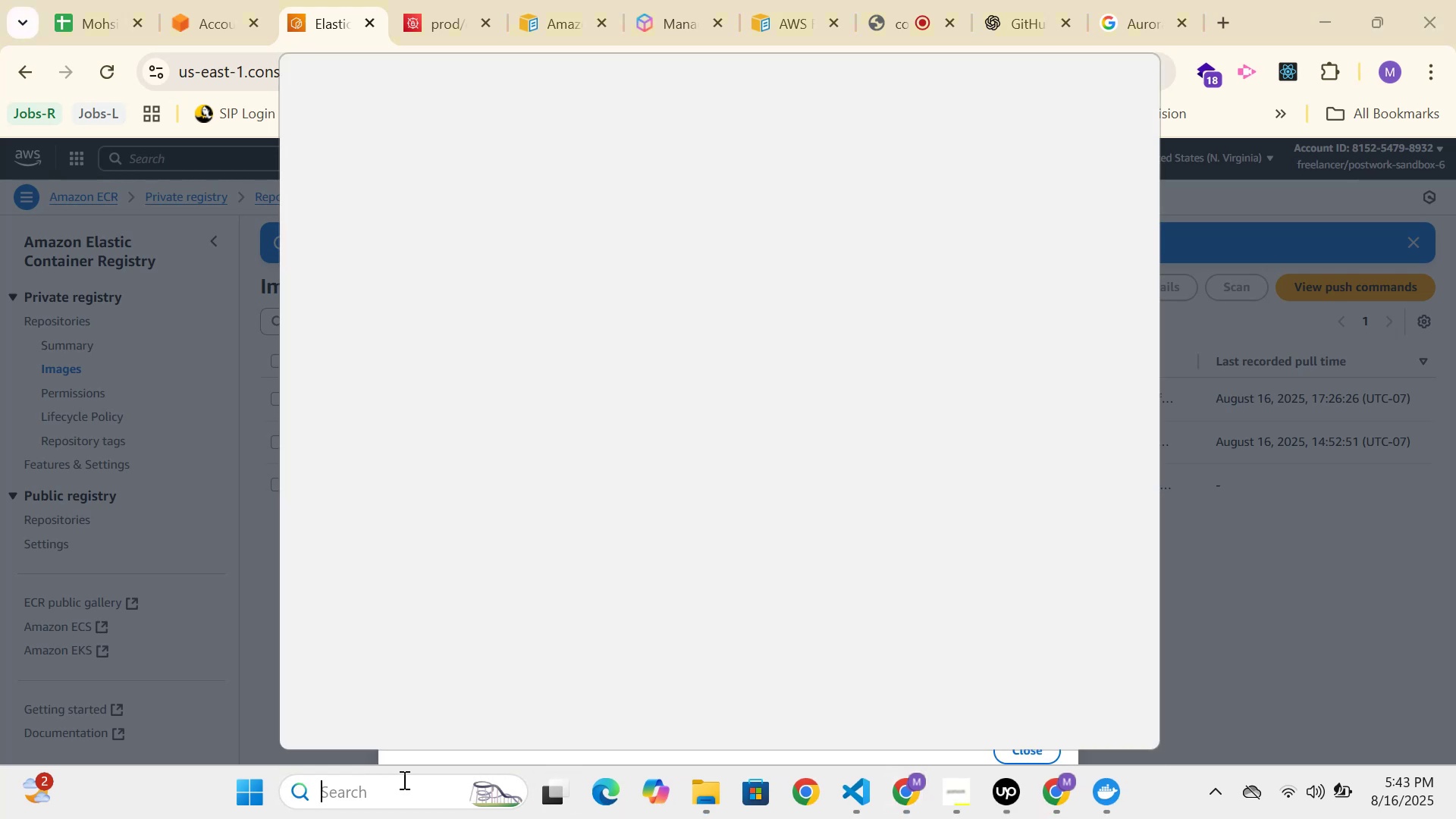 
type(termina)
 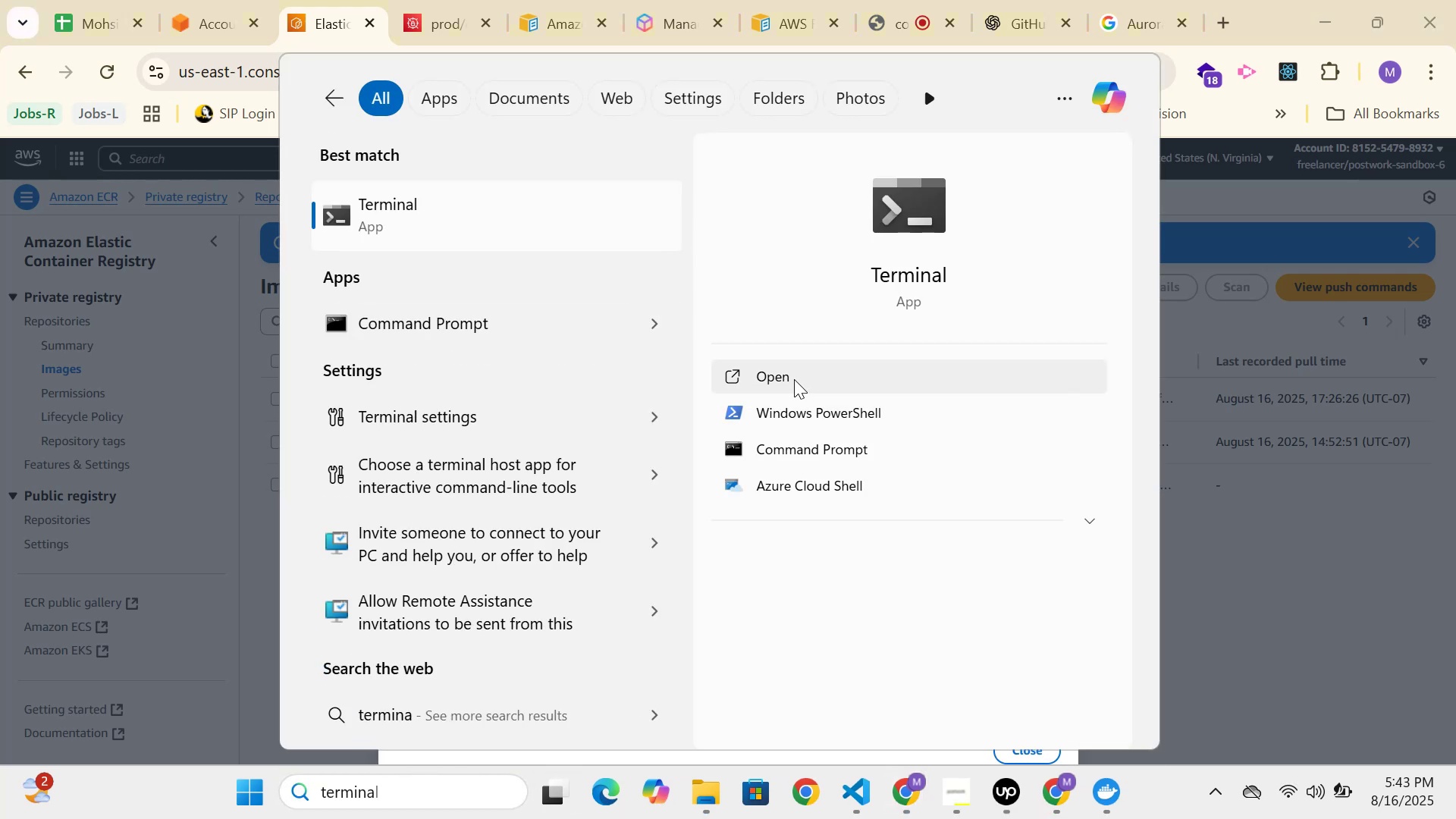 
right_click([565, 229])
 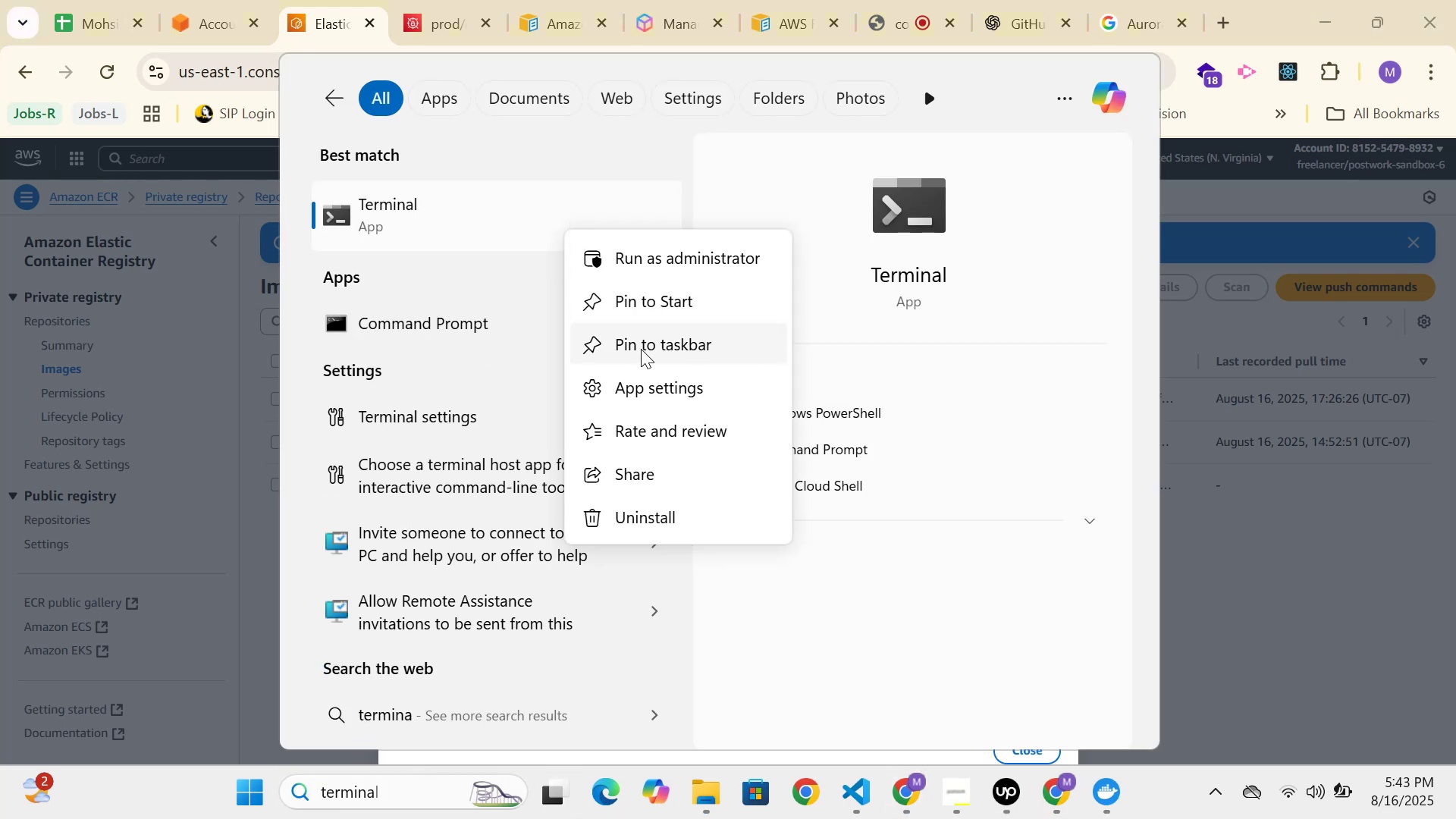 
left_click([665, 252])
 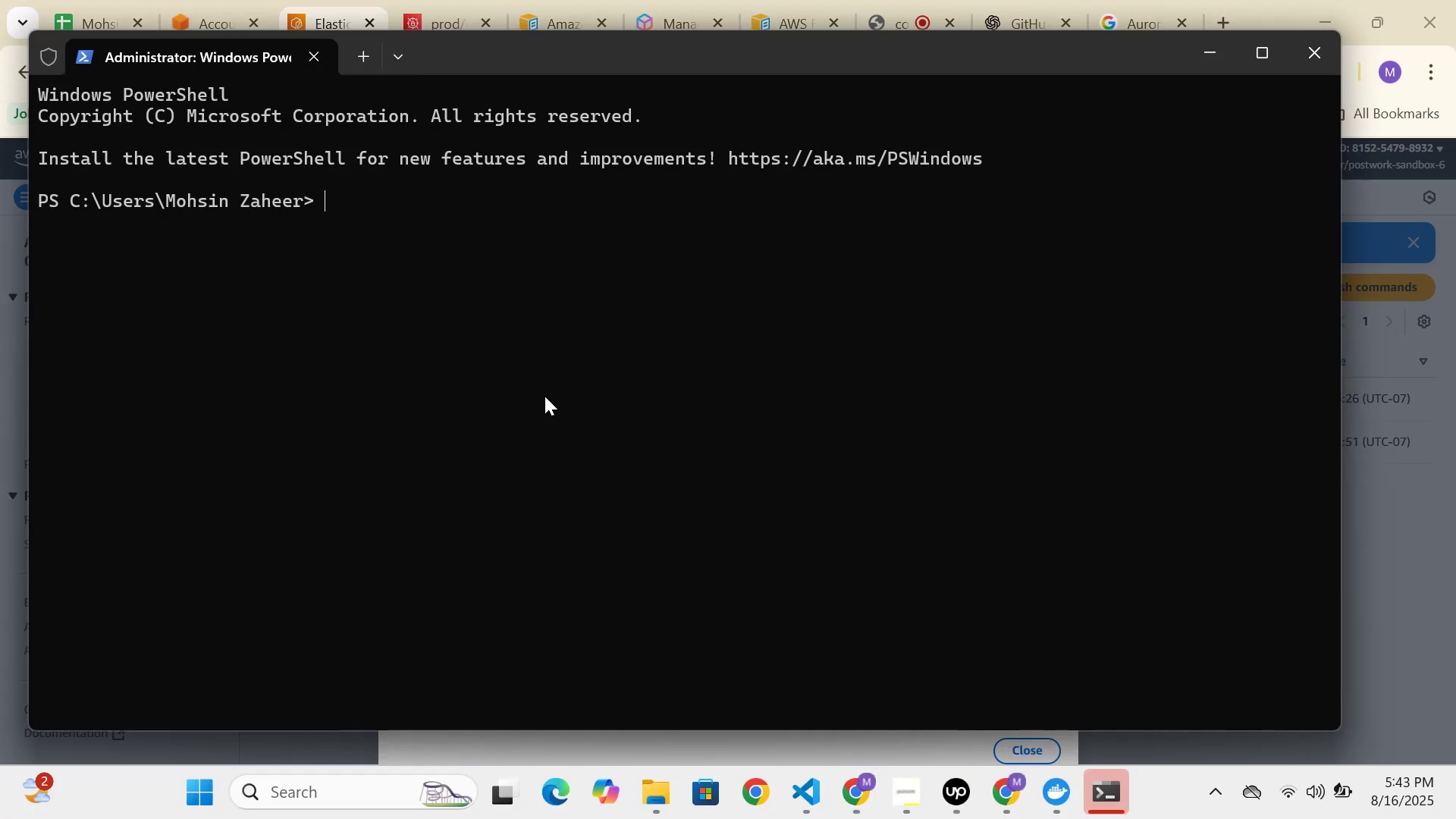 
wait(10.81)
 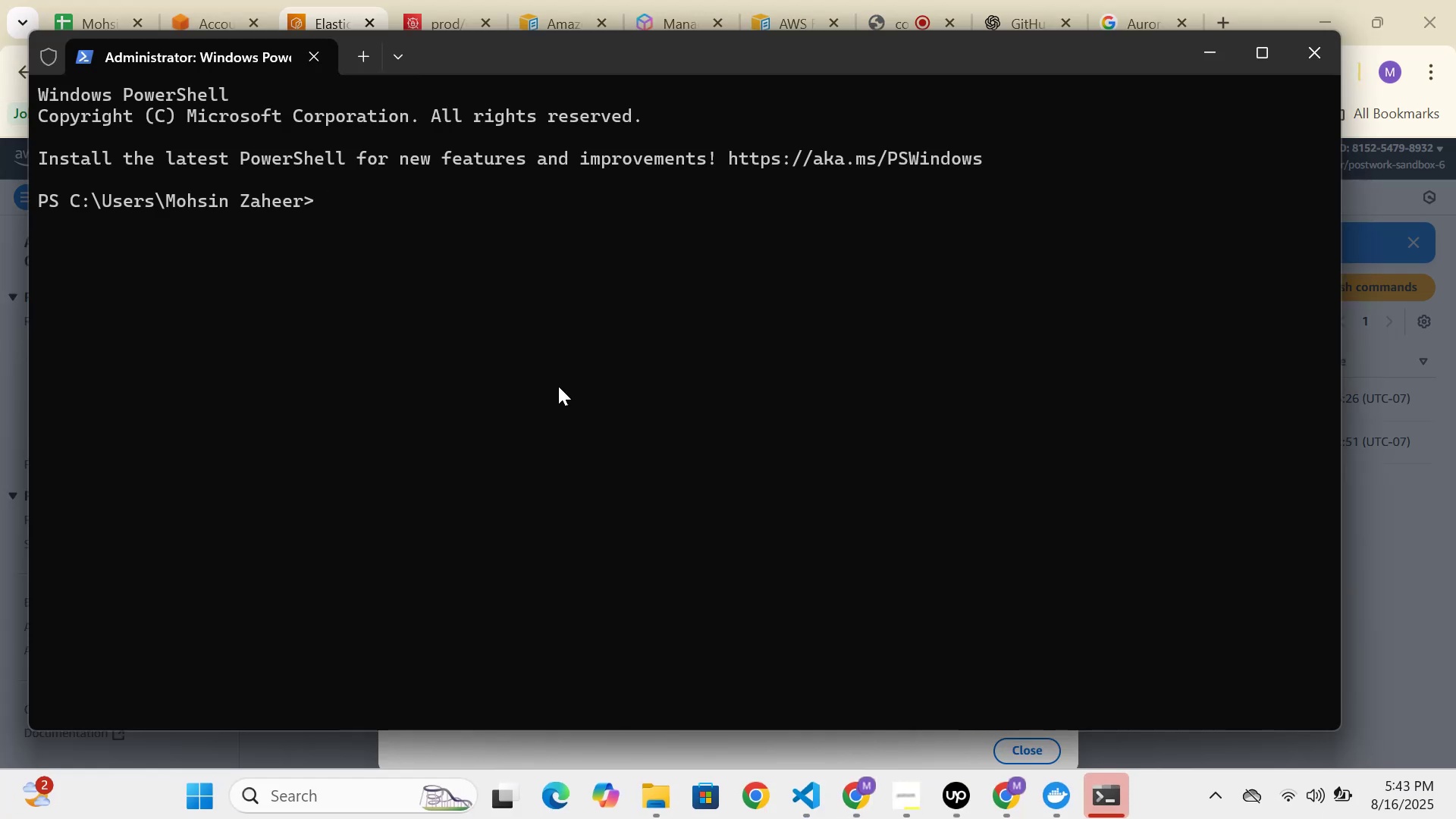 
key(Alt+Tab)
 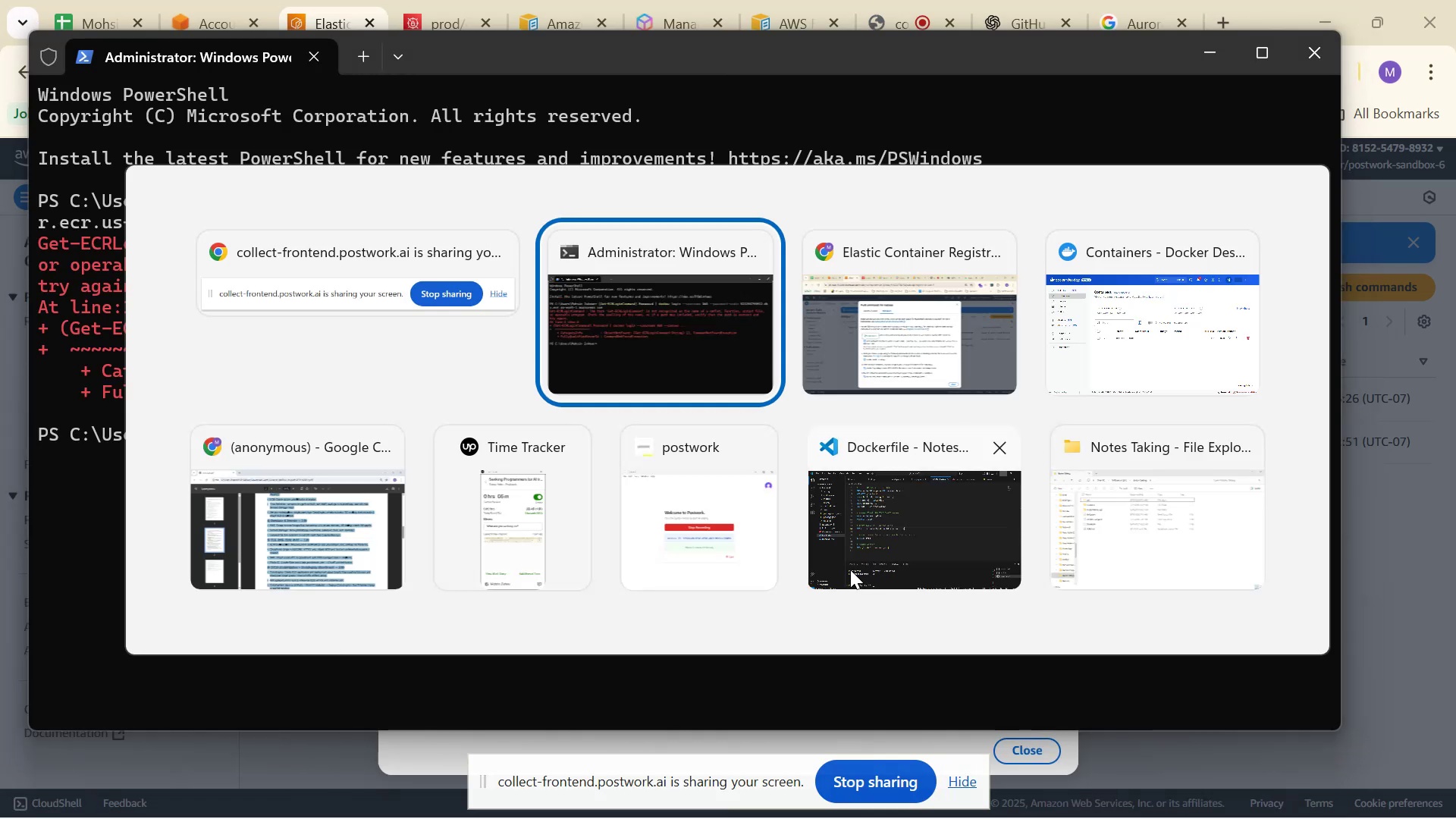 
key(Alt+Tab)
 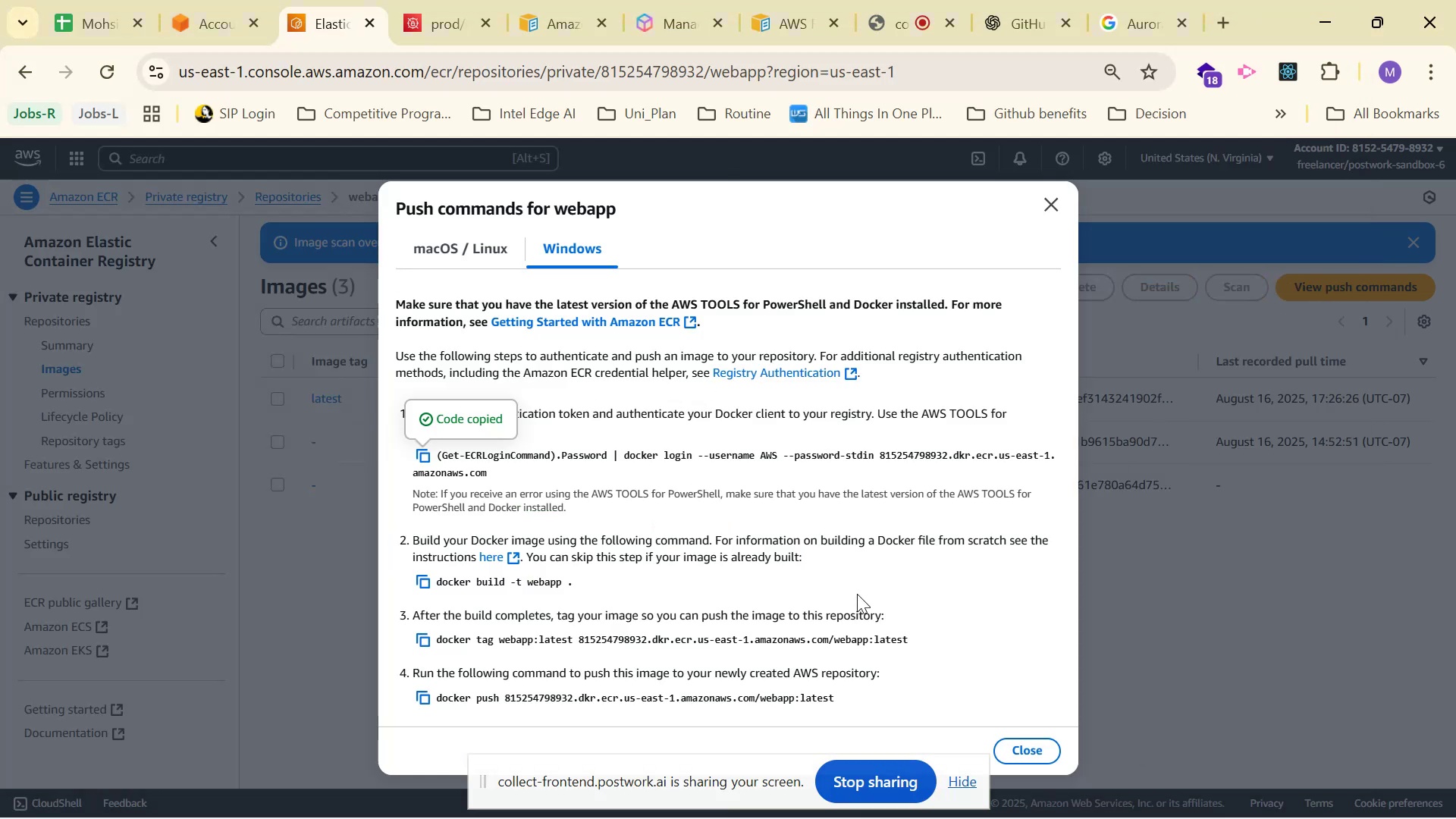 
left_click([963, 777])
 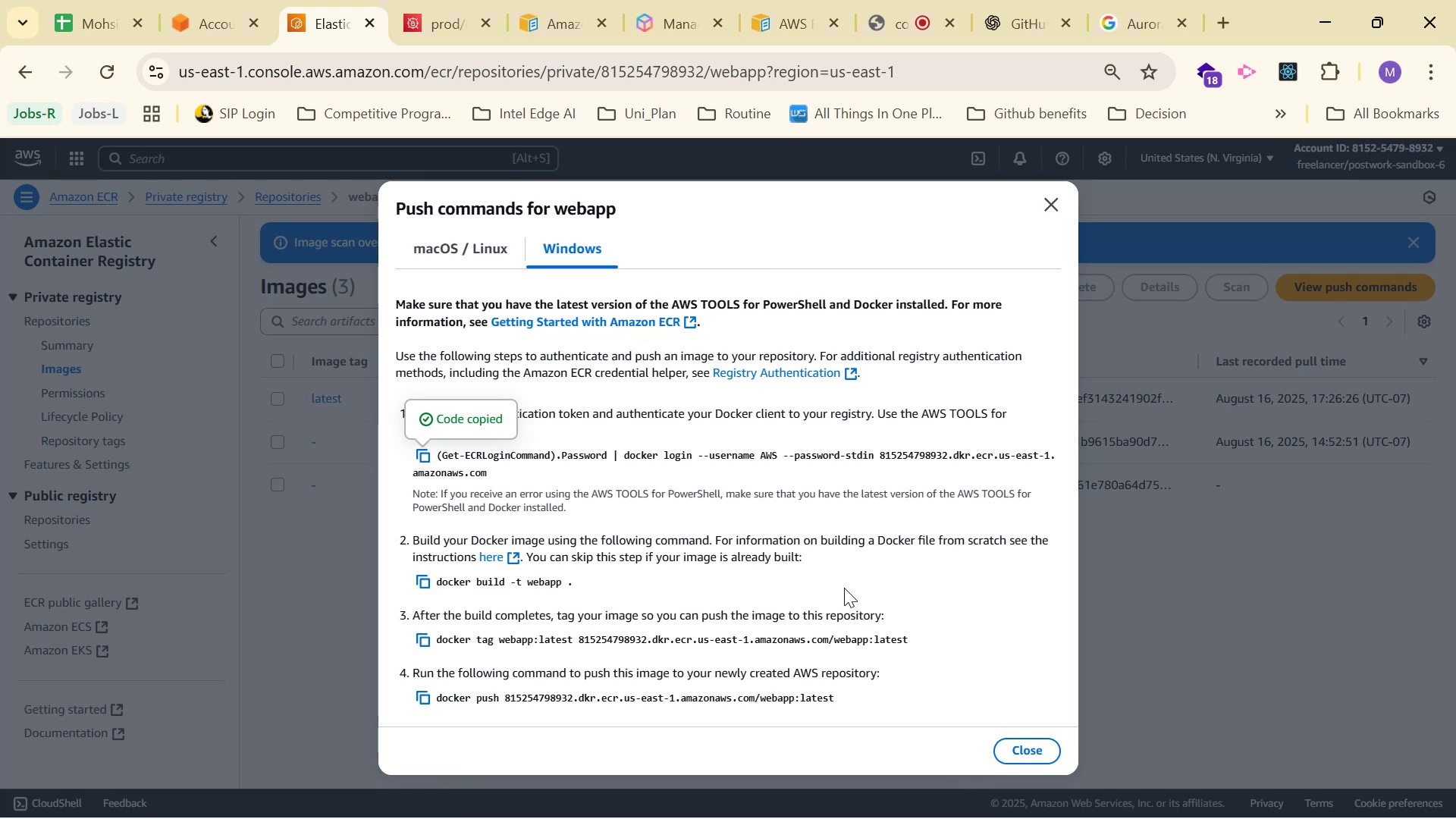 
left_click([844, 588])
 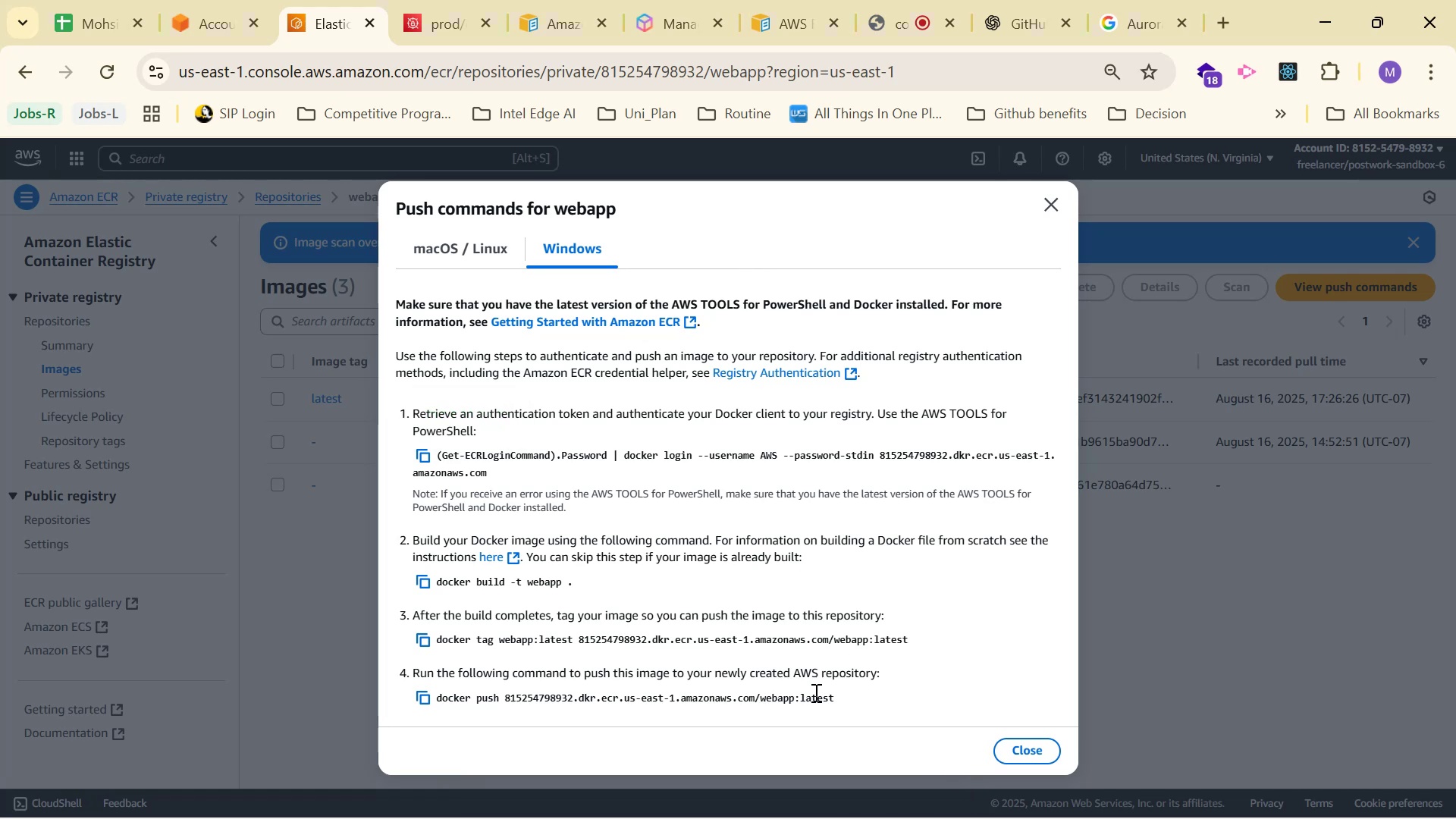 
scroll: coordinate [560, 515], scroll_direction: down, amount: 4.0
 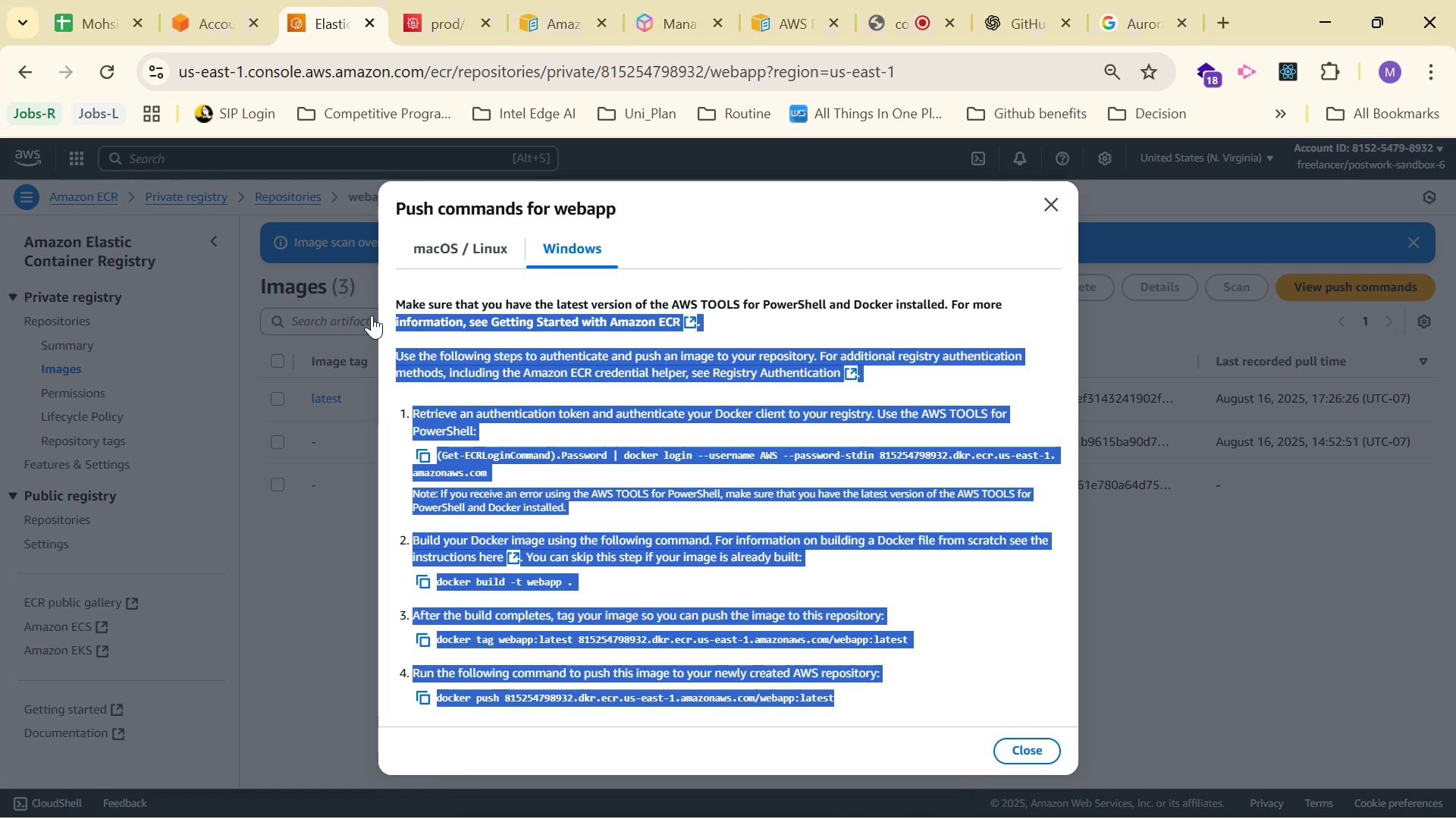 
key(Control+C)
 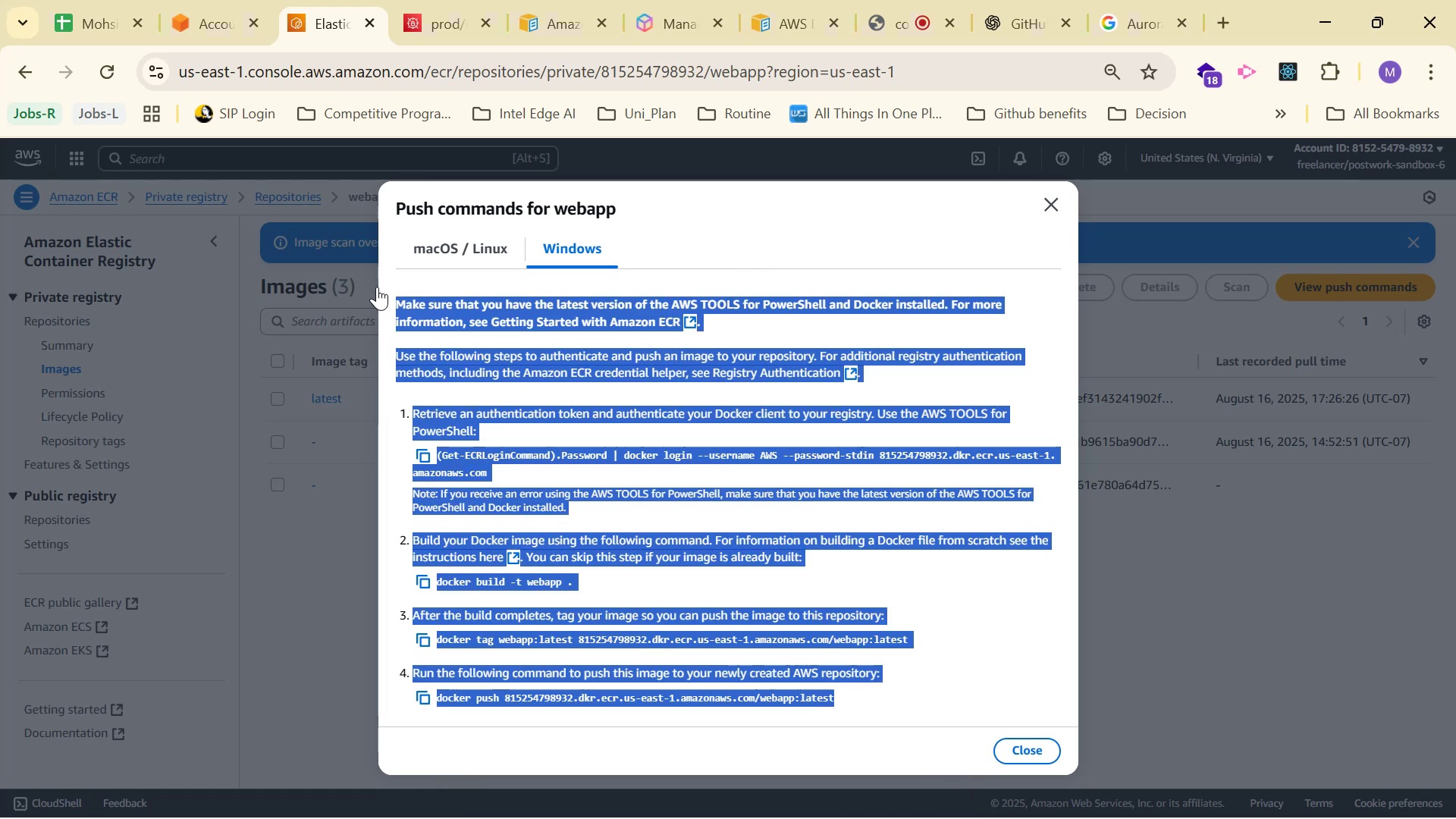 
key(Control+C)
 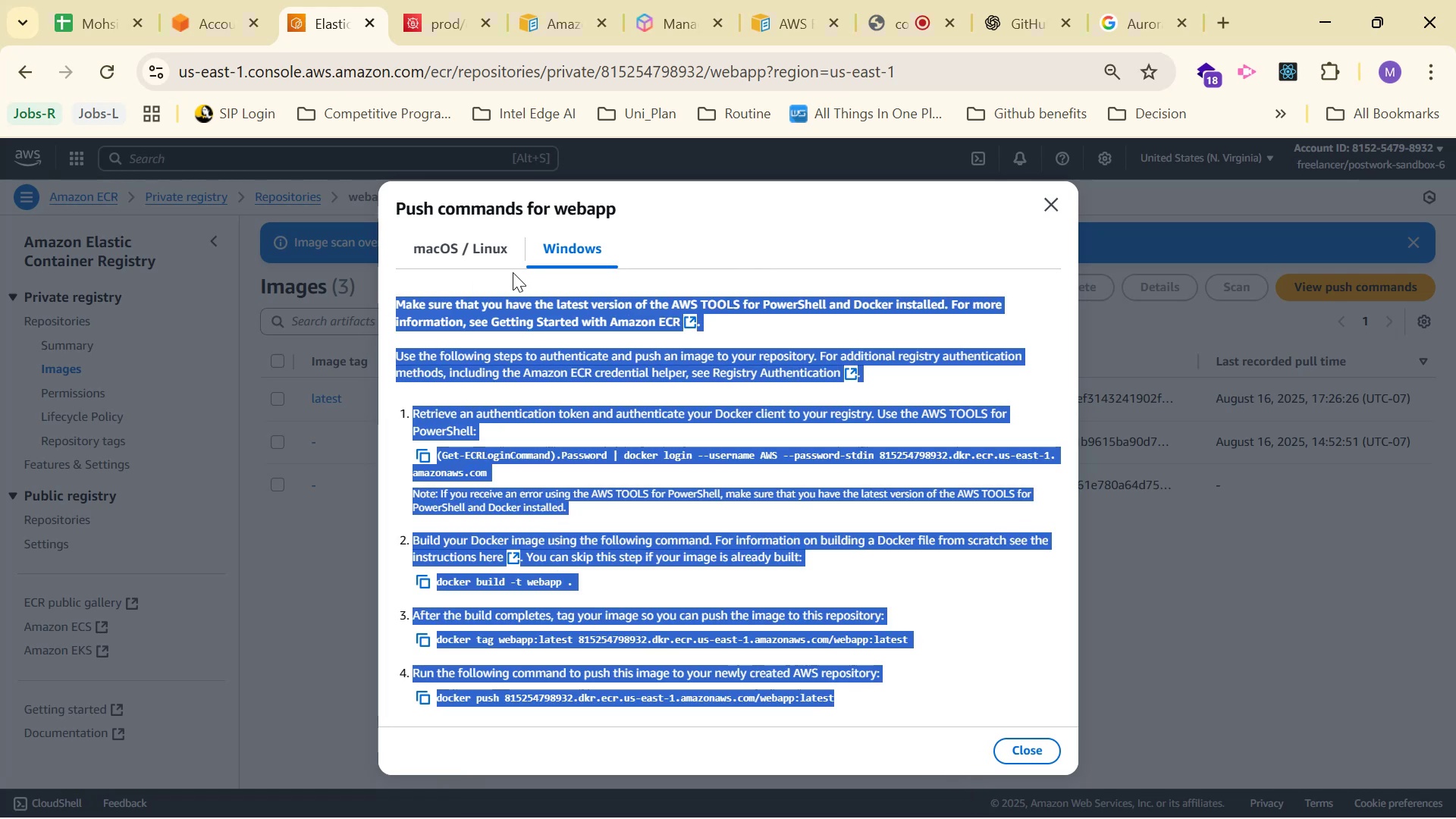 
key(Control+C)
 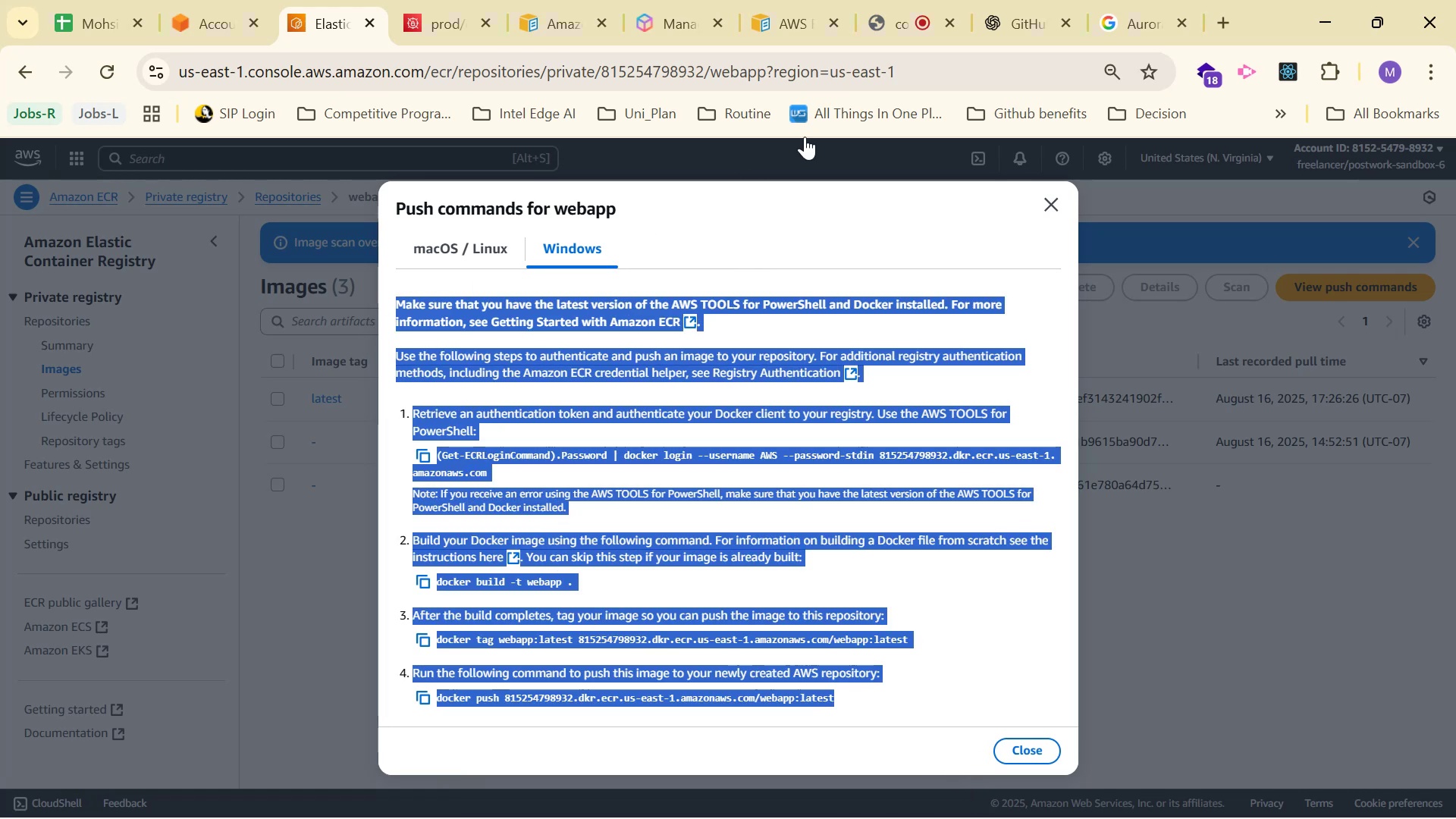 
key(Control+C)
 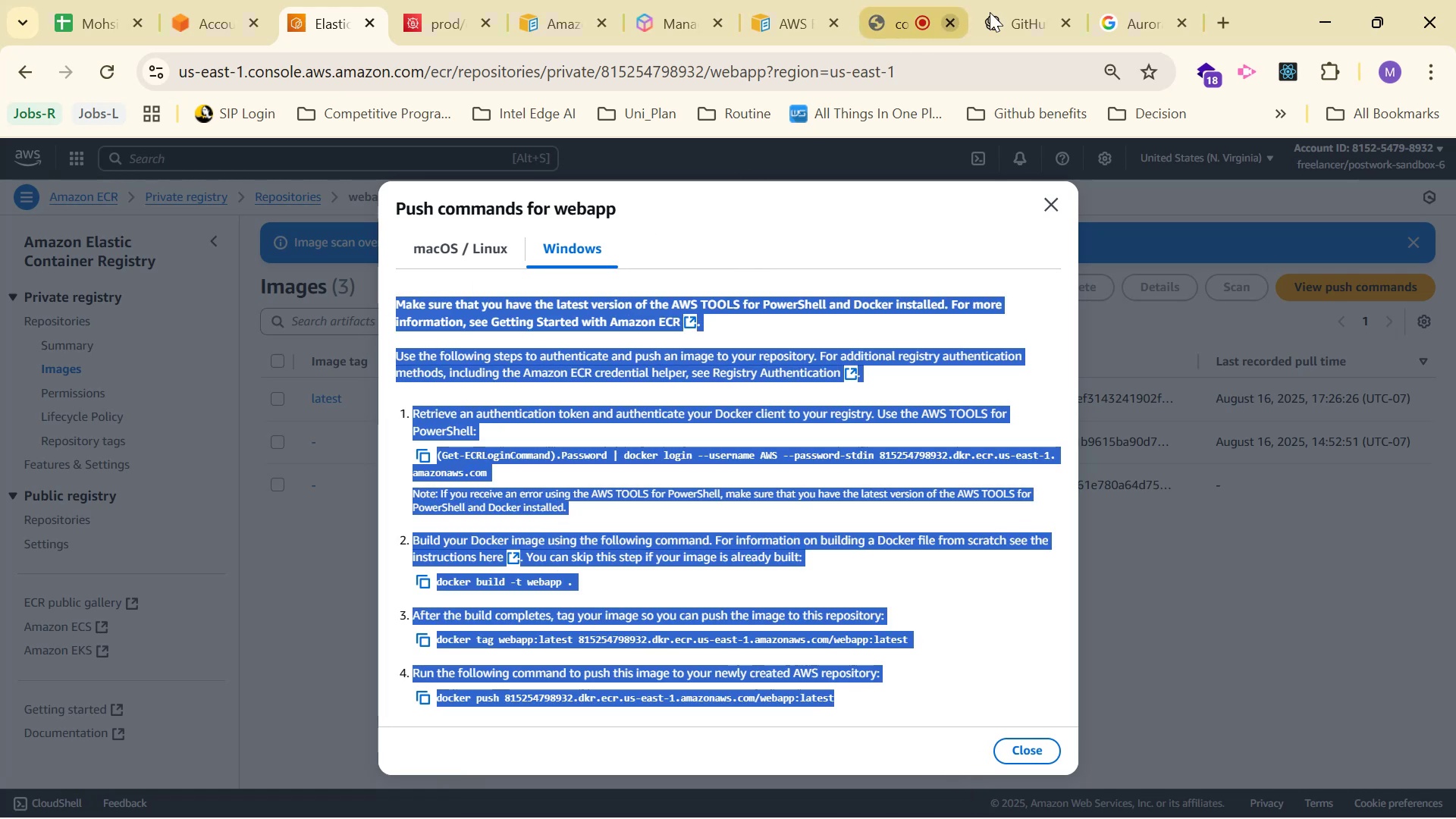 
left_click([1022, 5])
 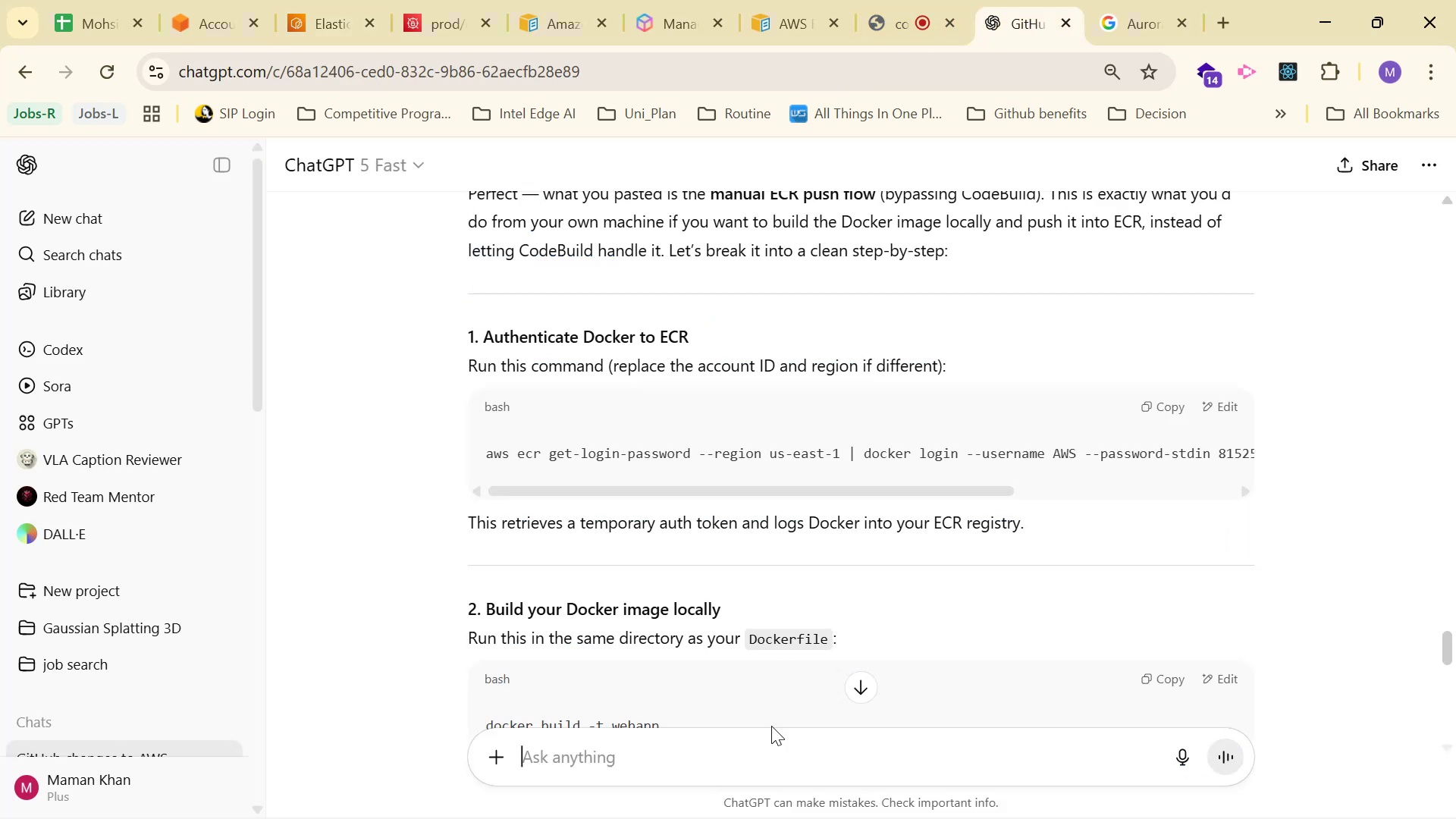 
left_click([760, 755])
 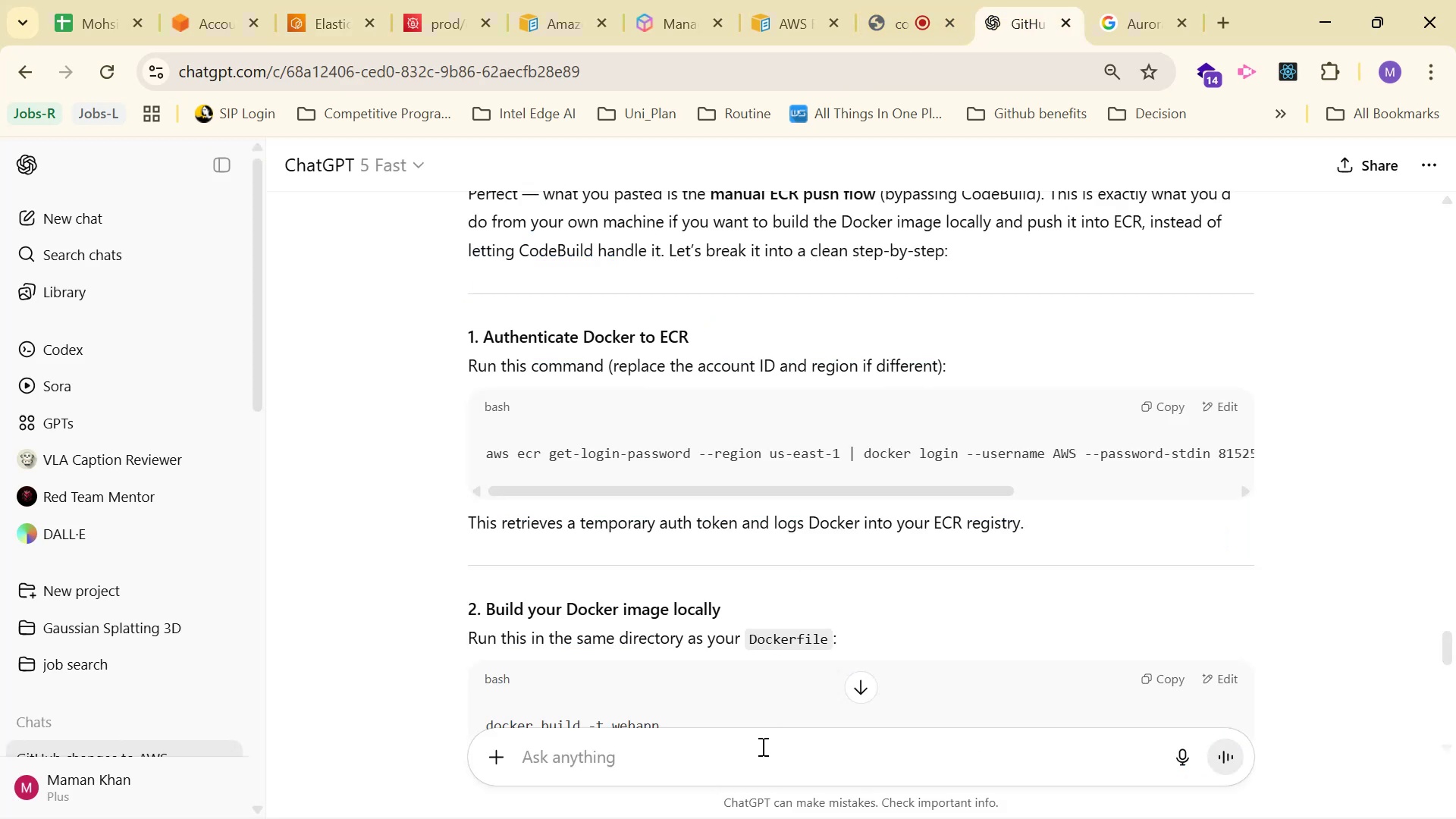 
type(I'm using windows: )
 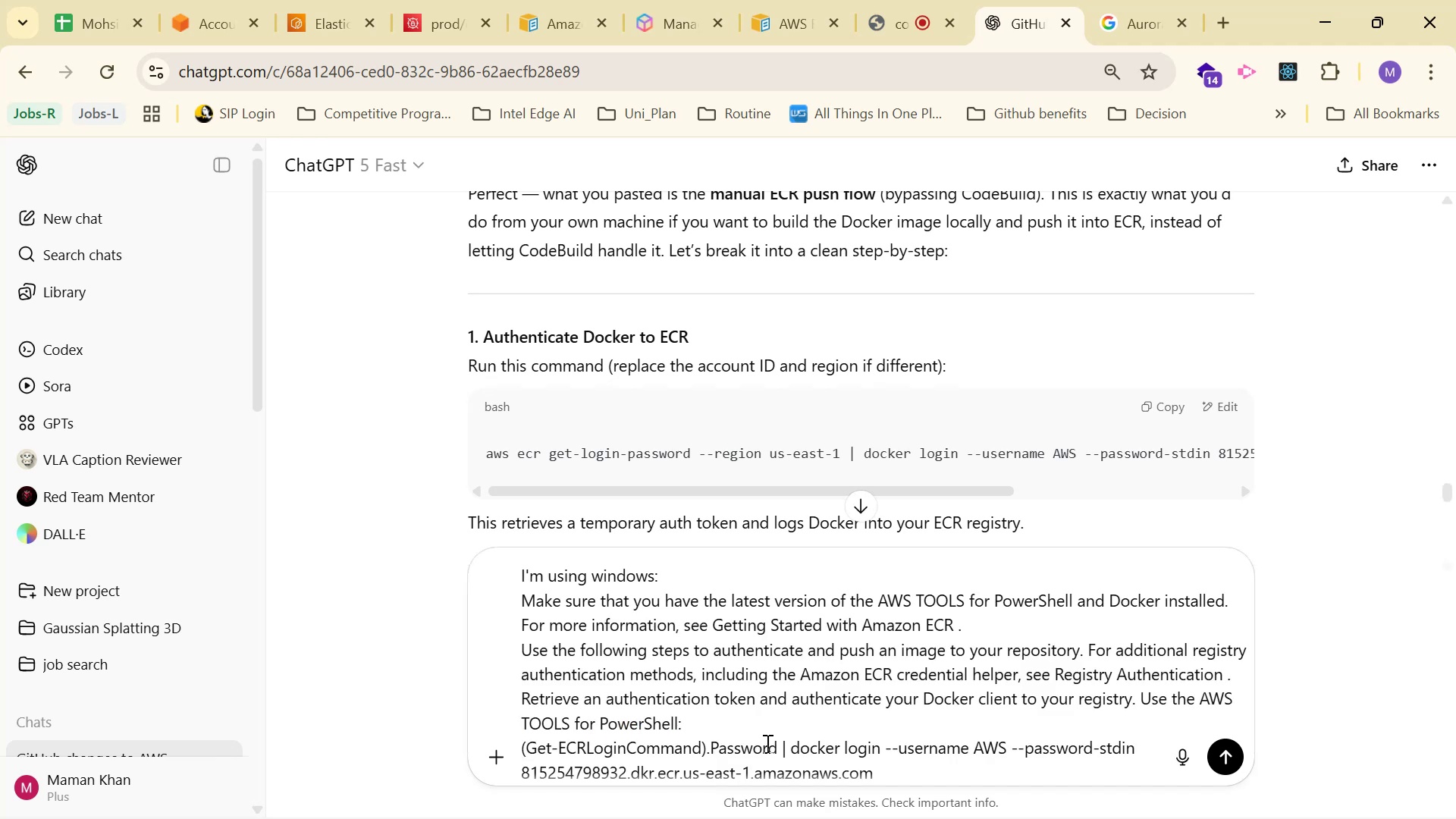 
key(Control+V)
 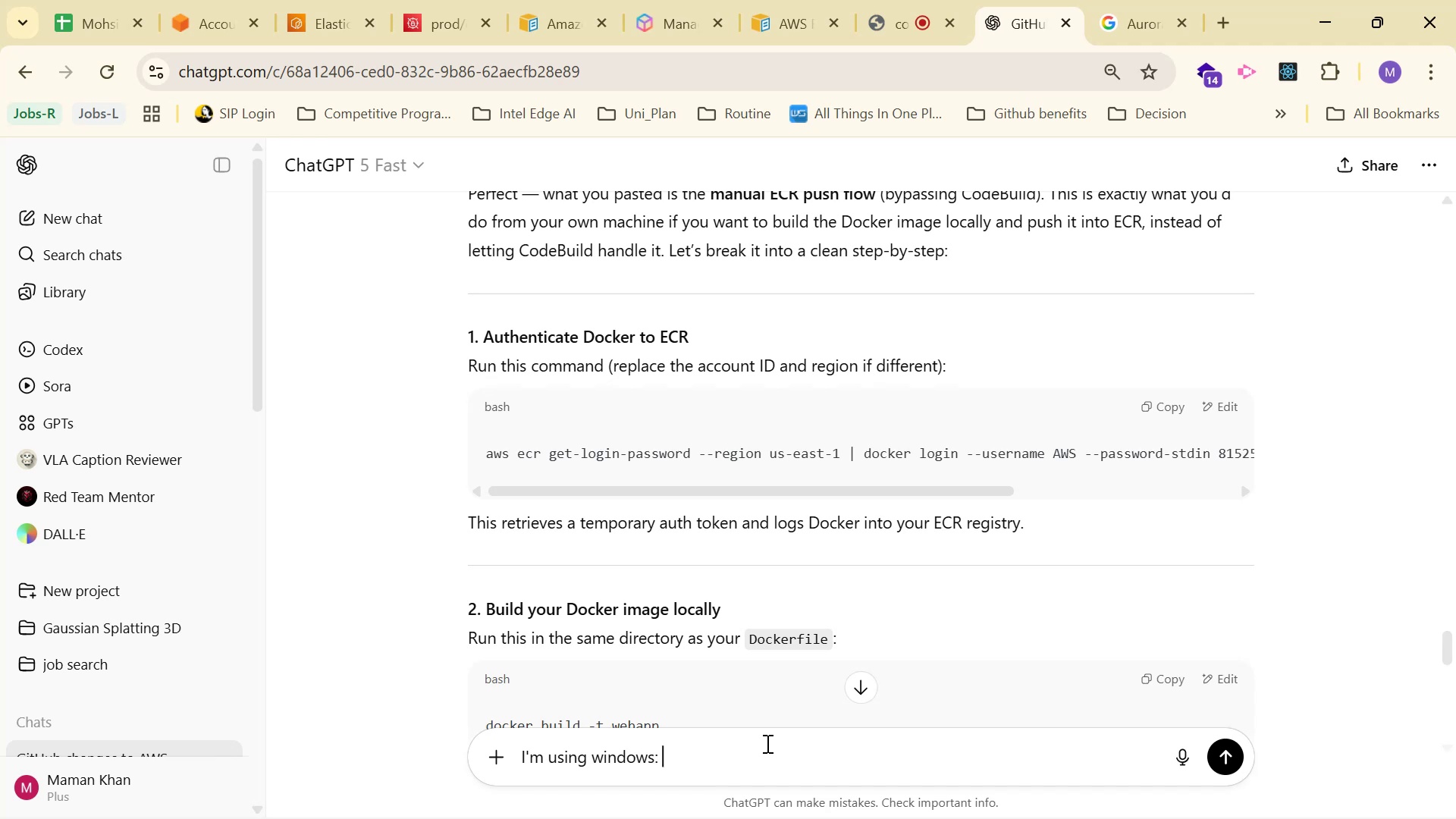 
key(Enter)
 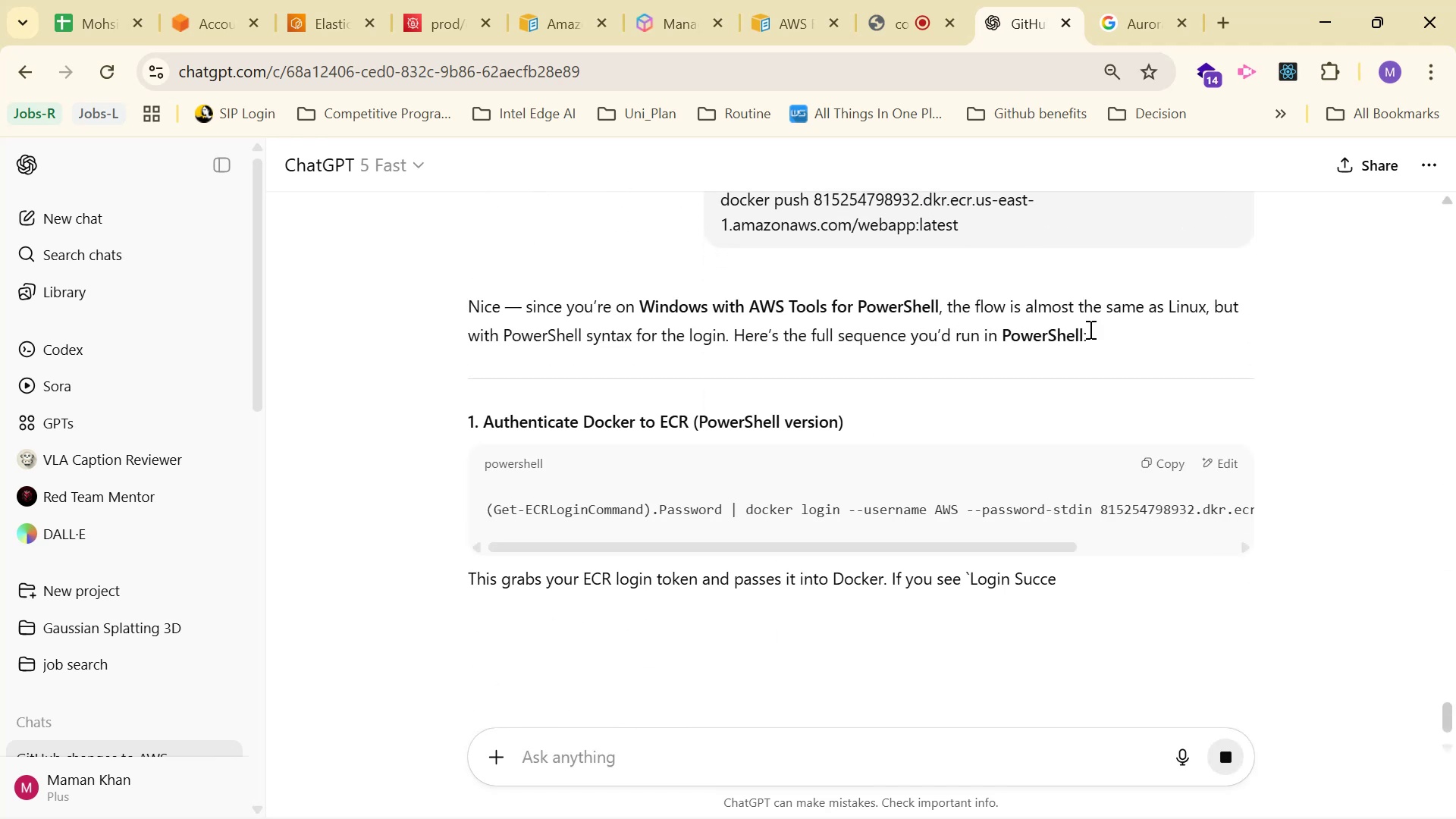 
scroll: coordinate [1070, 384], scroll_direction: down, amount: 1.0
 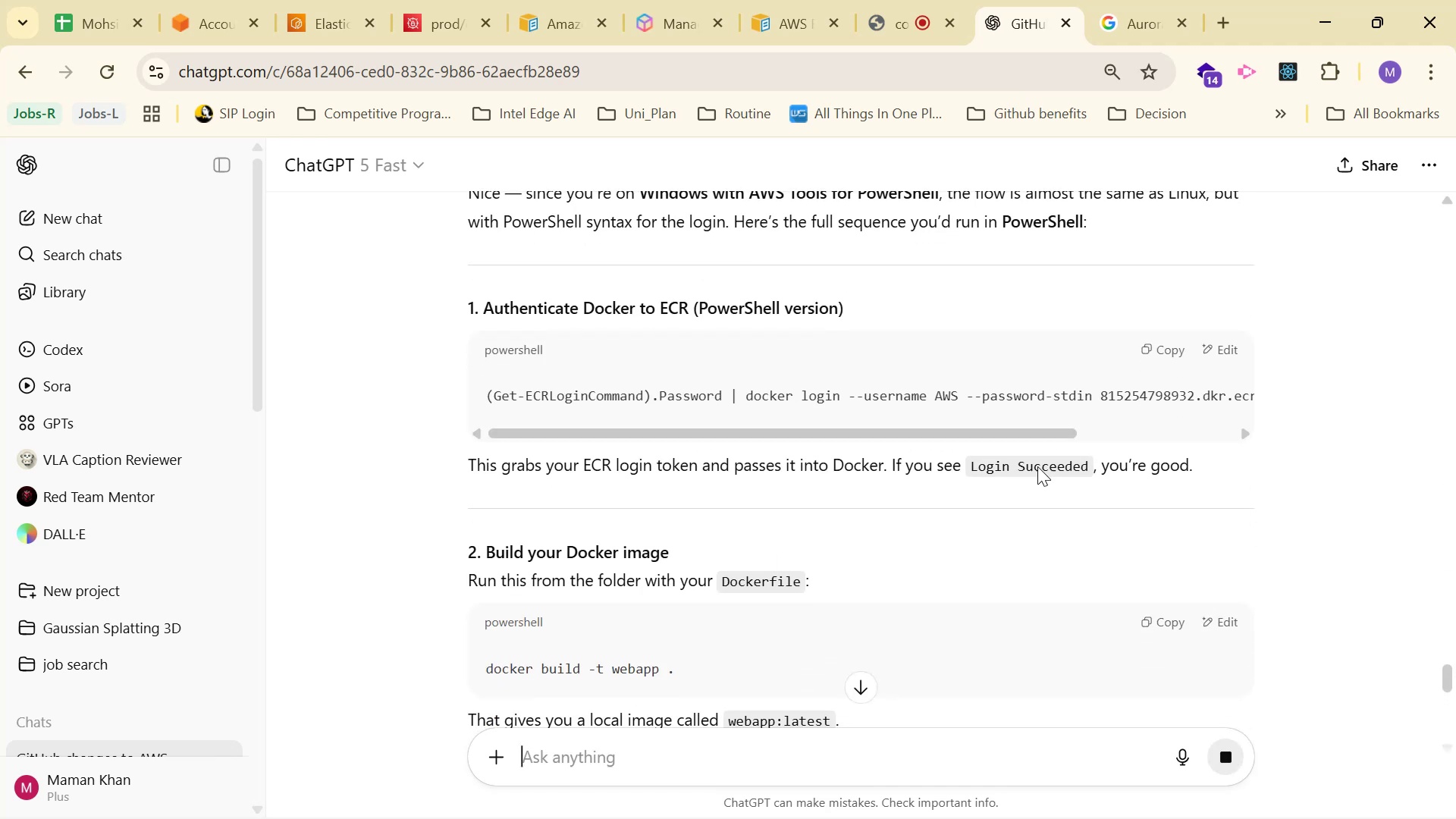 
key(Alt+AltLeft)
 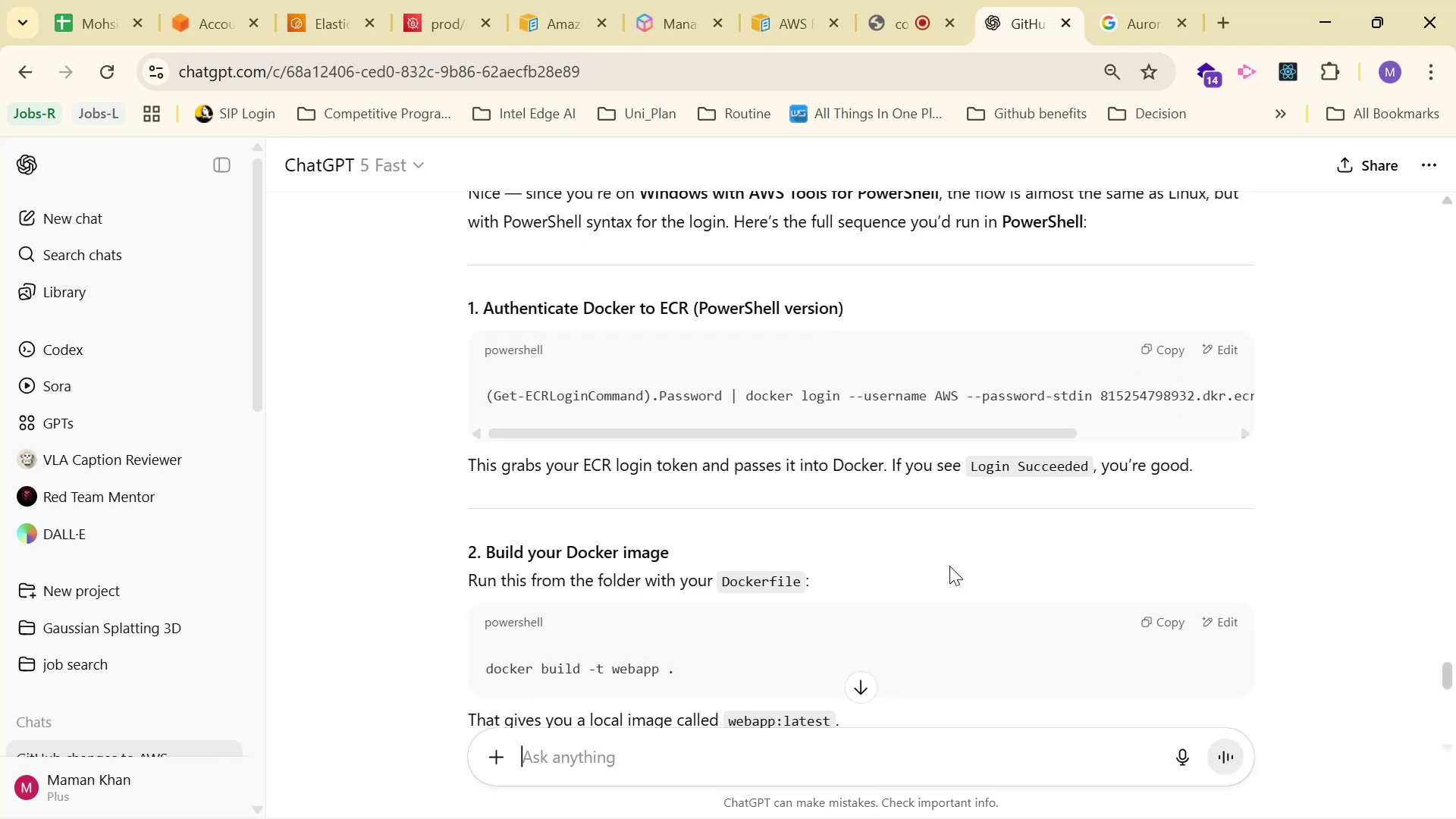 
key(Alt+Tab)
 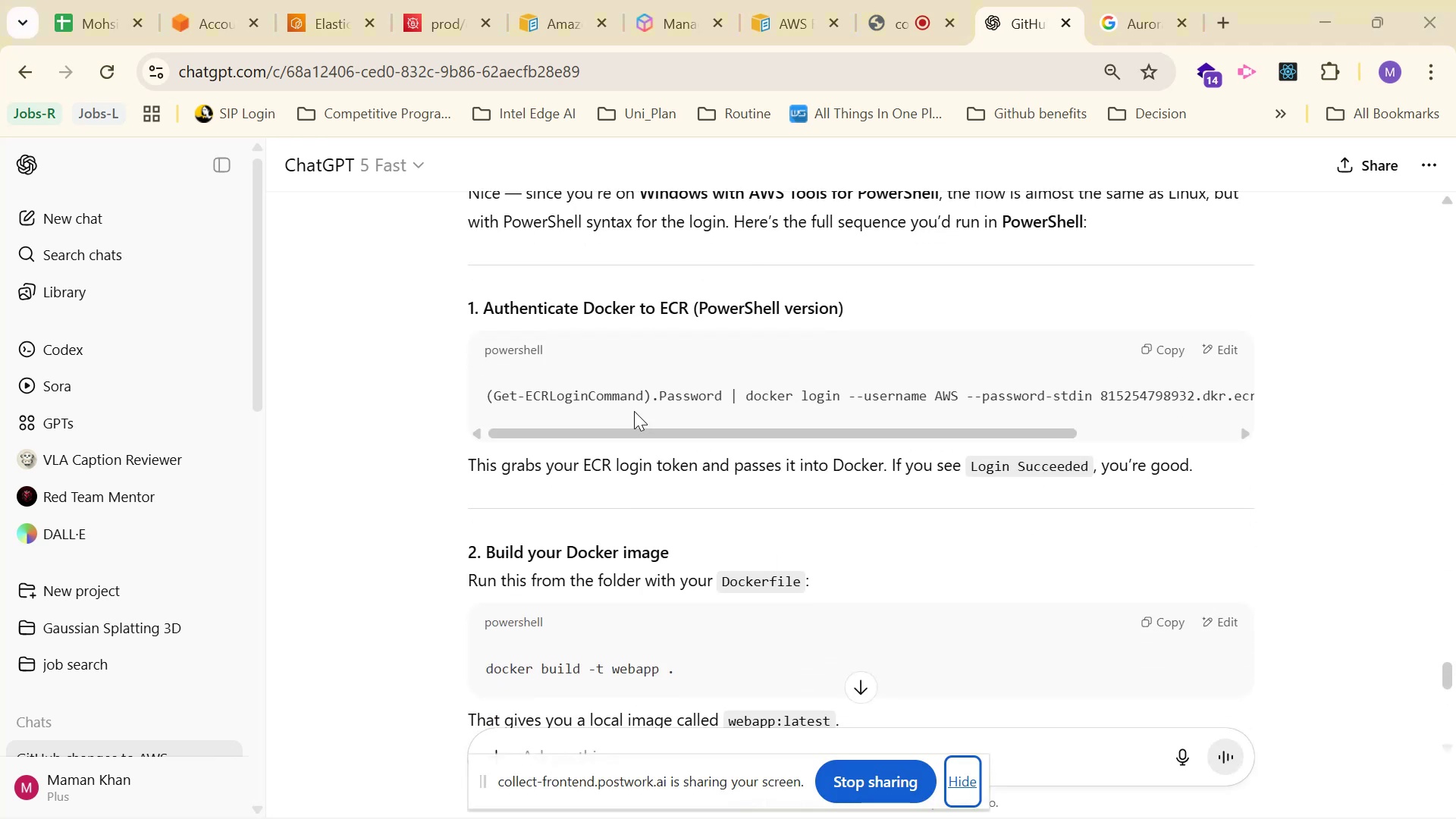 
key(Alt+Tab)
 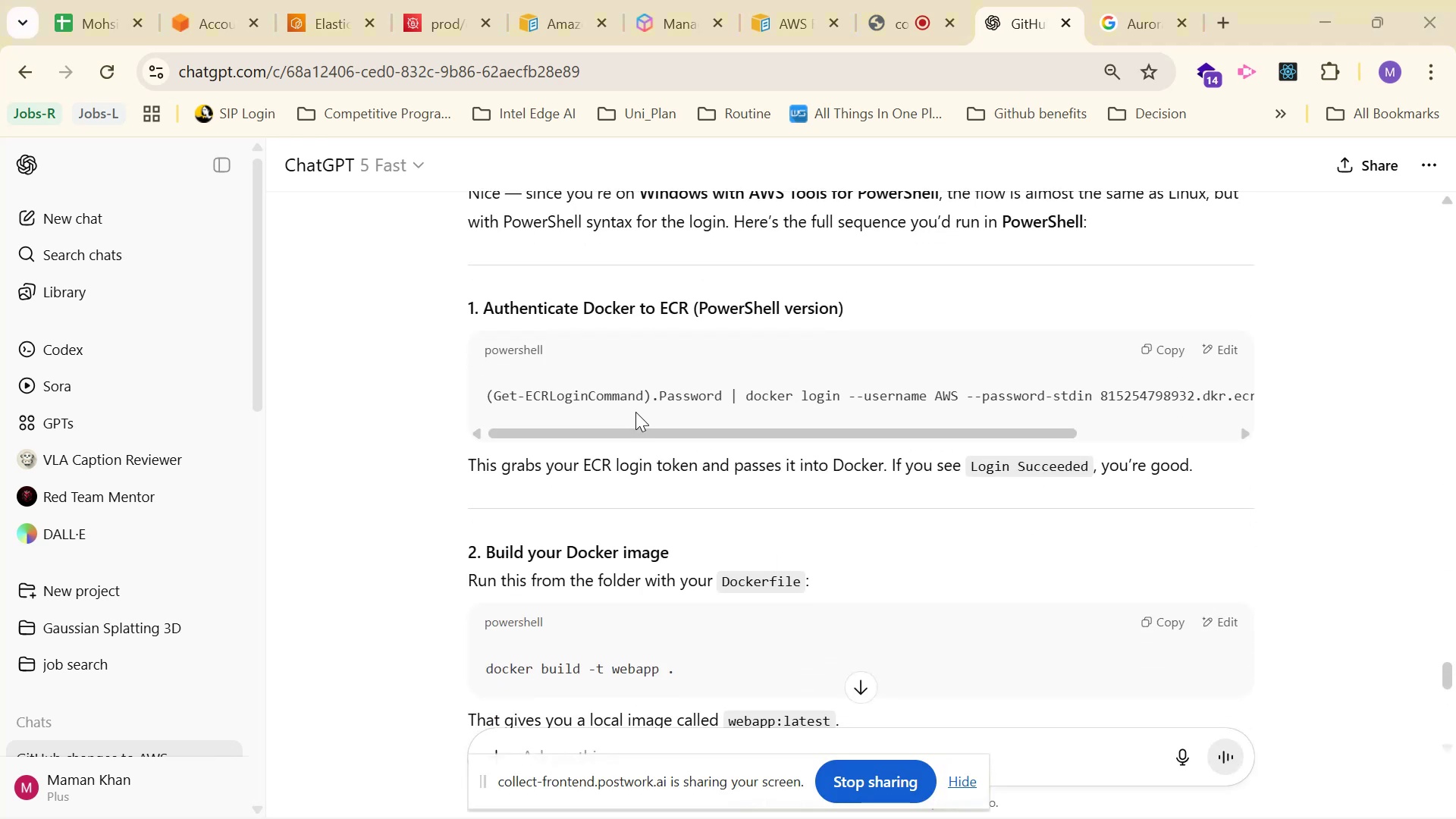 
key(Alt+Tab)
 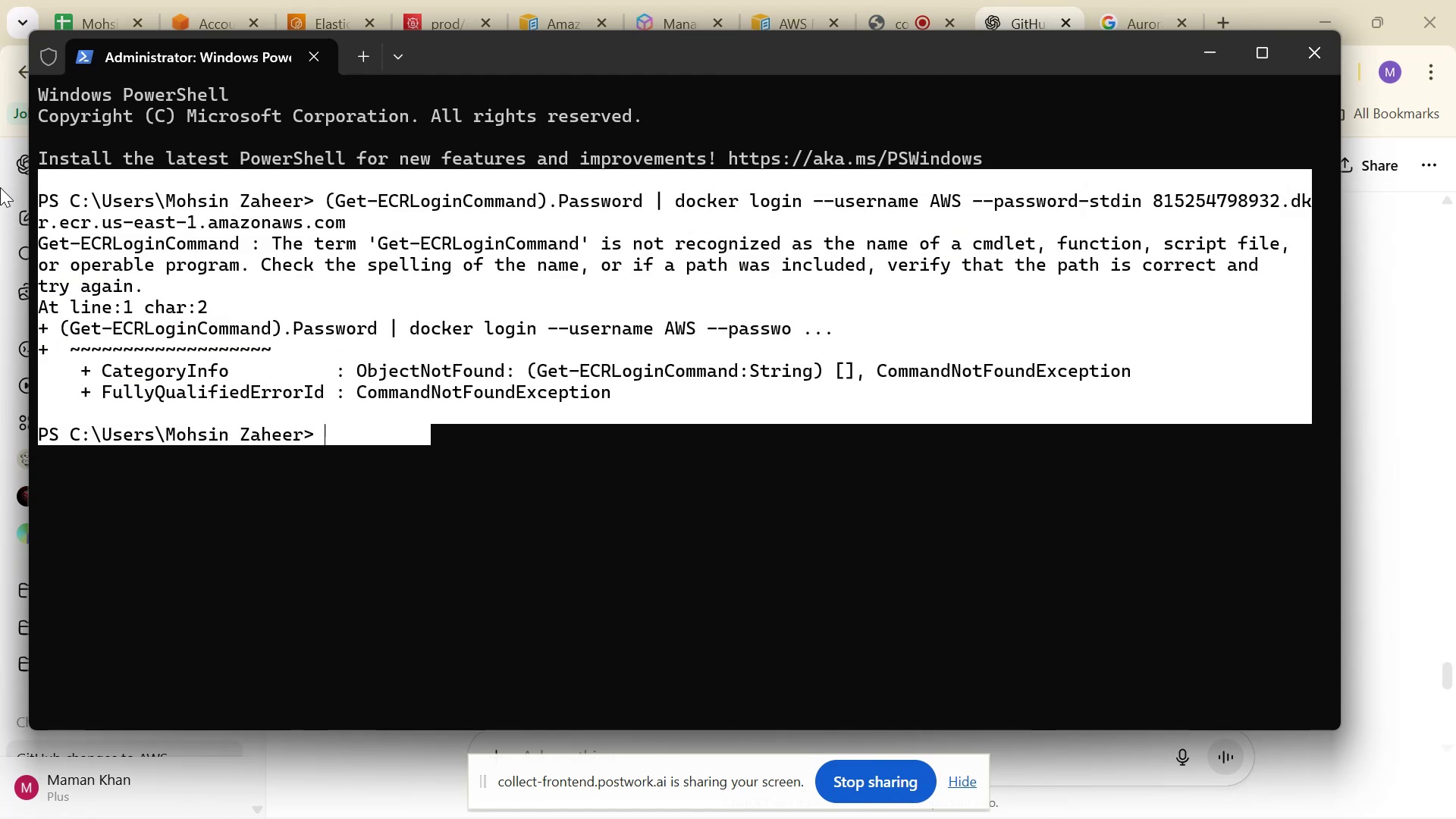 
key(Alt+Tab)
 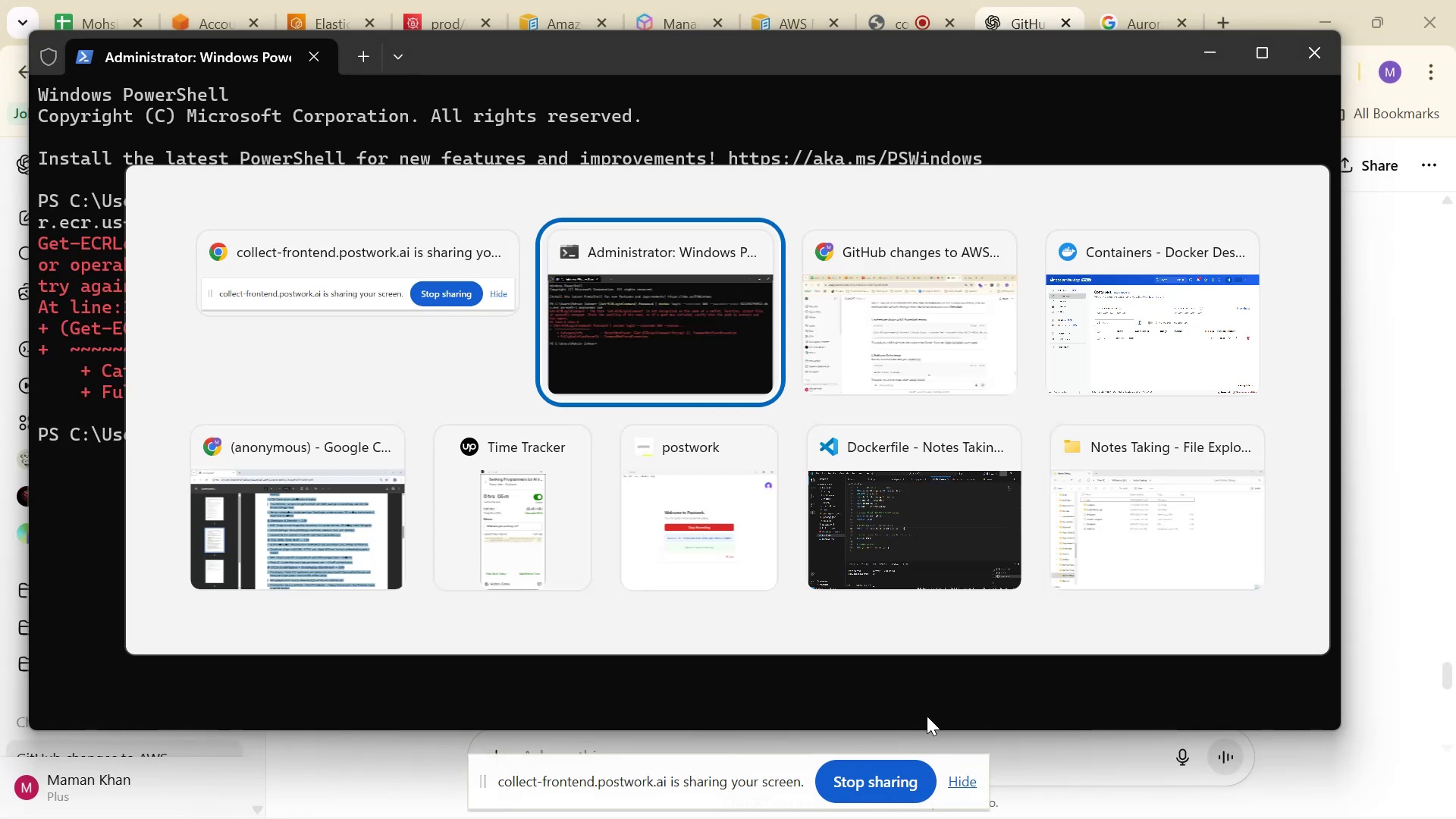 
key(Alt+Tab)
 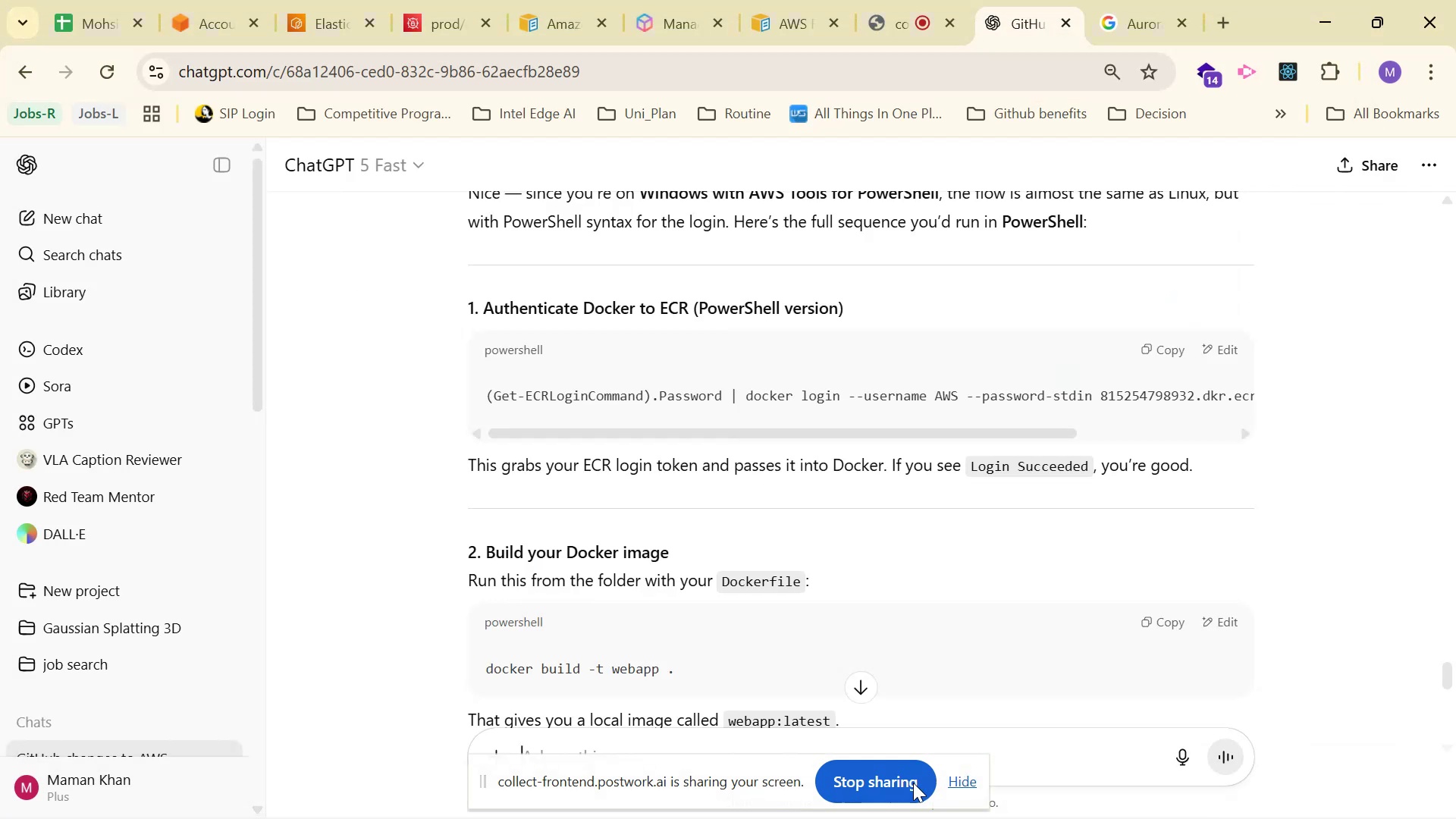 
scroll: coordinate [1043, 698], scroll_direction: down, amount: 3.0
 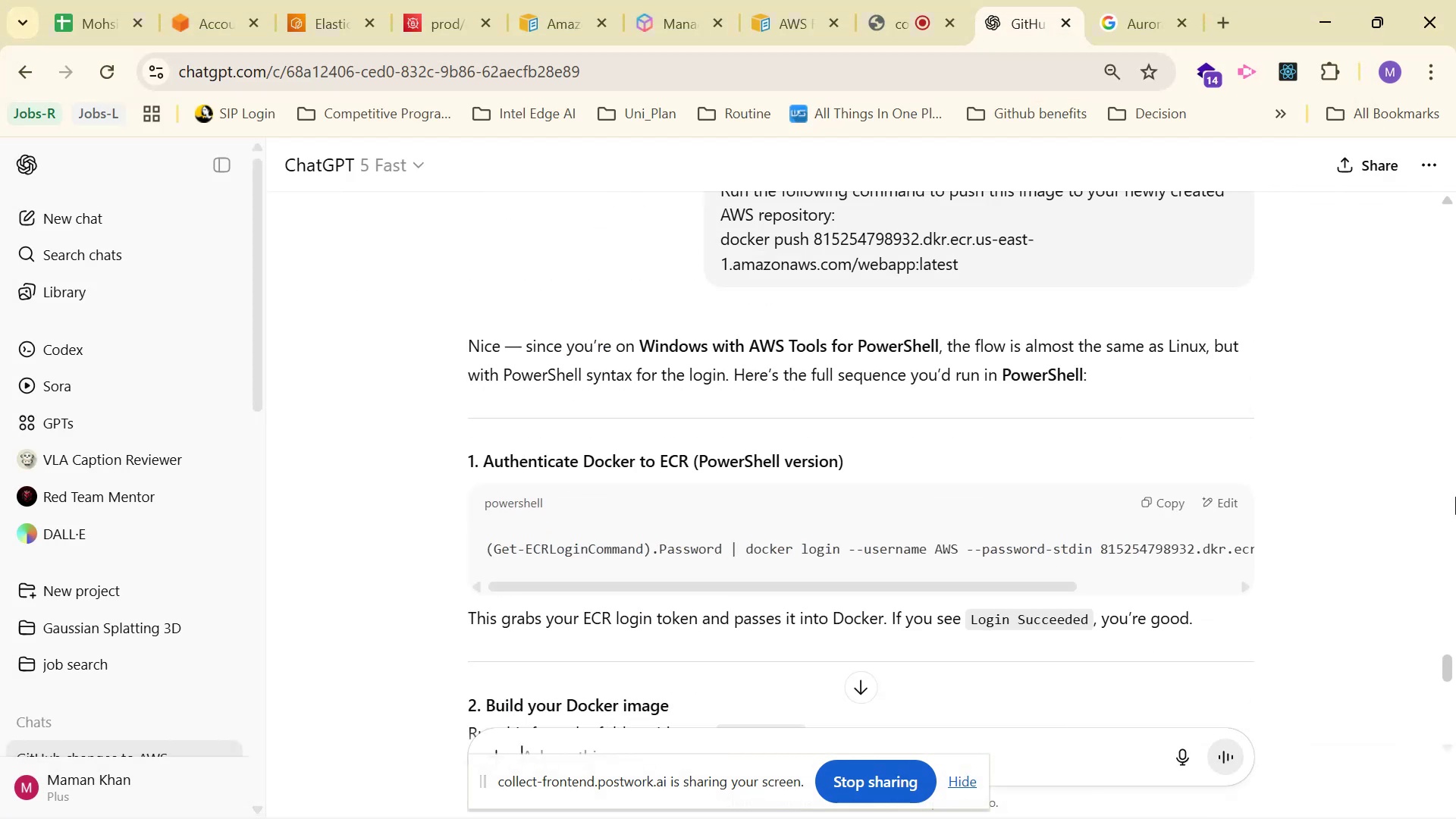 
double_click([1375, 534])
 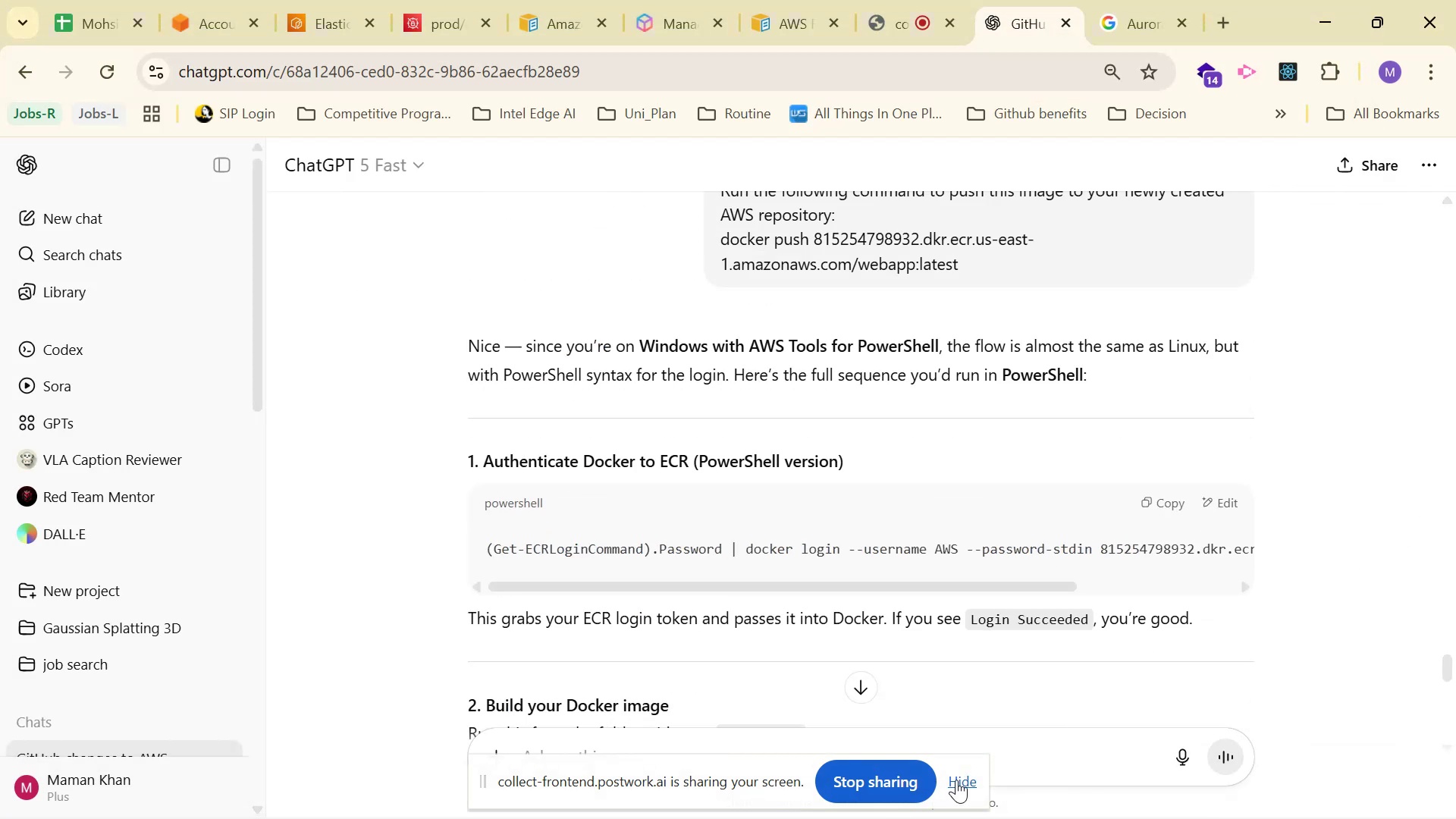 
double_click([964, 754])
 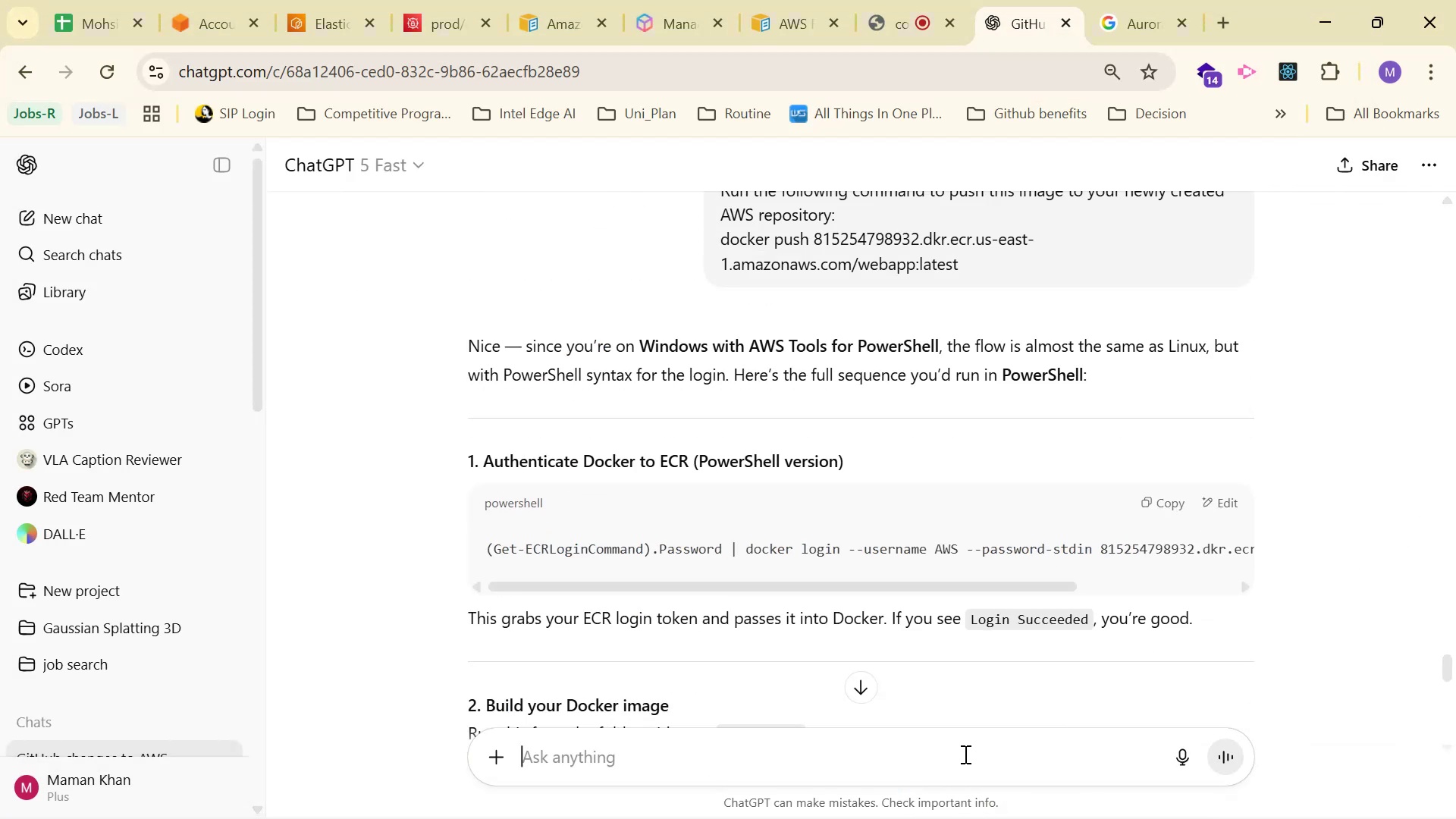 
key(Control+ControlLeft)
 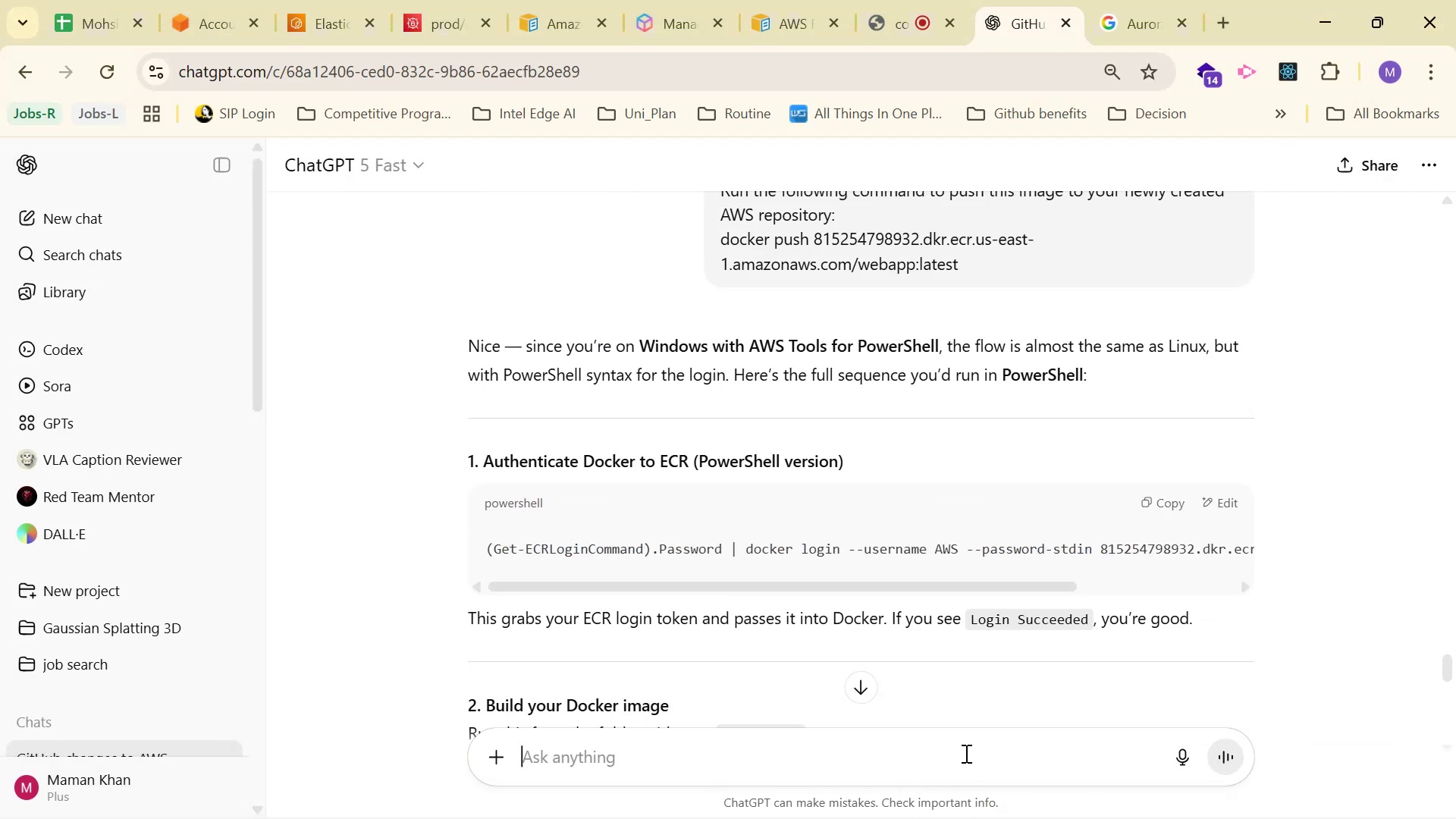 
key(Control+V)
 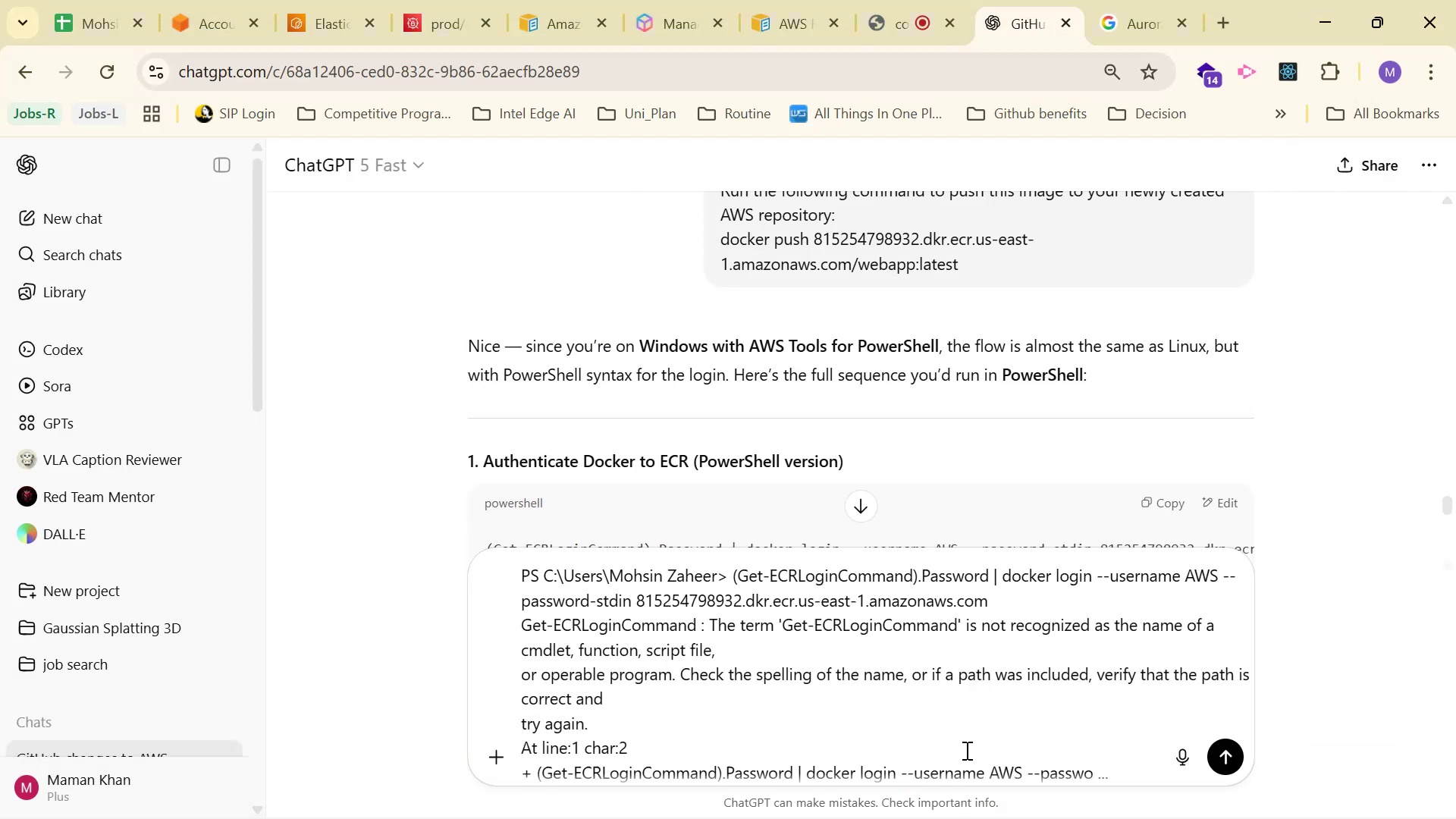 
key(Enter)
 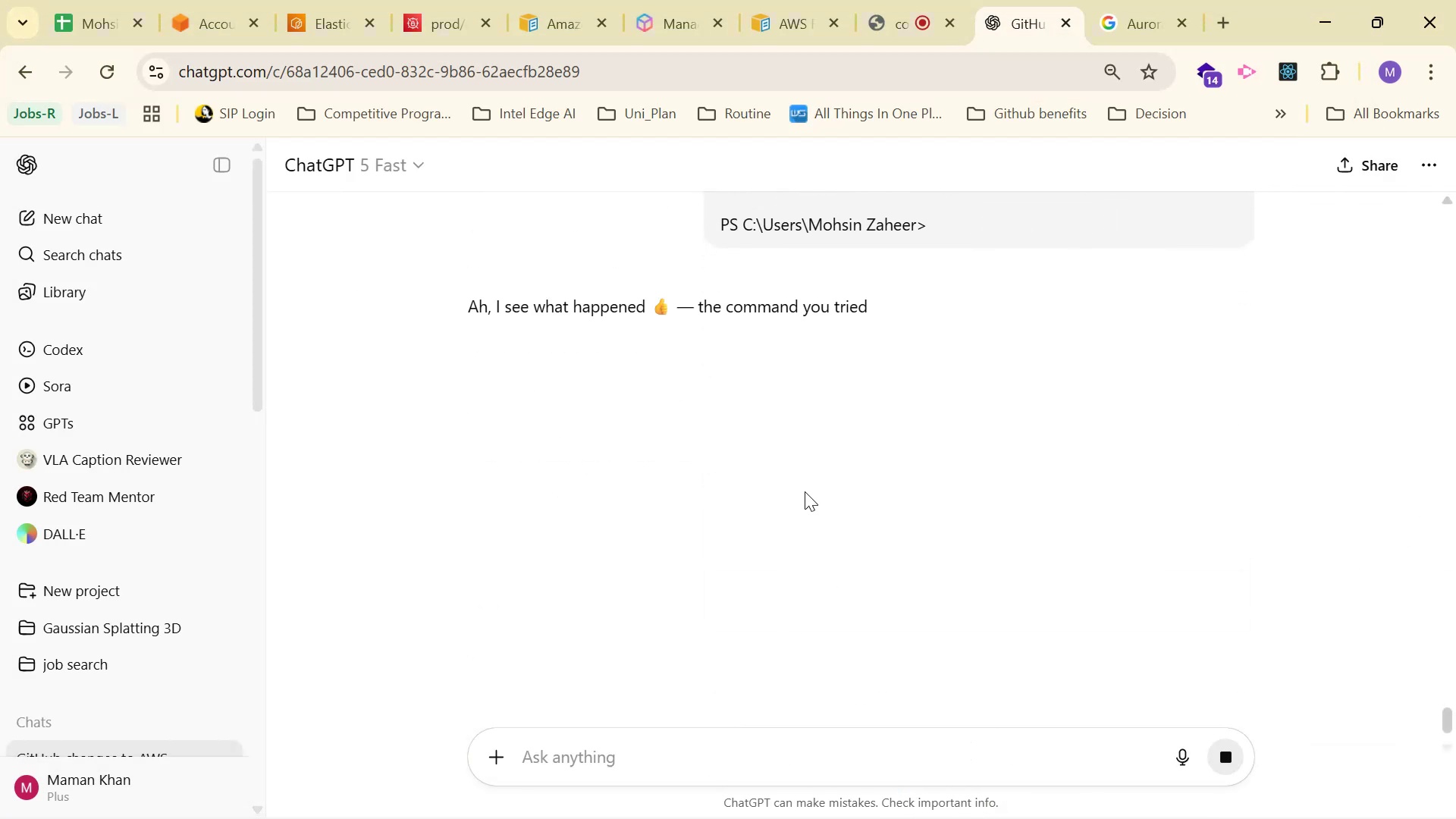 
mouse_move([888, 343])
 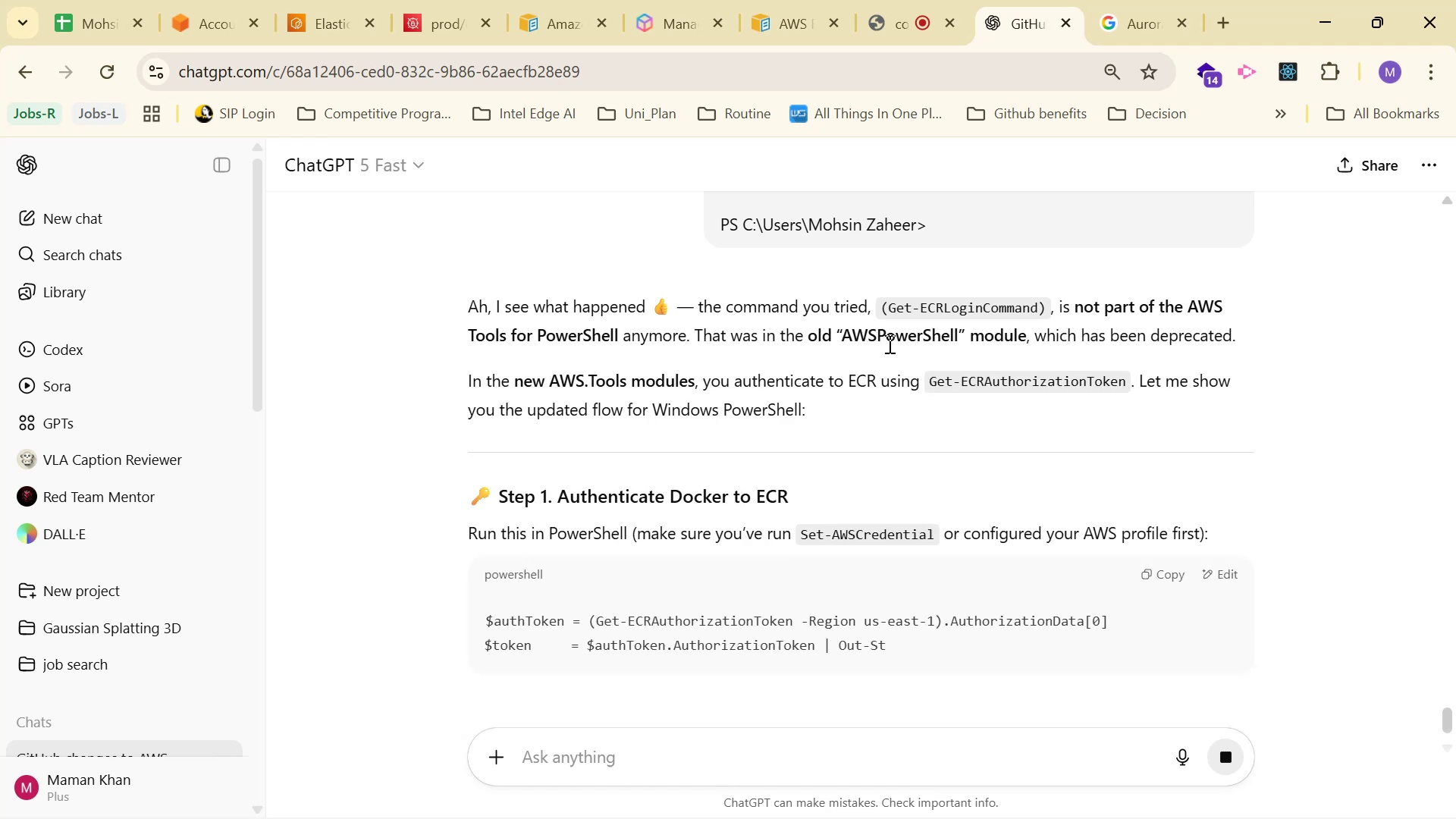 
scroll: coordinate [888, 347], scroll_direction: down, amount: 1.0
 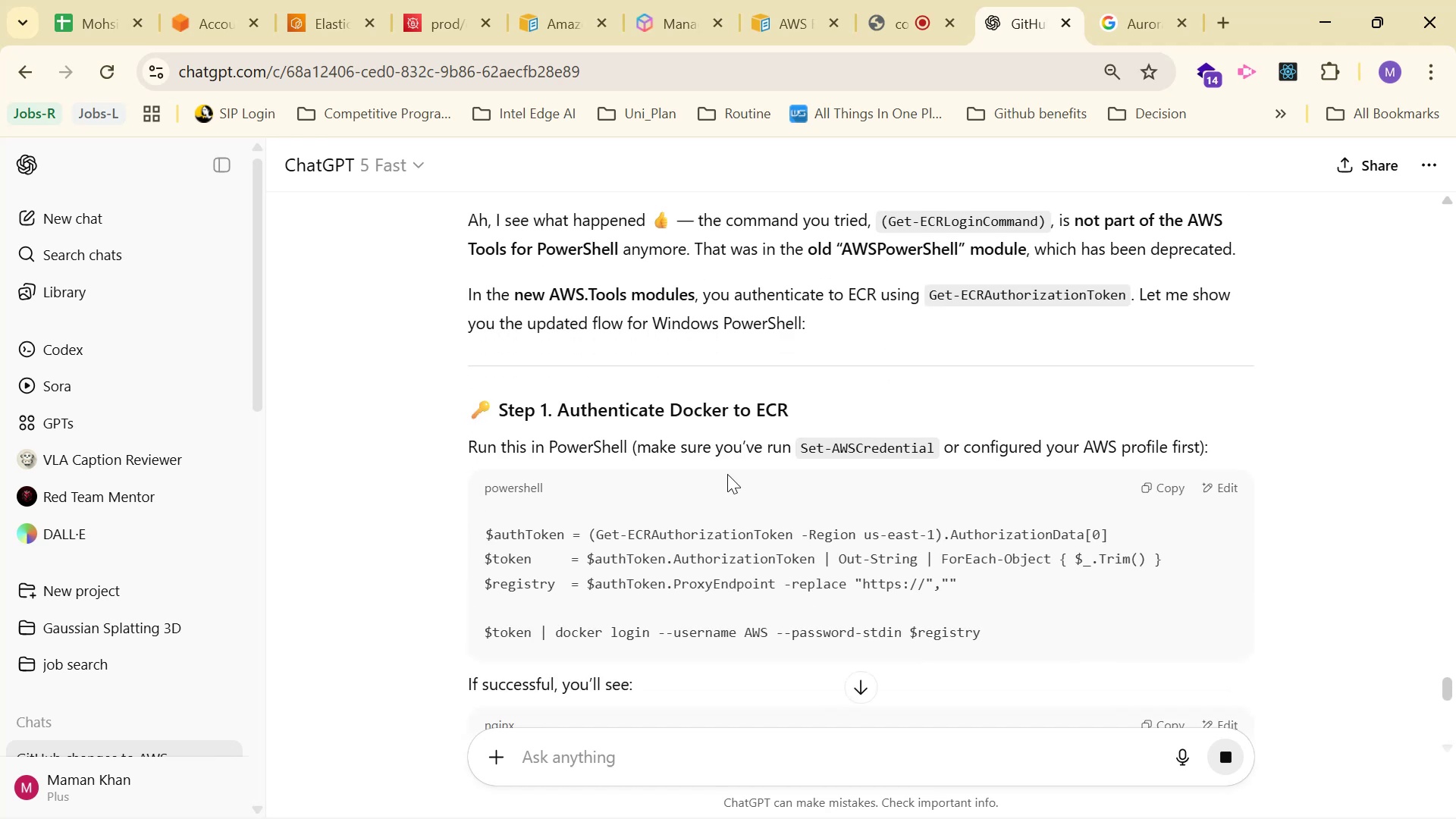 
left_click([1152, 492])
 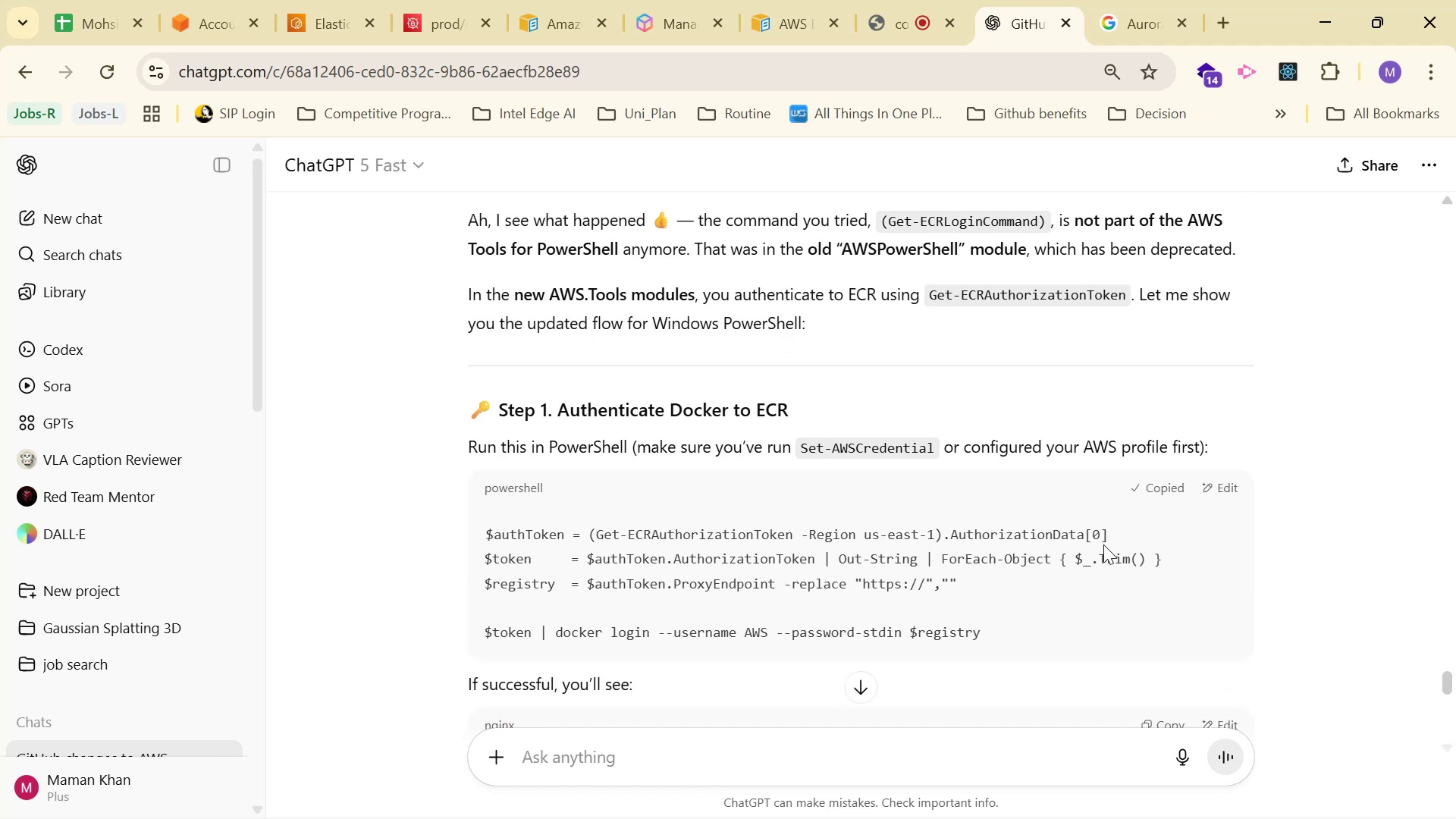 
key(Alt+AltLeft)
 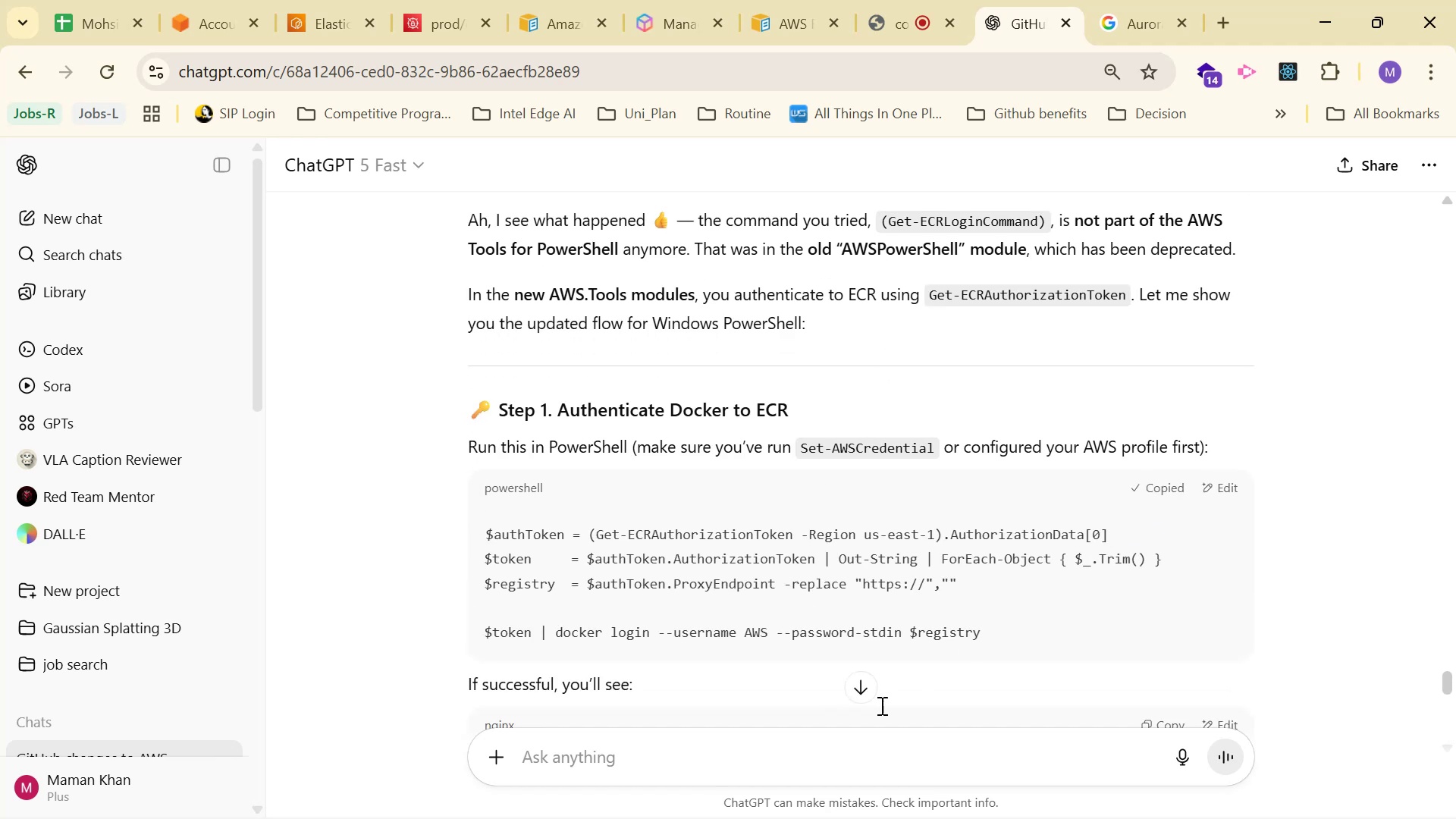 
key(Alt+Tab)
 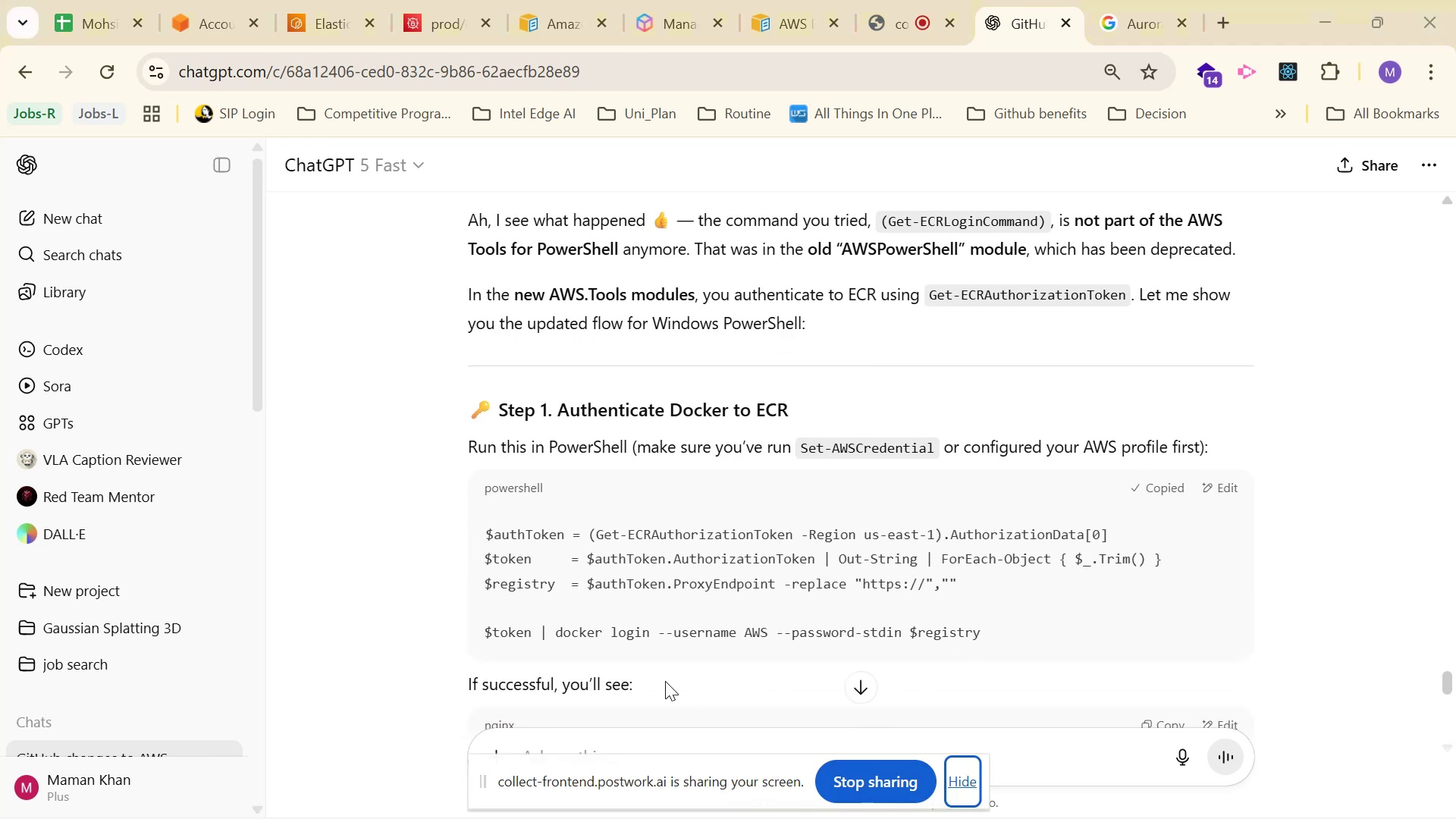 
key(Alt+Tab)
 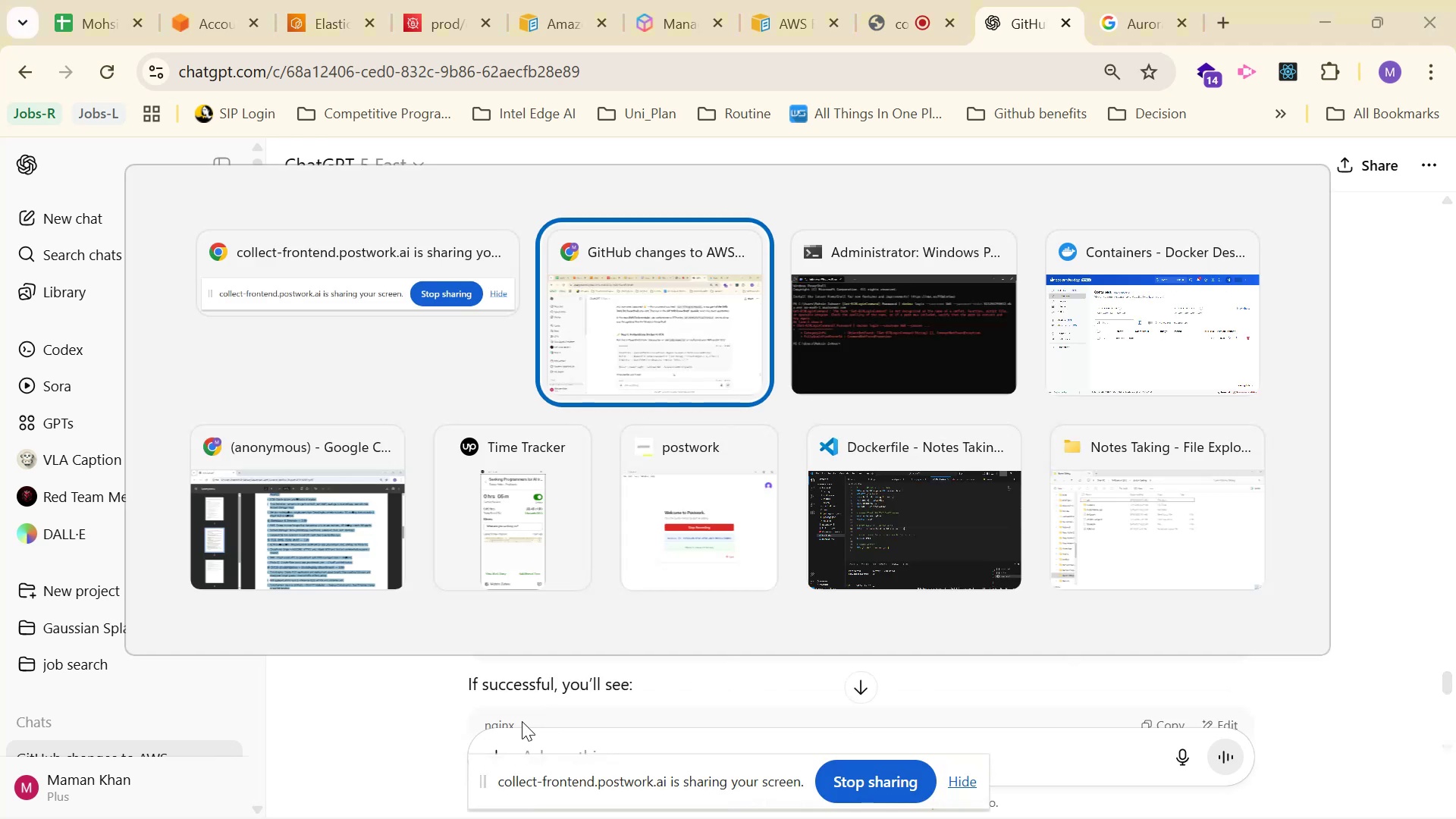 
key(Alt+AltLeft)
 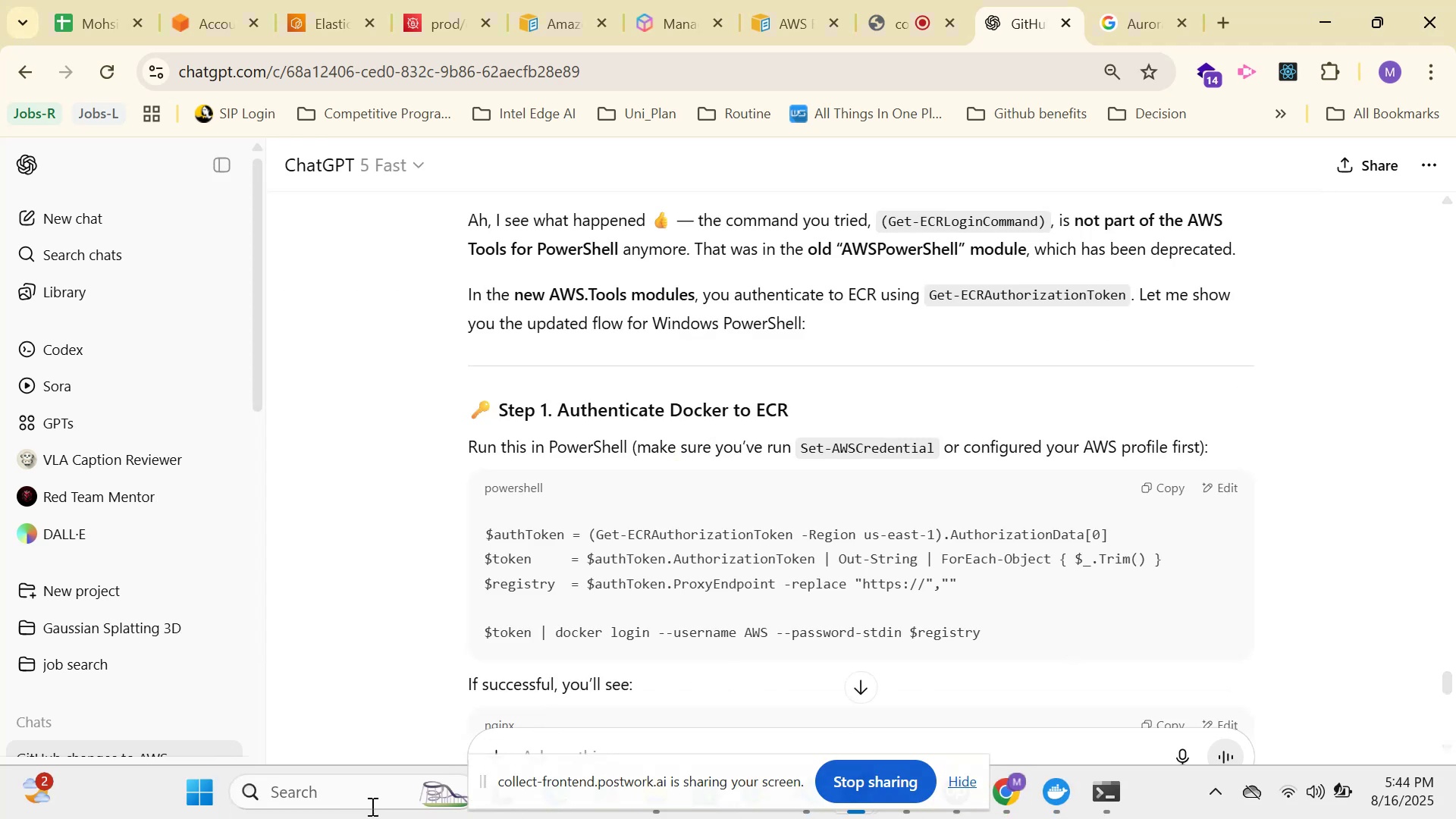 
left_click([368, 790])
 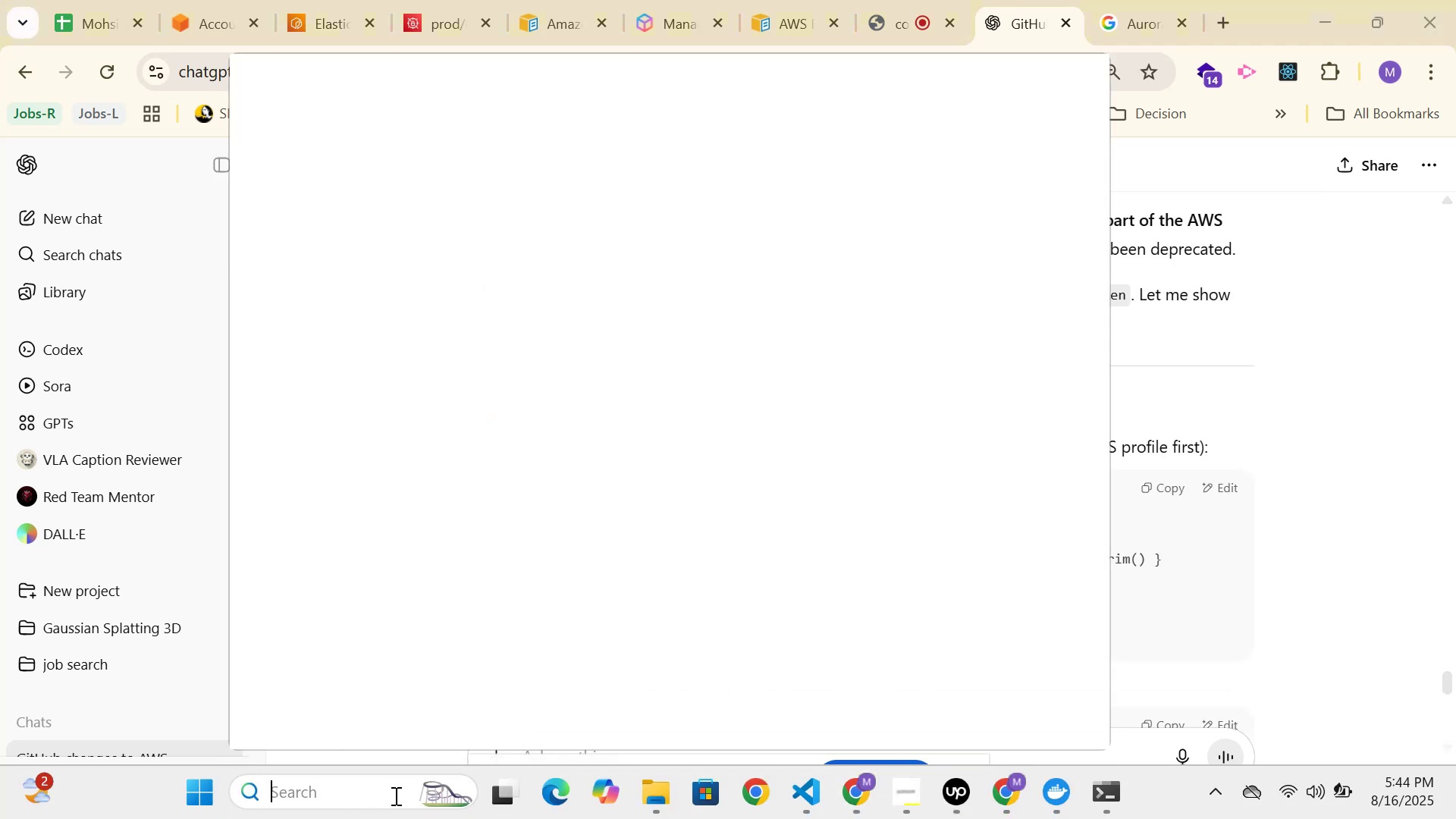 
type(power)
 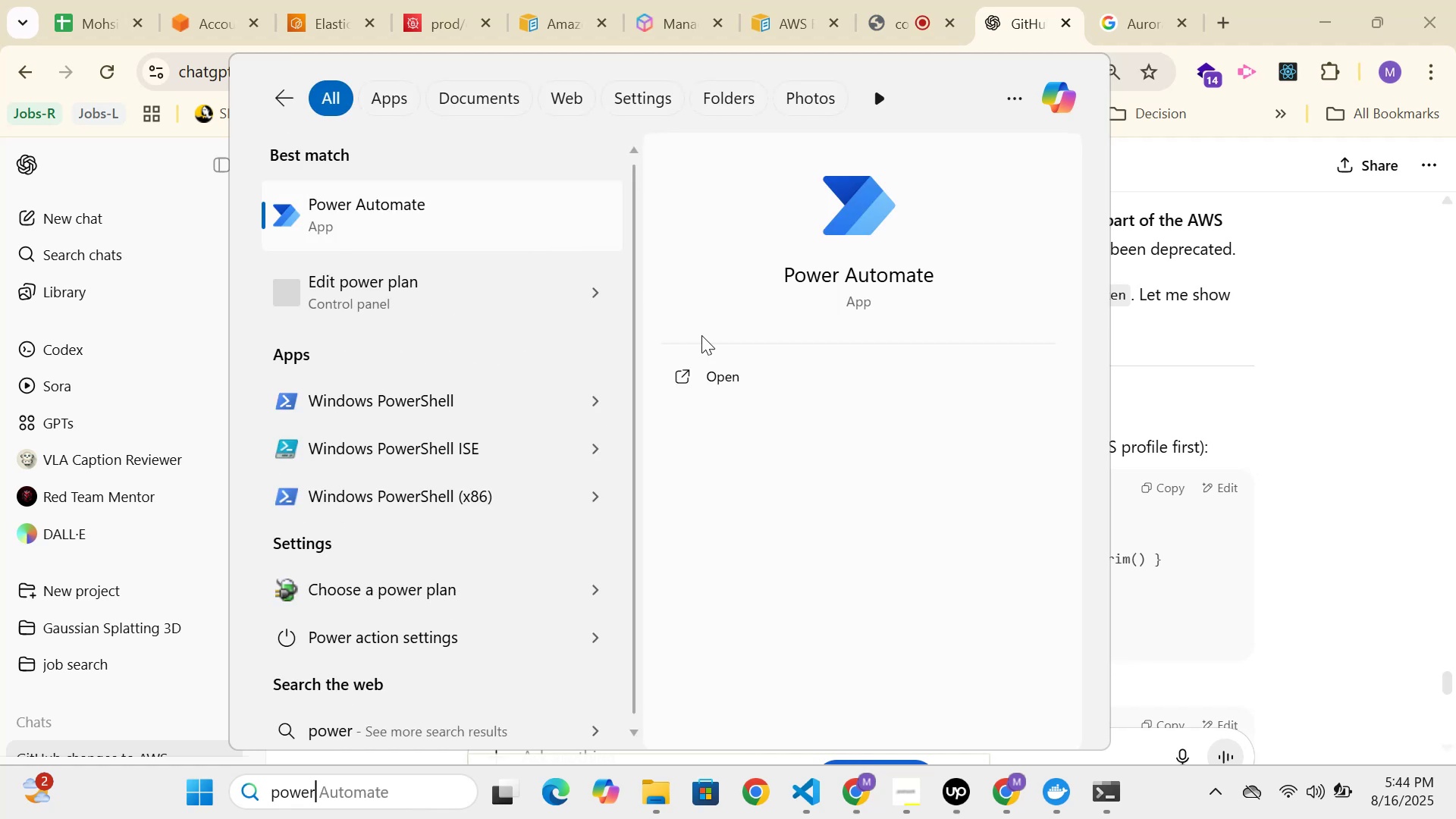 
left_click([722, 409])
 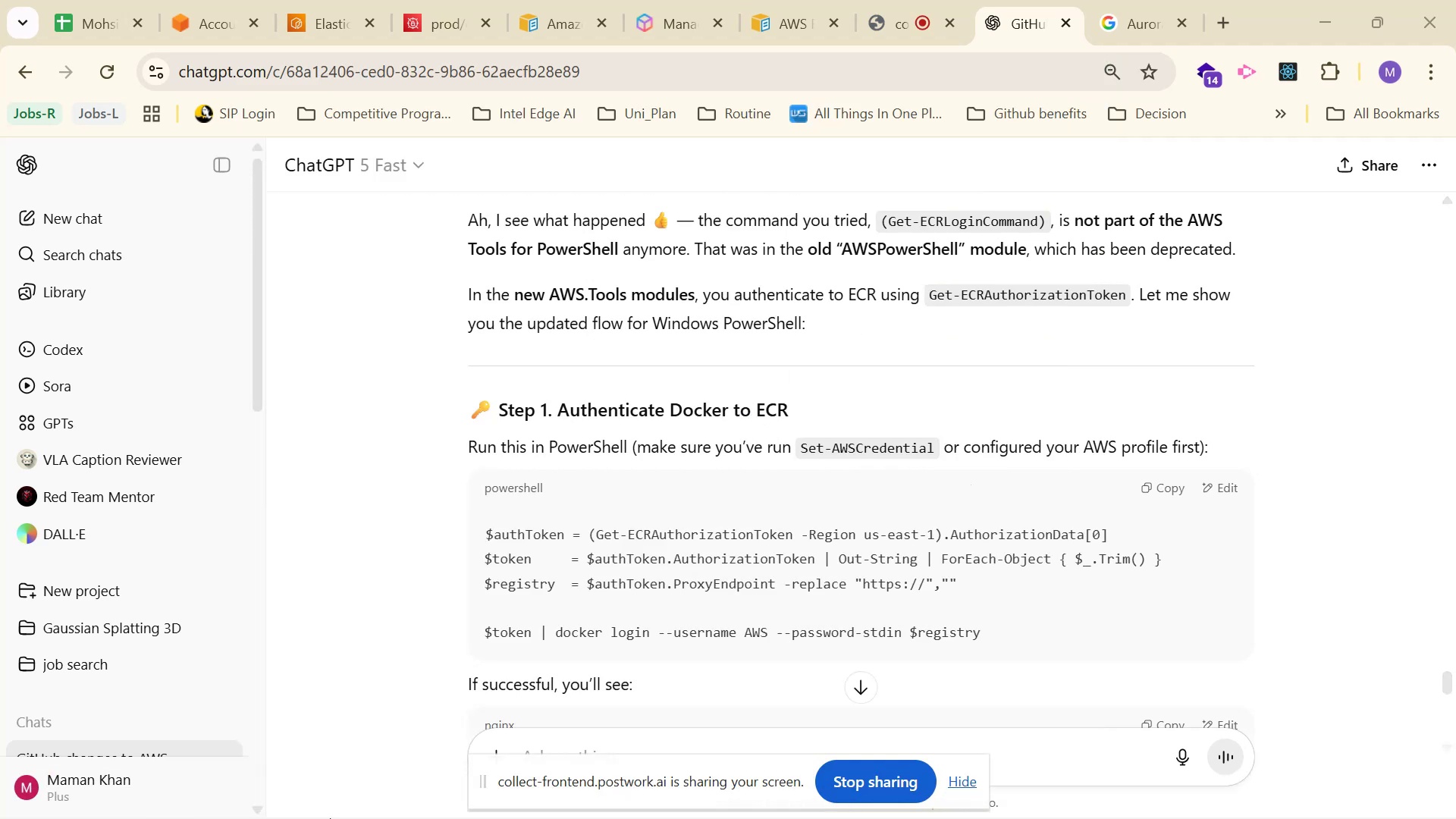 
left_click([349, 800])
 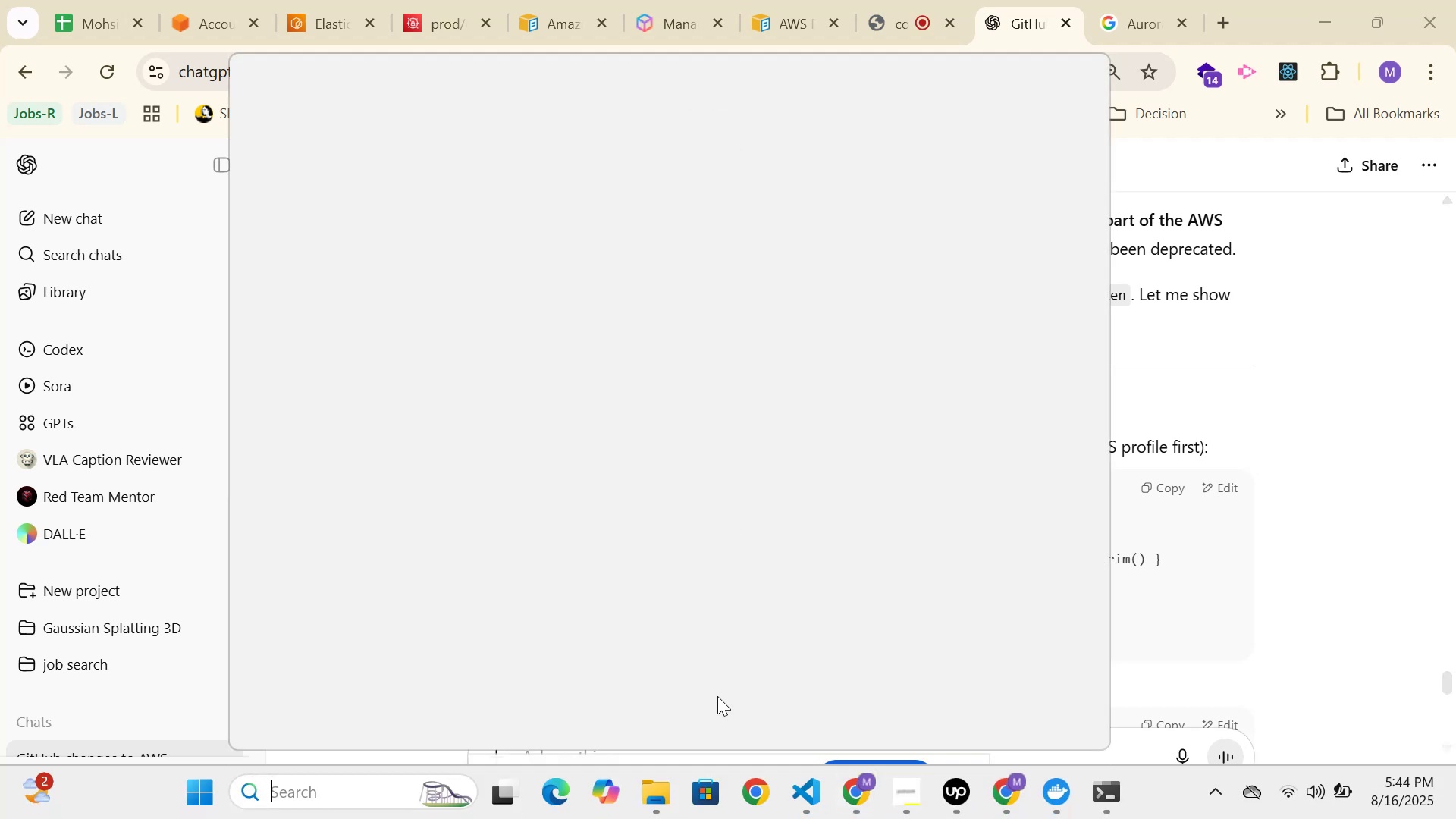 
type(powershel)
 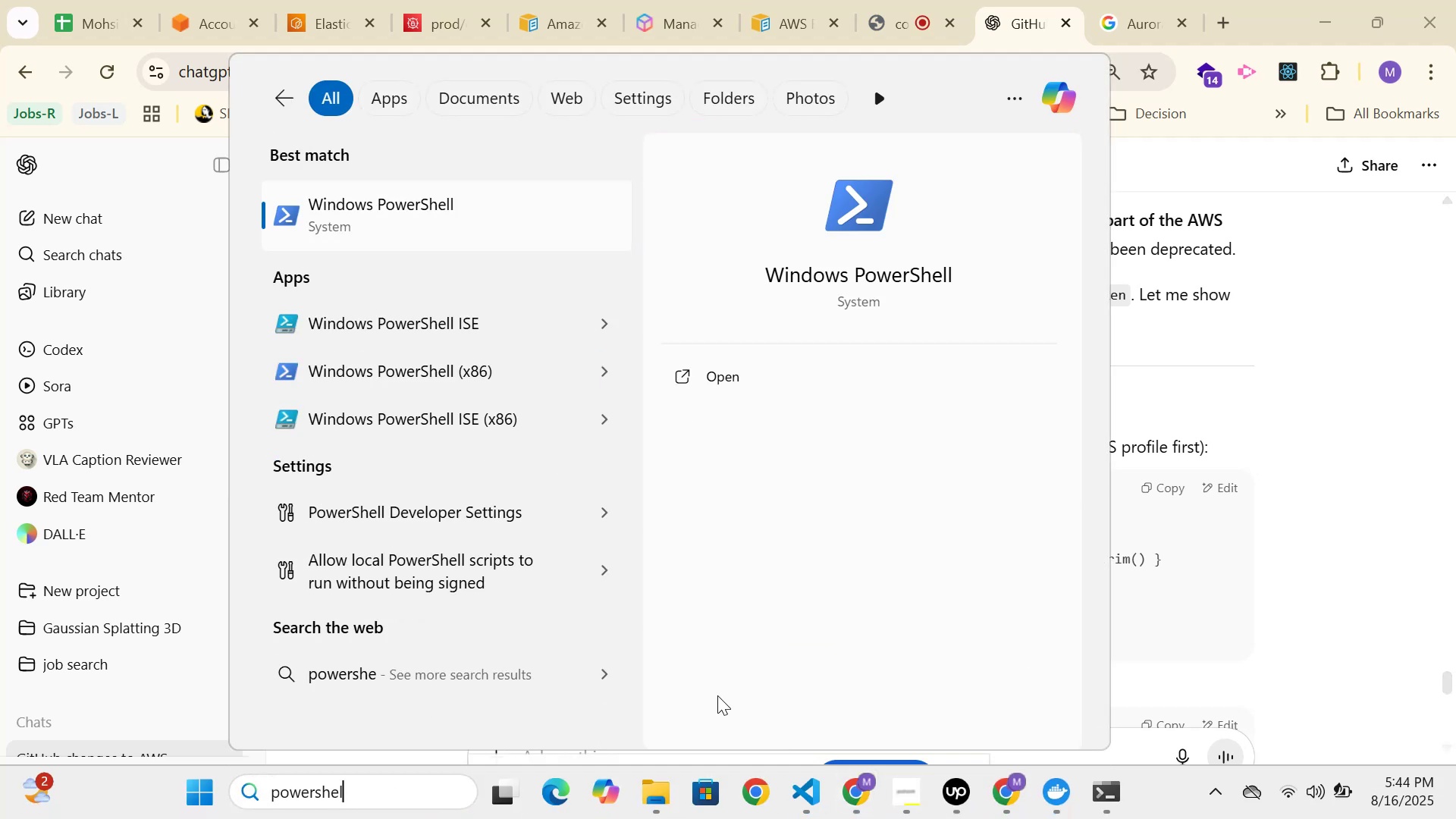 
key(Enter)
 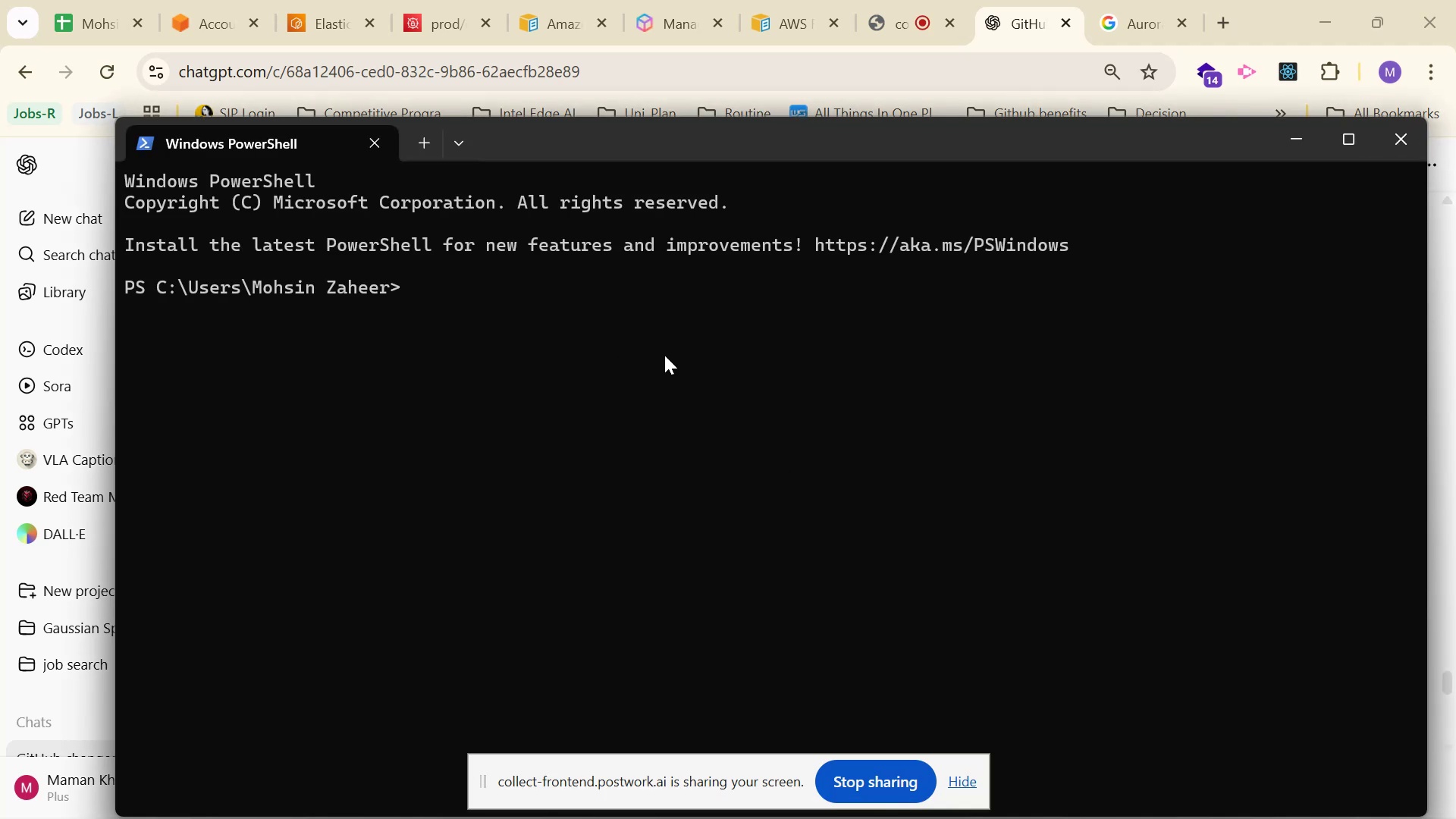 
wait(5.74)
 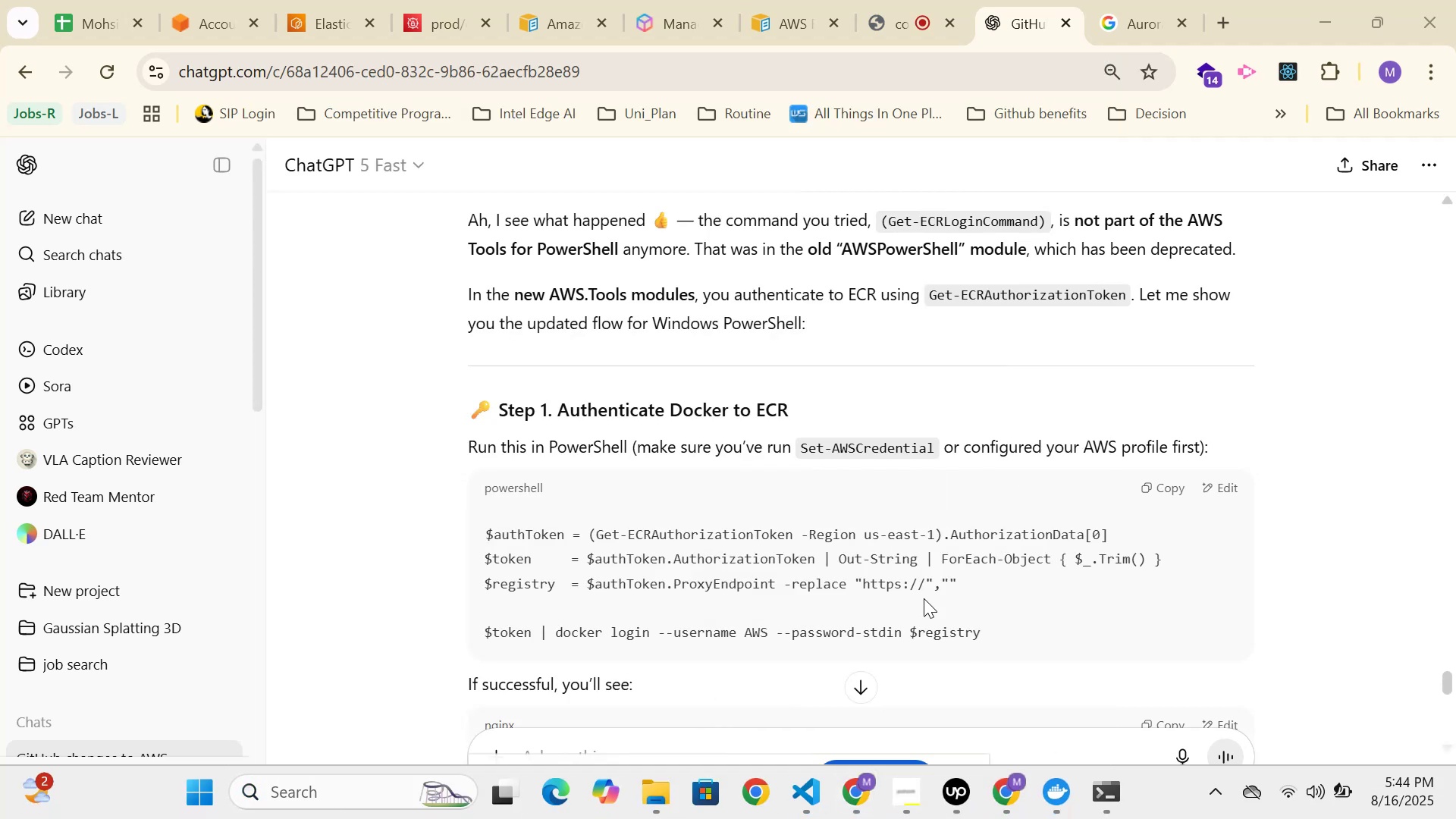 
key(Control+V)
 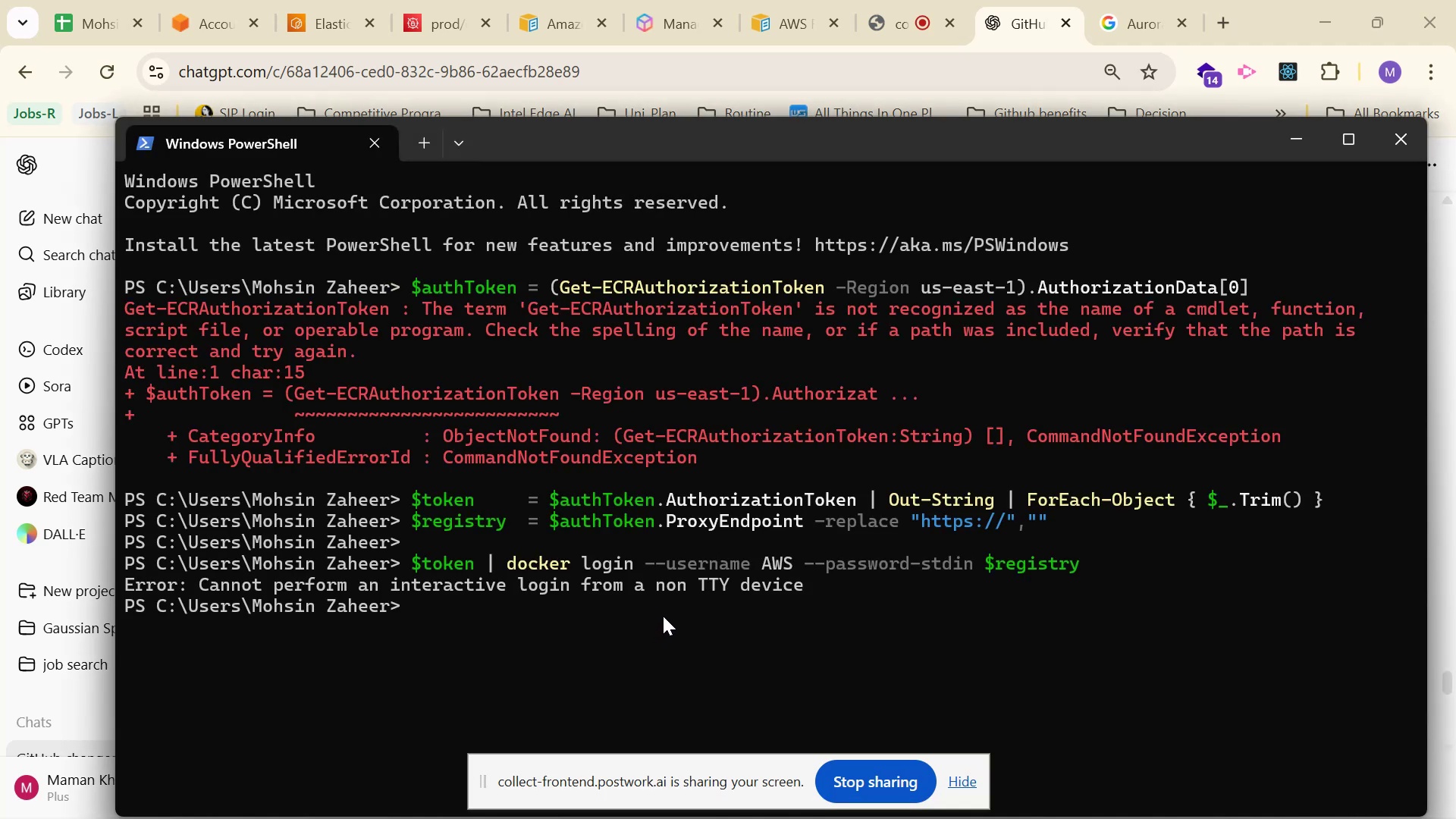 
wait(5.1)
 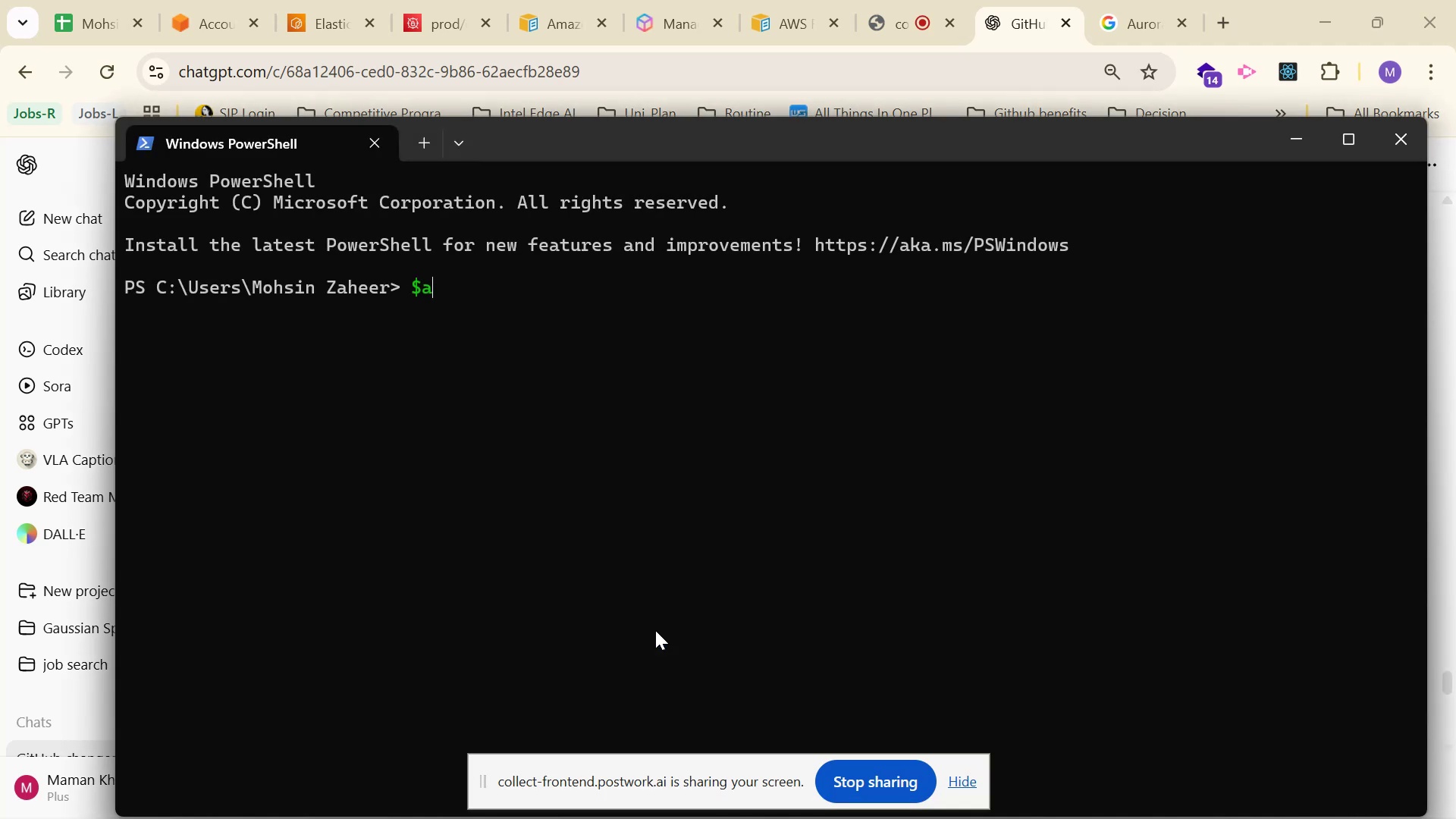 
left_click_drag(start_coordinate=[431, 611], to_coordinate=[427, 612])
 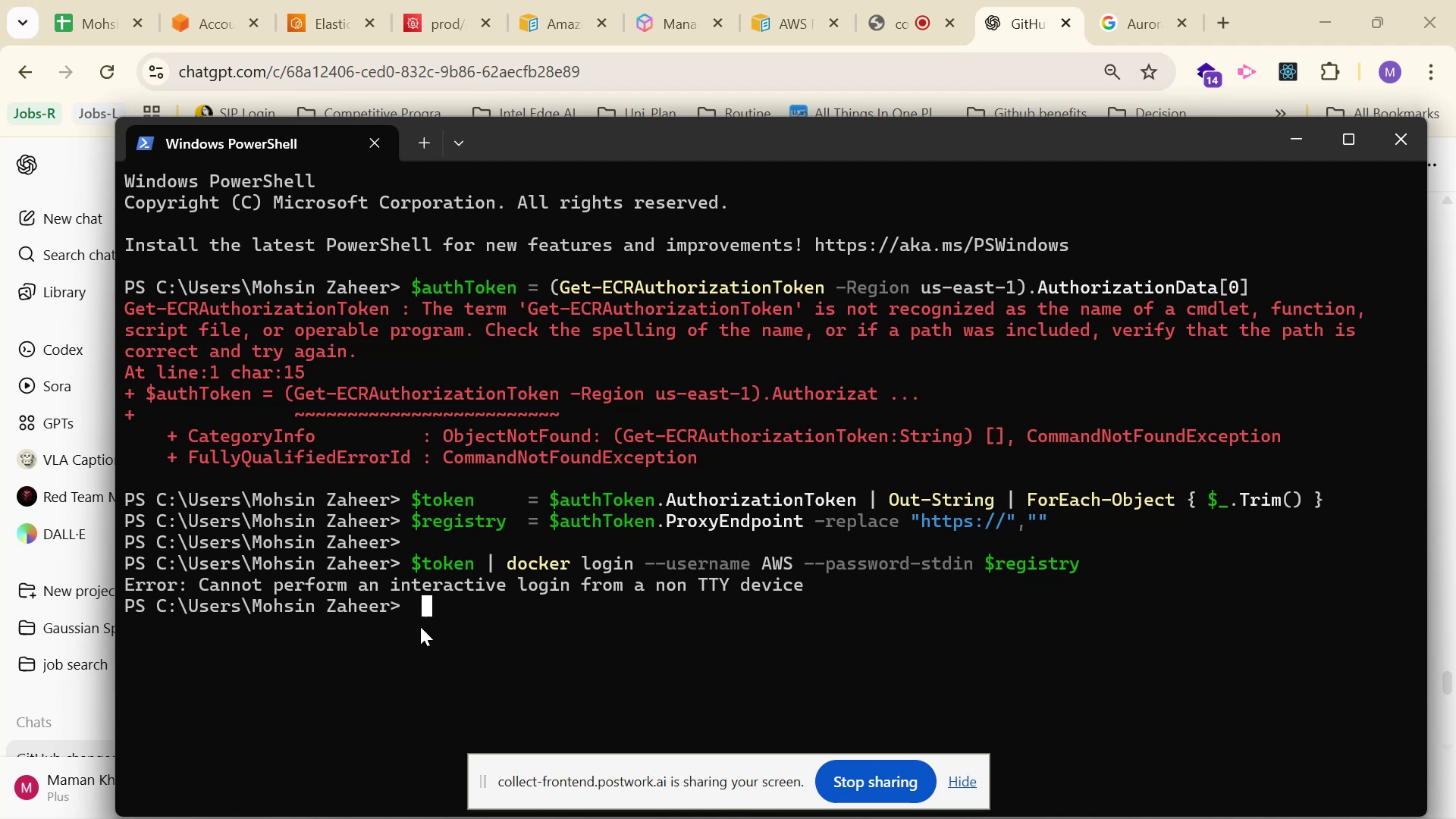 
left_click([404, 619])
 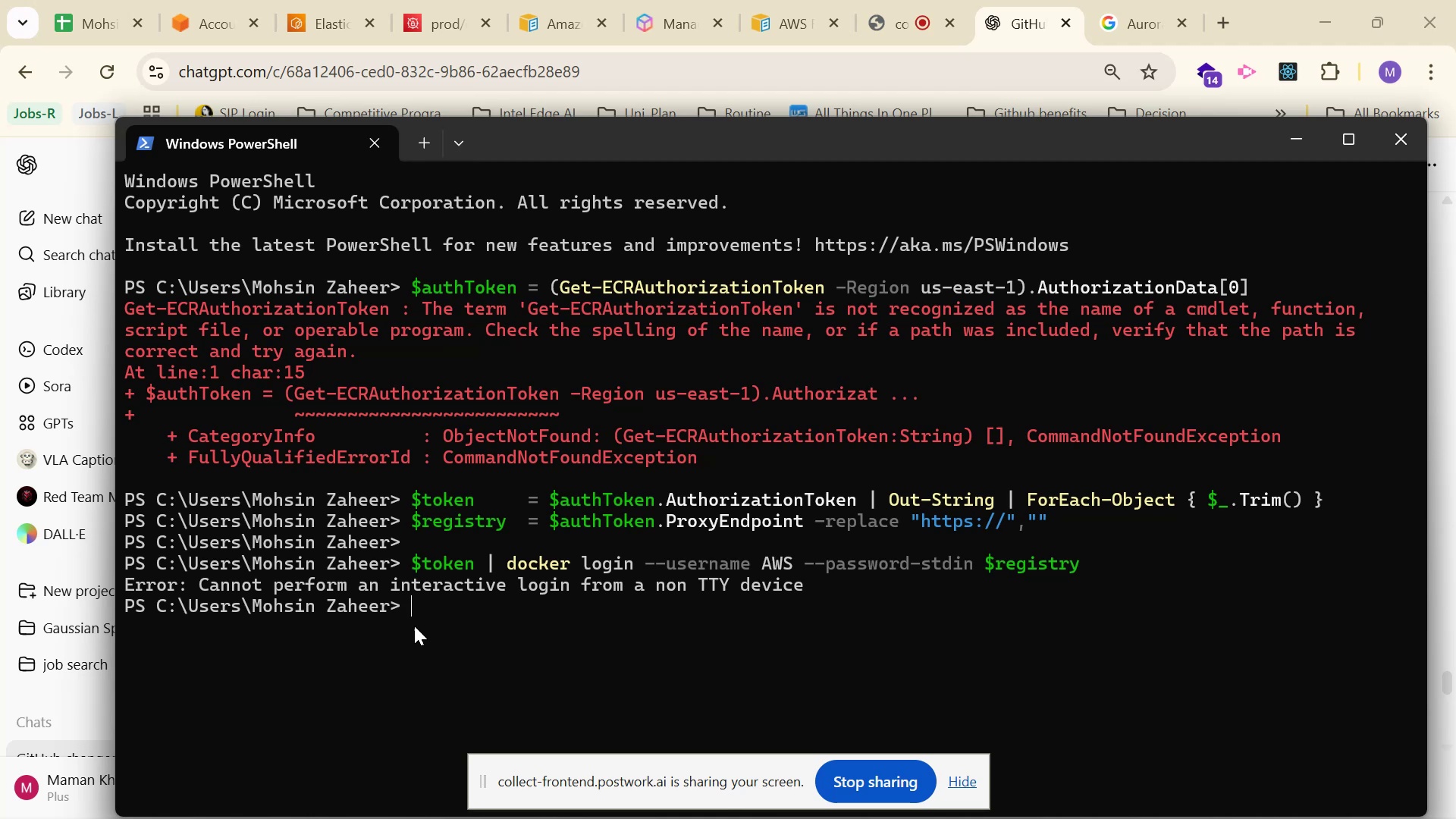 
key(Alt+AltLeft)
 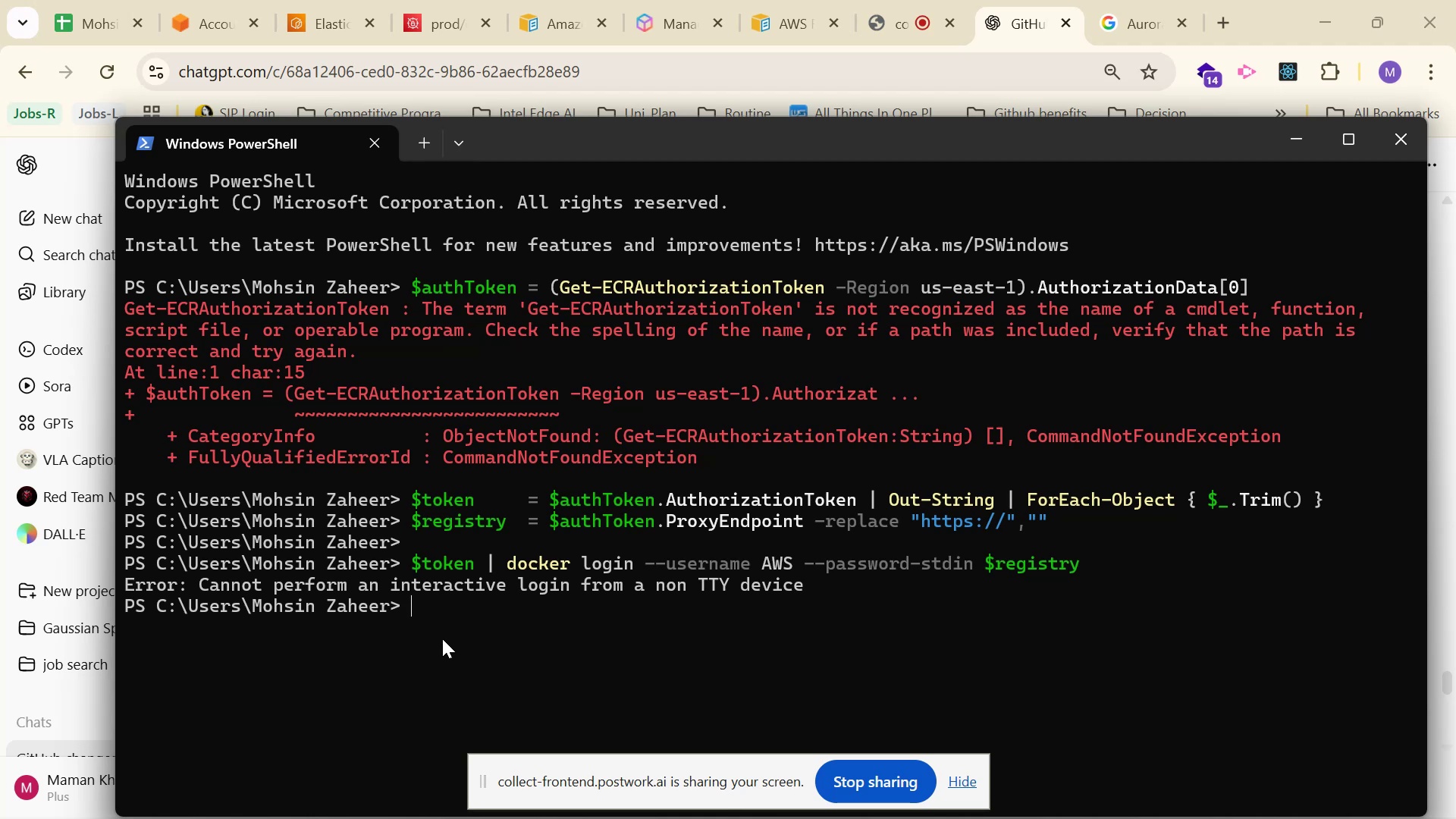 
key(Alt+Tab)
 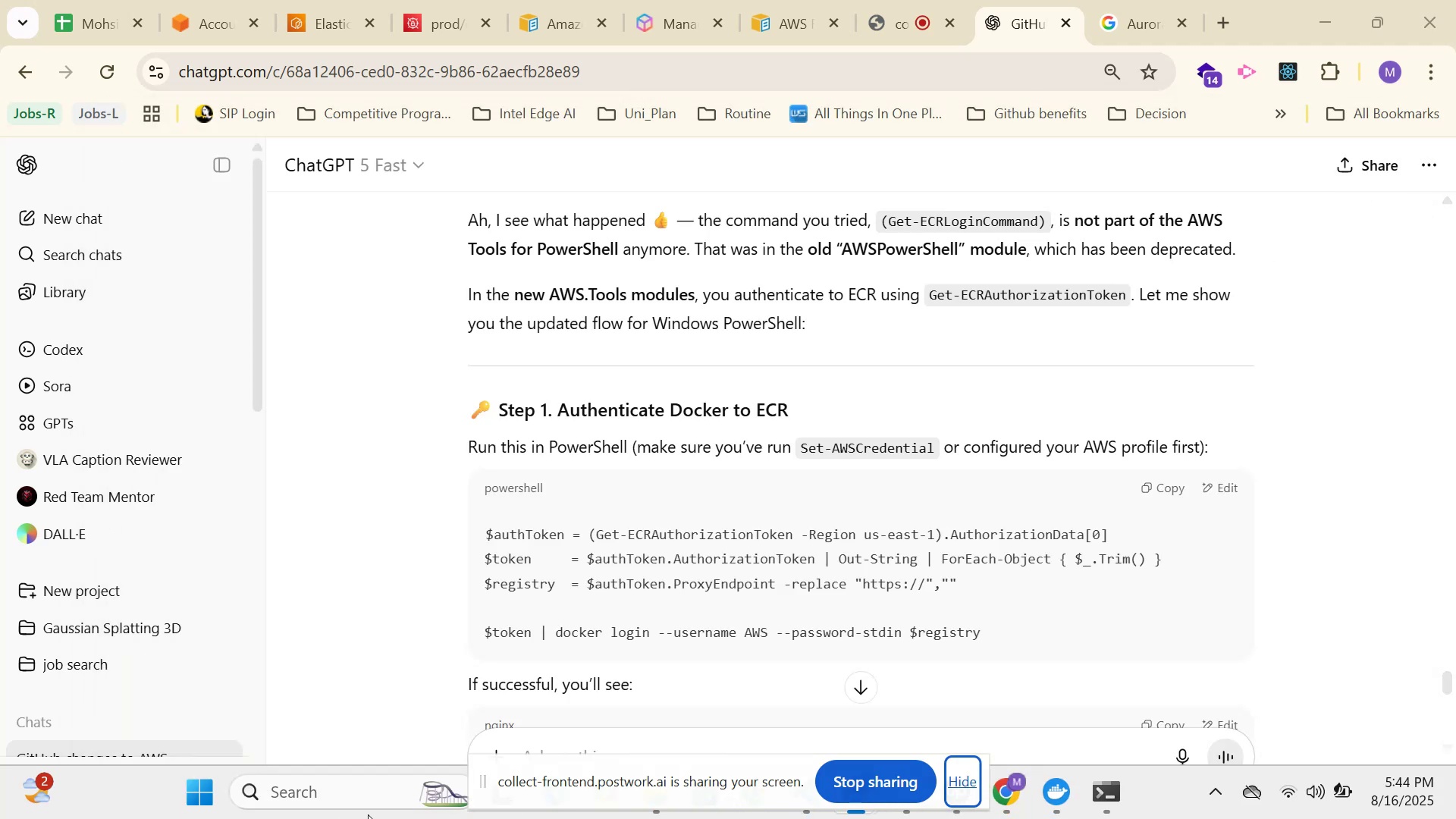 
type(powers)
 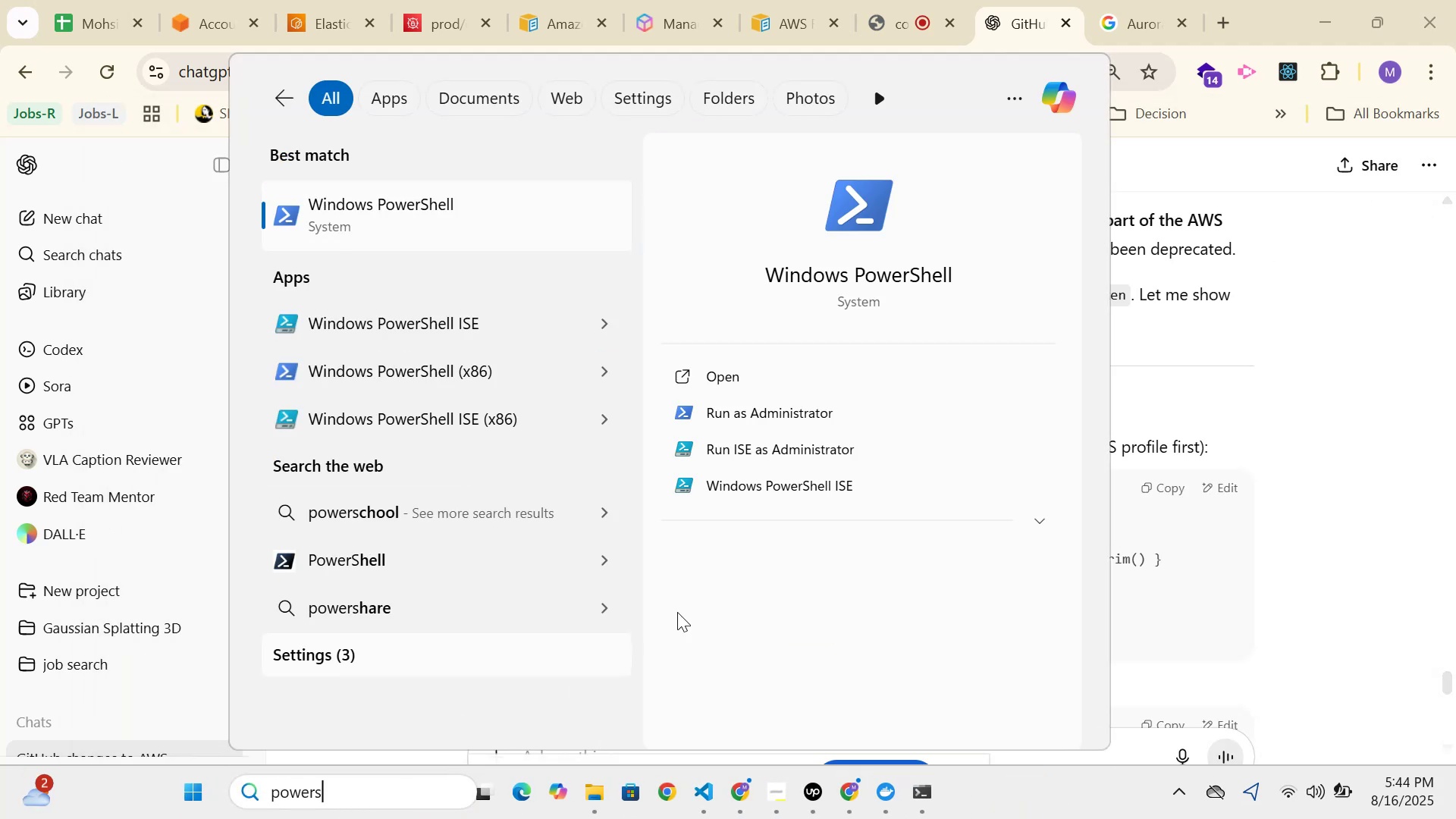 
left_click([827, 414])
 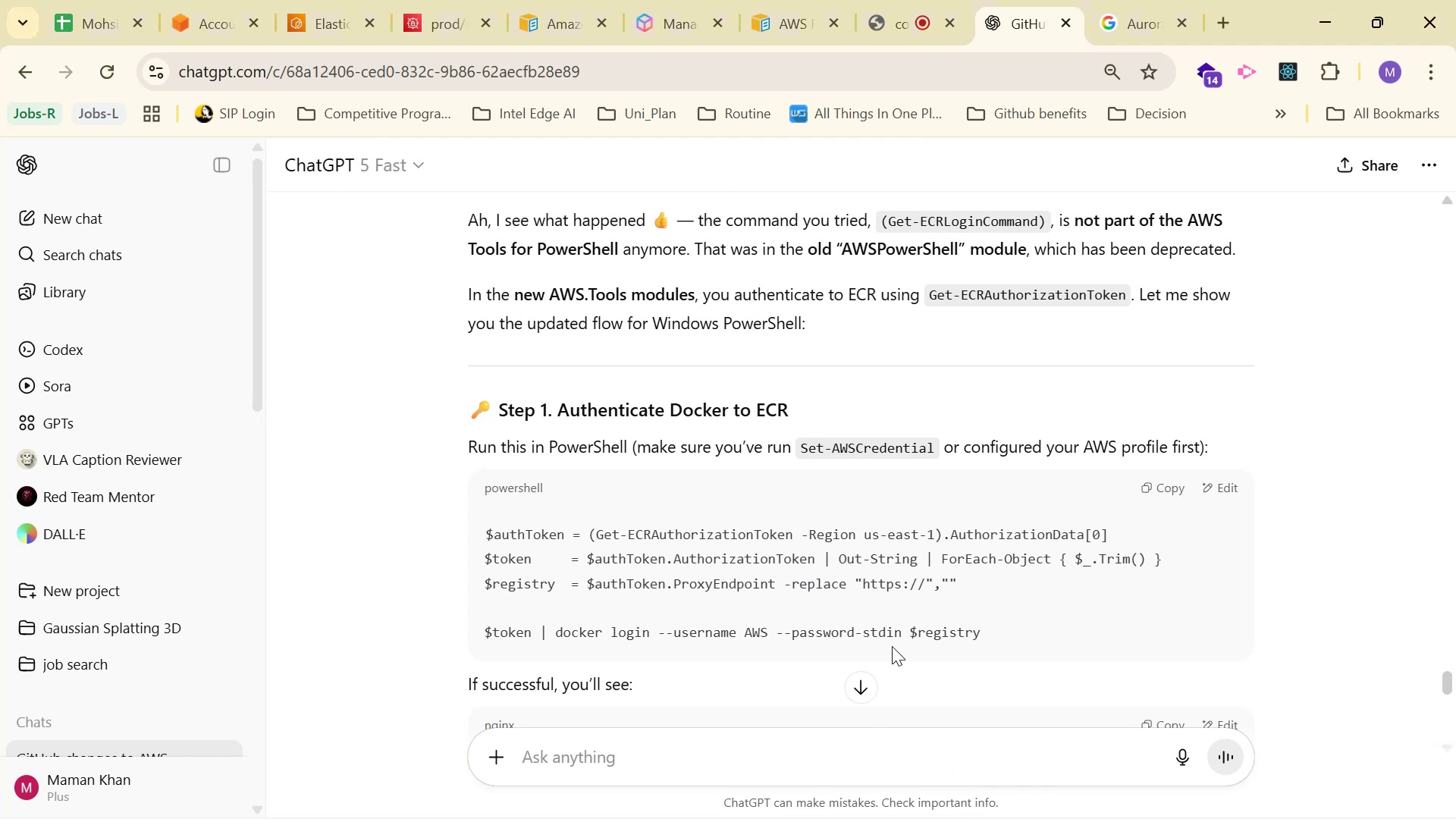 
left_click_drag(start_coordinate=[473, 535], to_coordinate=[1153, 532])
 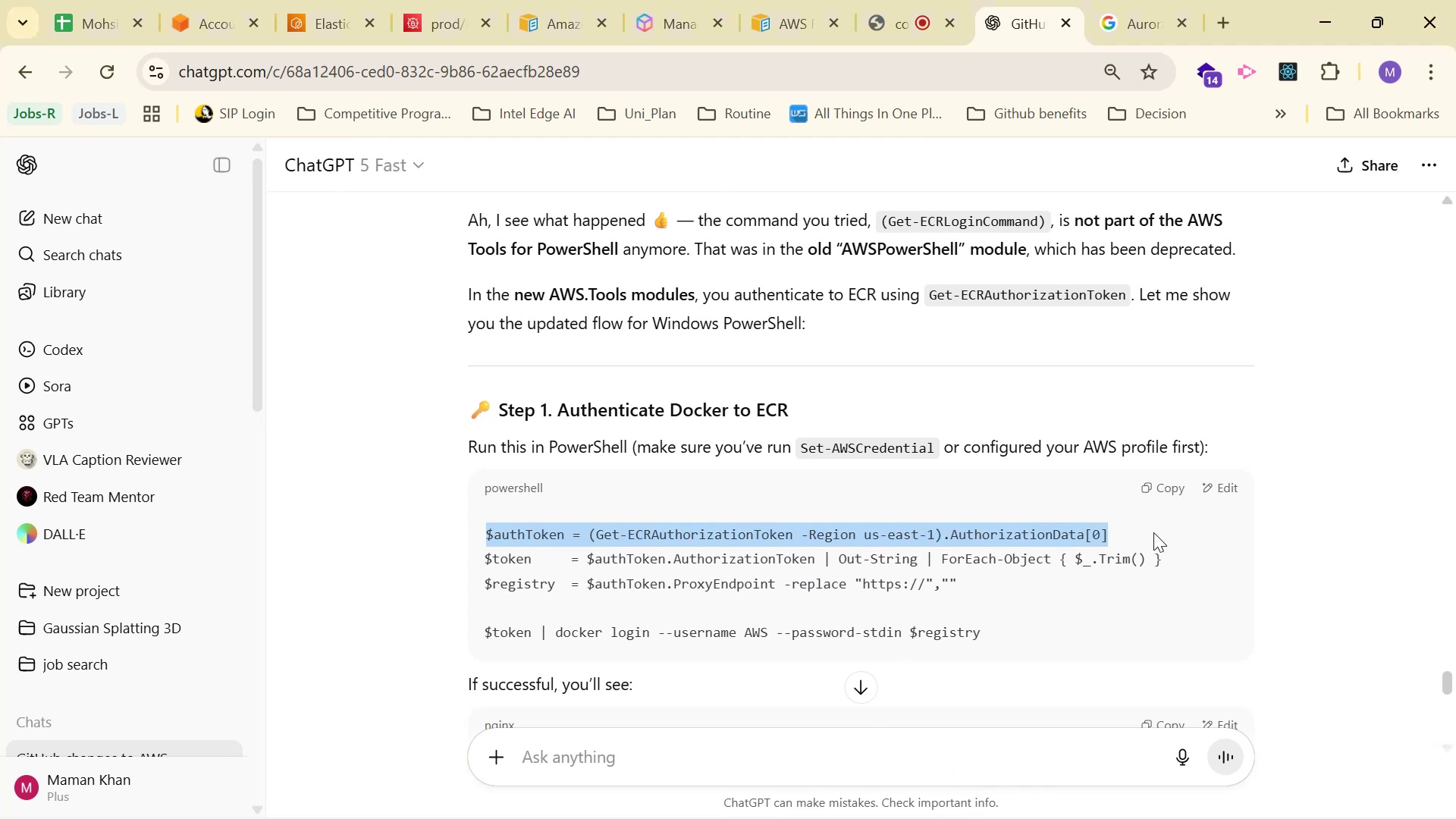 
key(Control+C)
 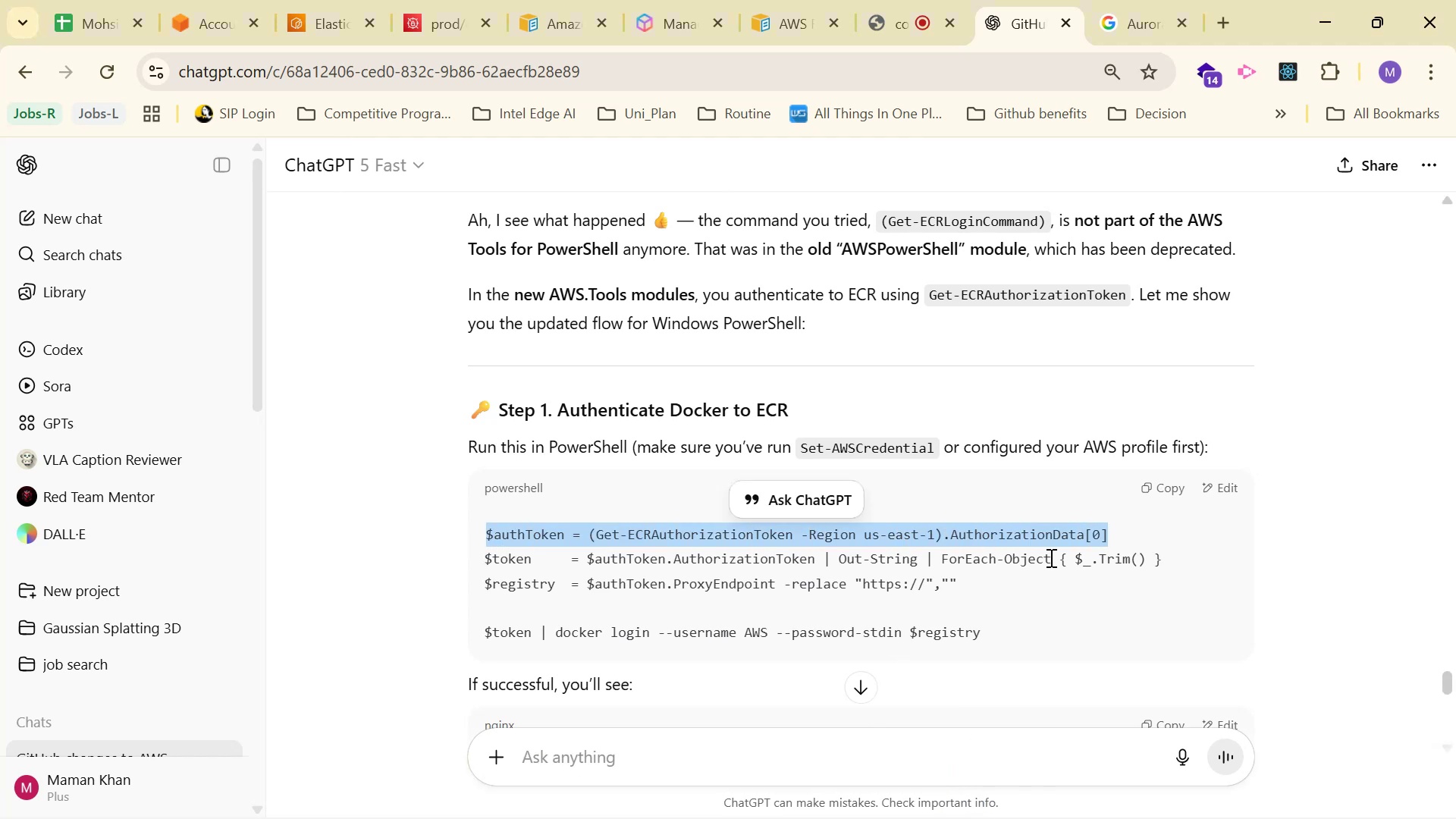 
scroll: coordinate [899, 513], scroll_direction: down, amount: 1.0
 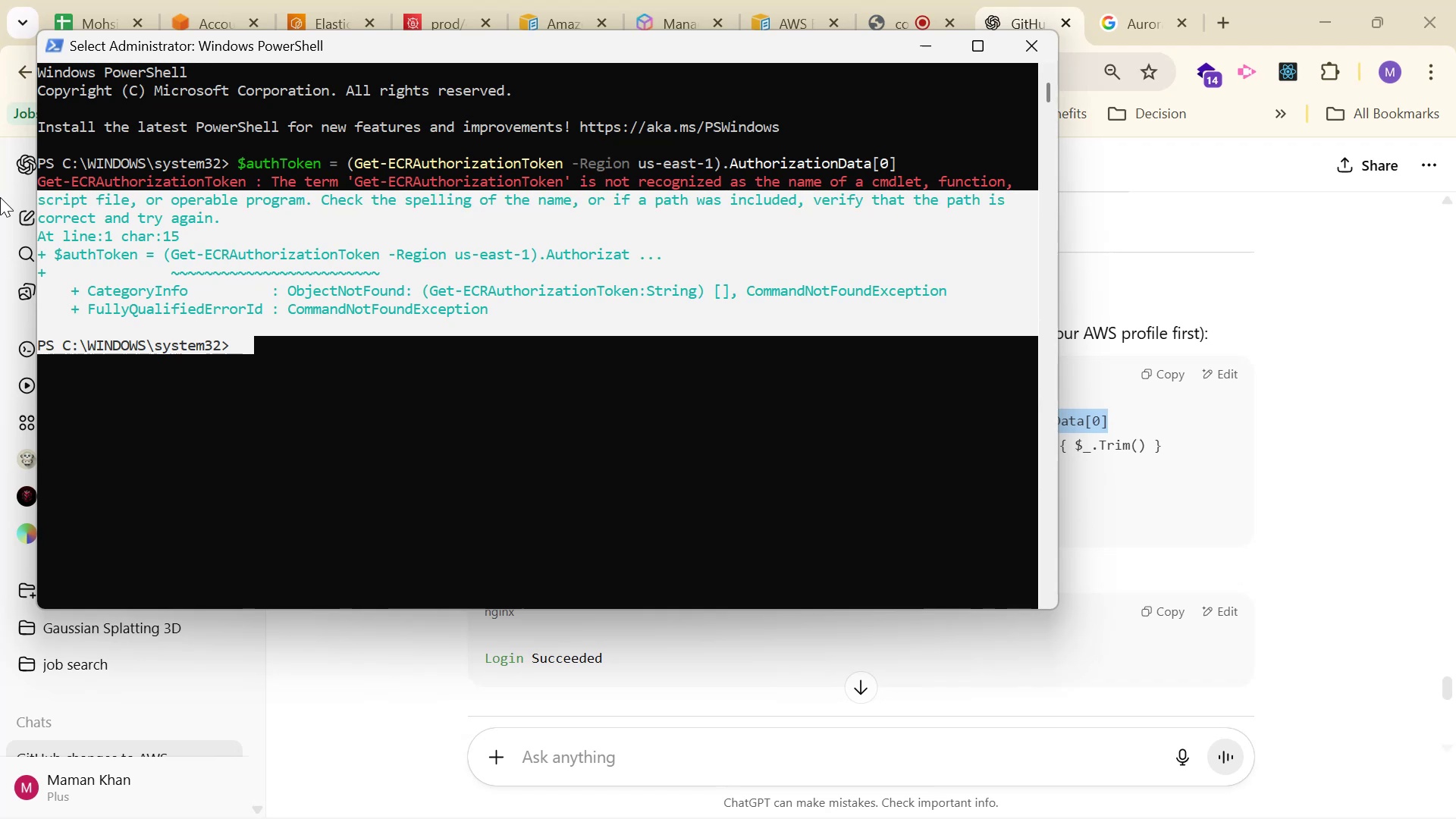 
wait(7.43)
 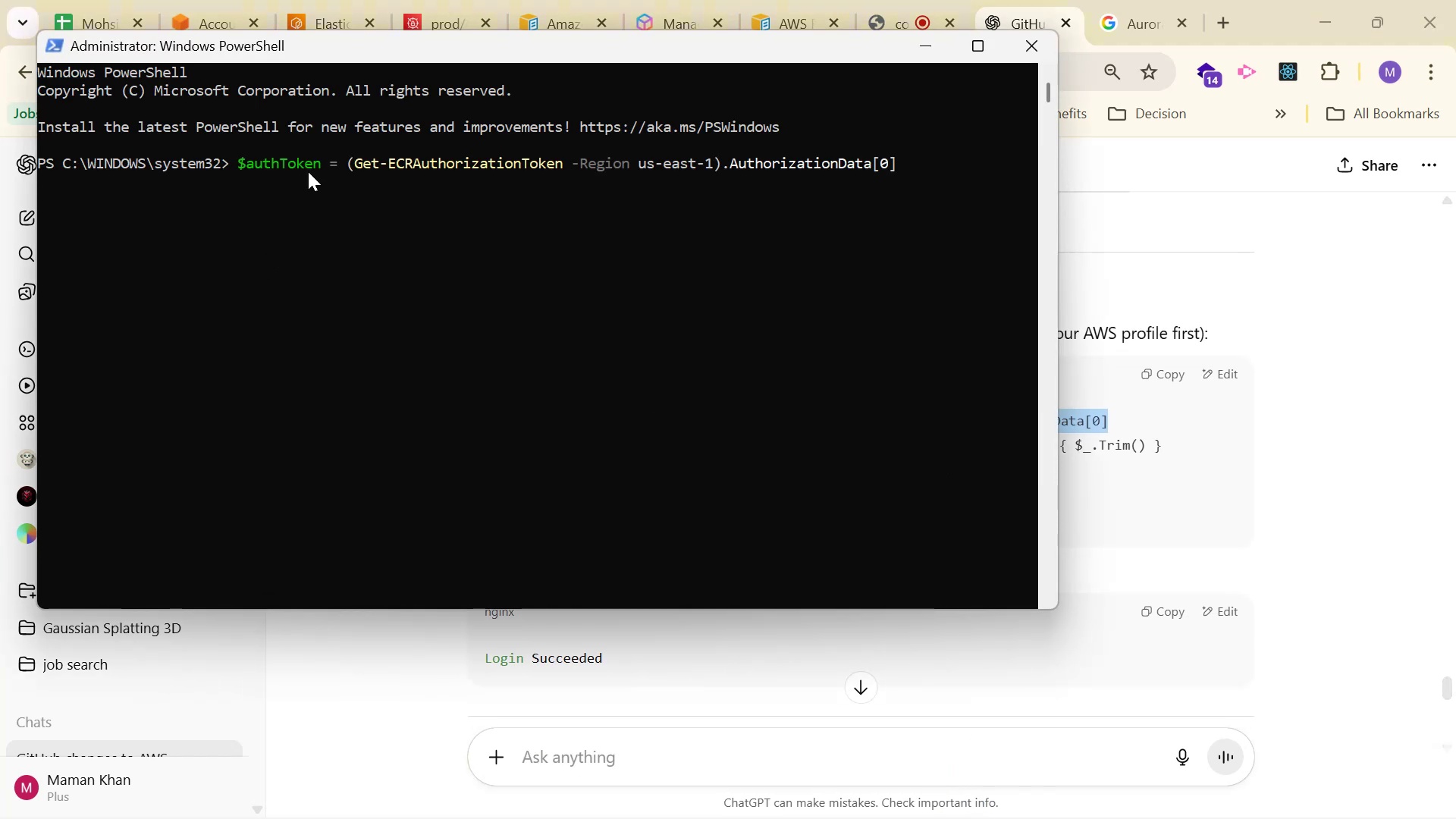 
left_click([664, 758])
 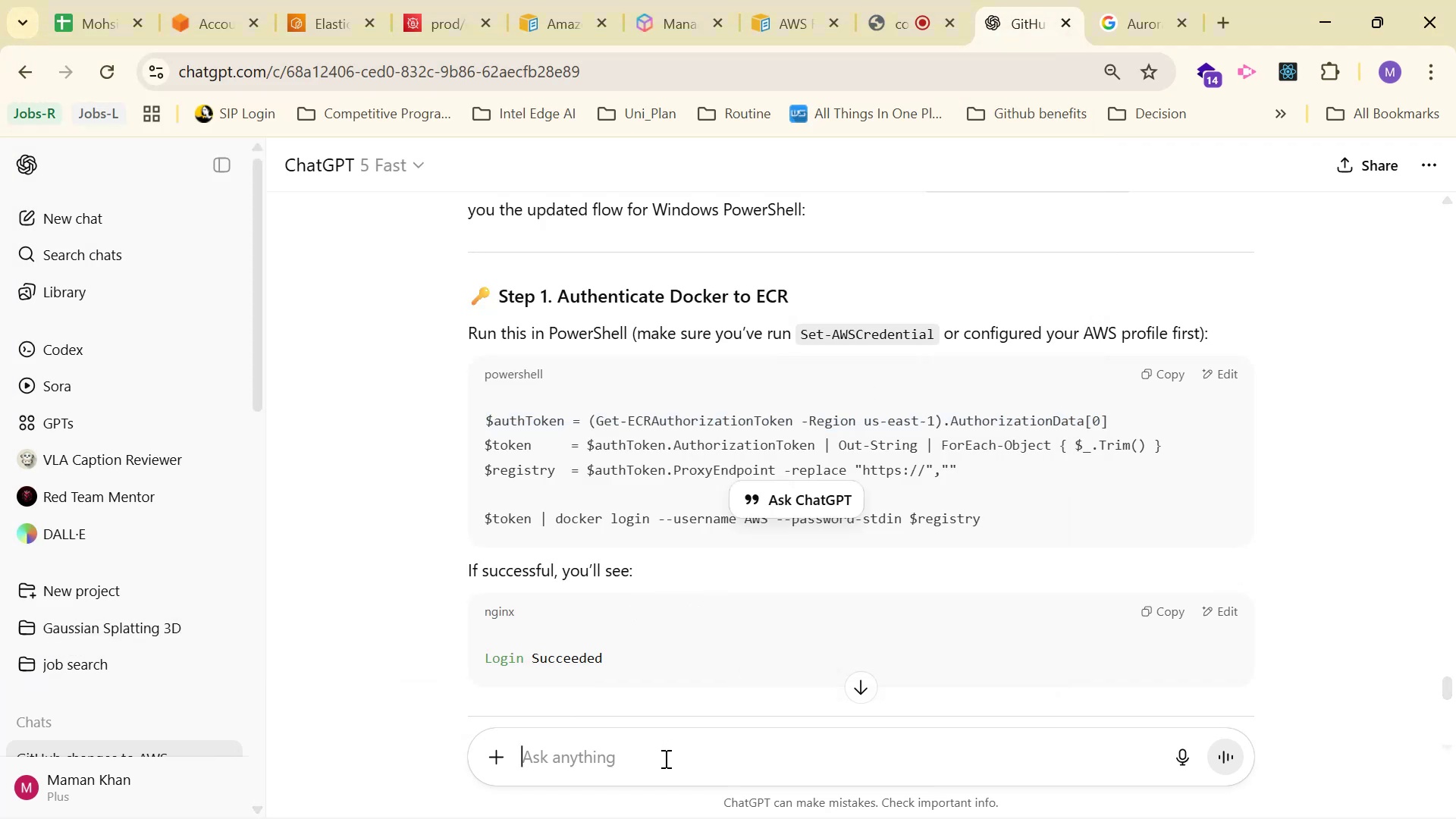 
key(Control+V)
 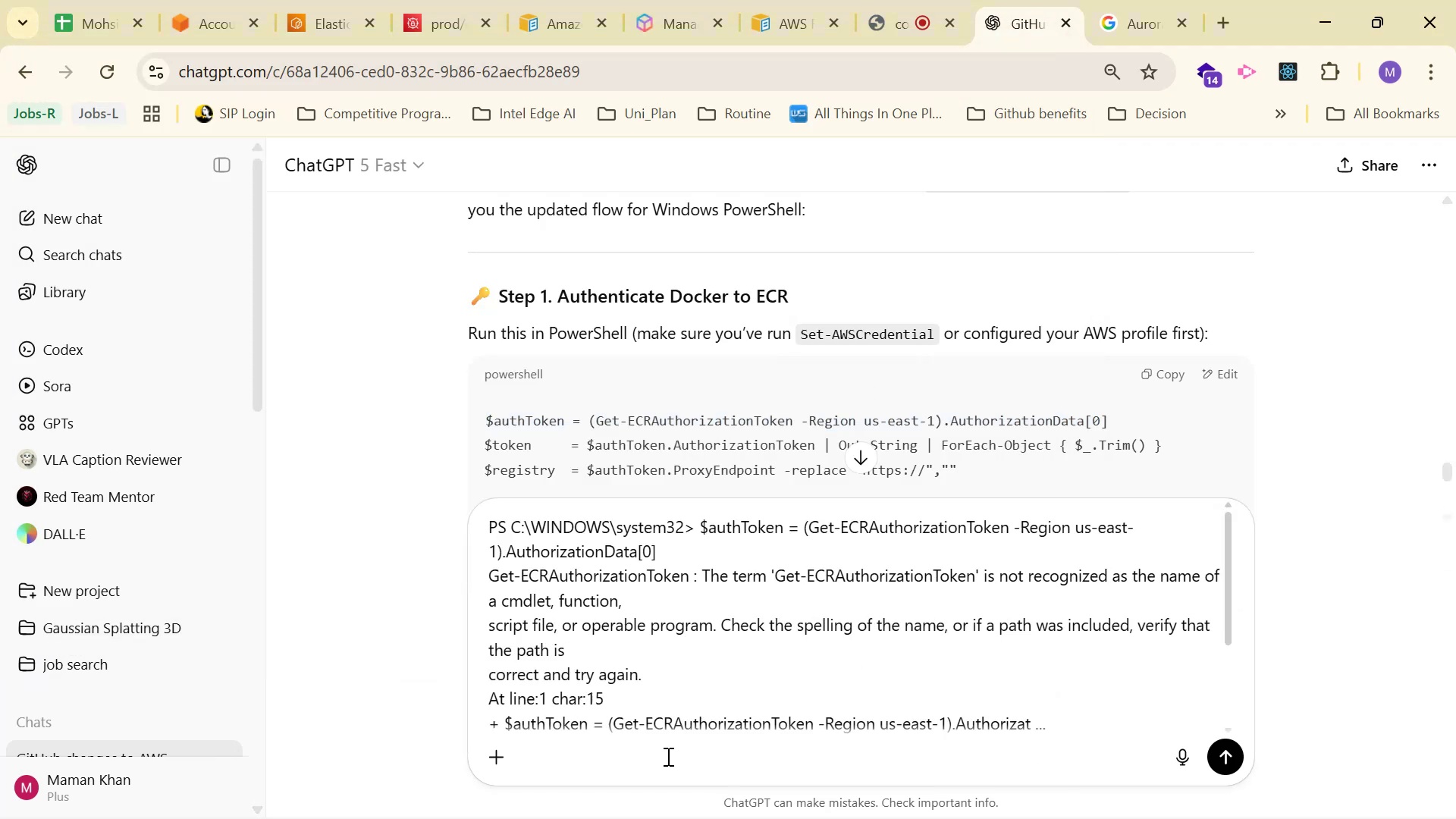 
key(Enter)
 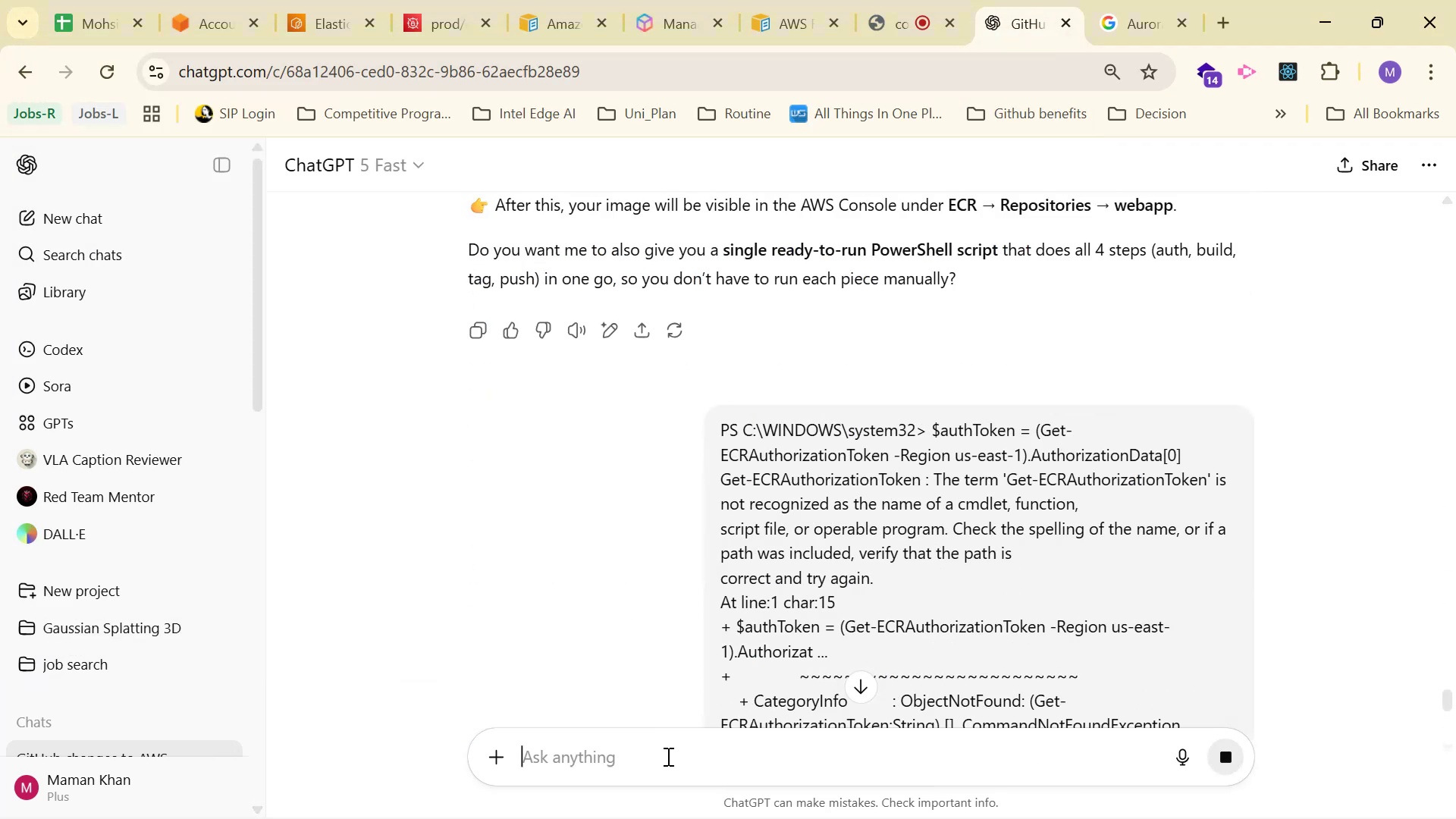 
scroll: coordinate [1143, 347], scroll_direction: down, amount: 1.0
 